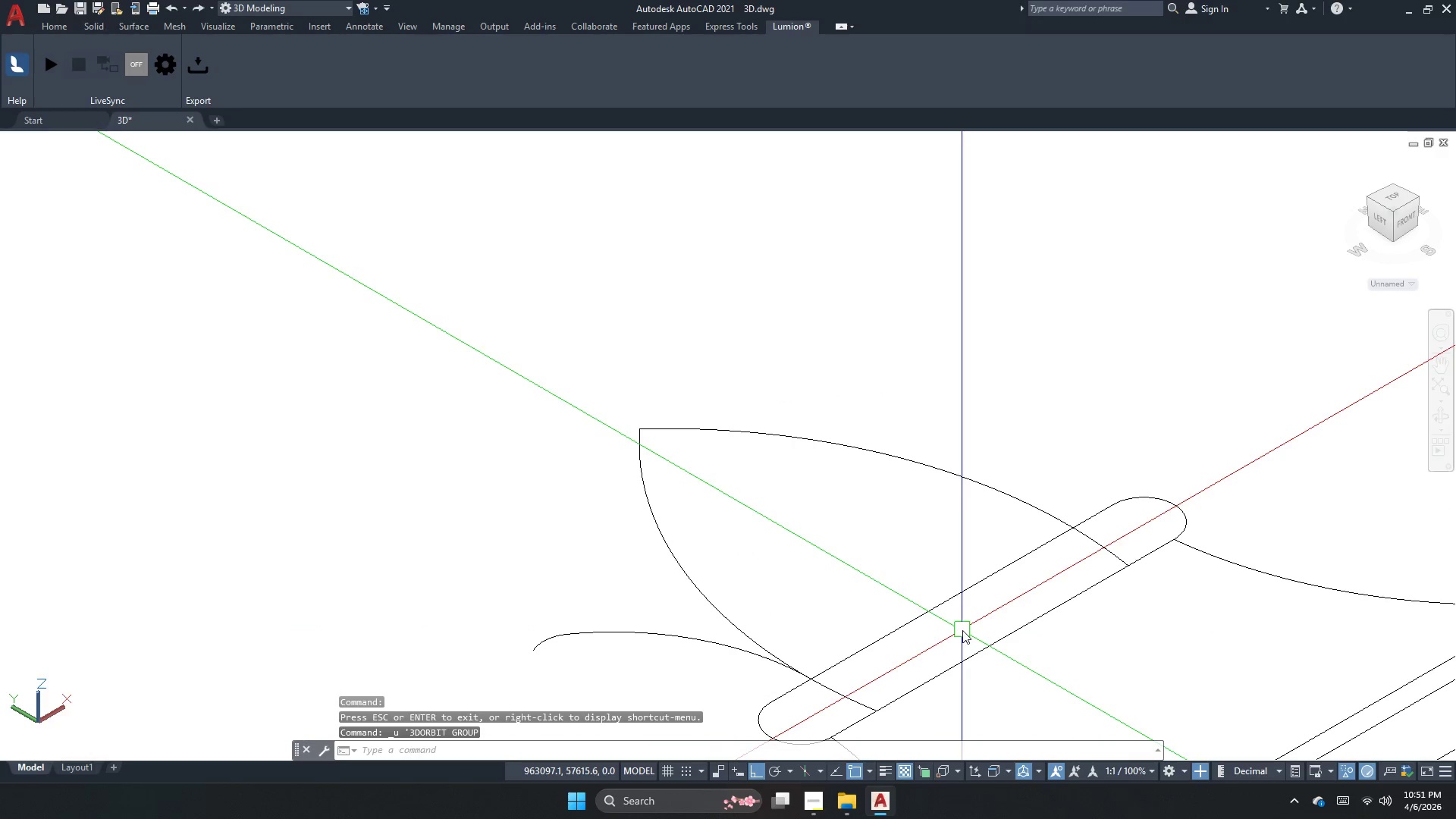 
key(Control+Z)
 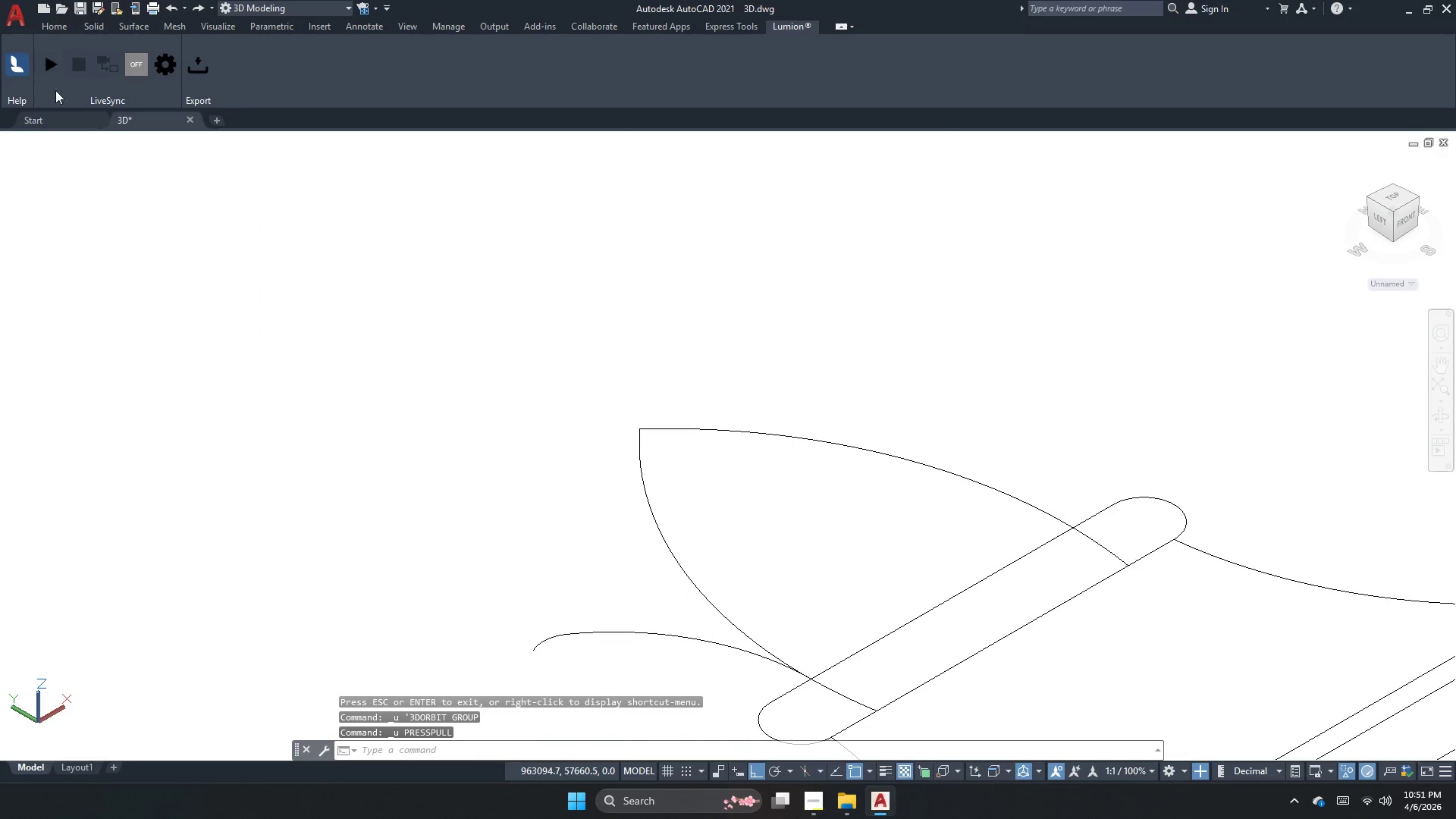 
right_click([105, 253])
 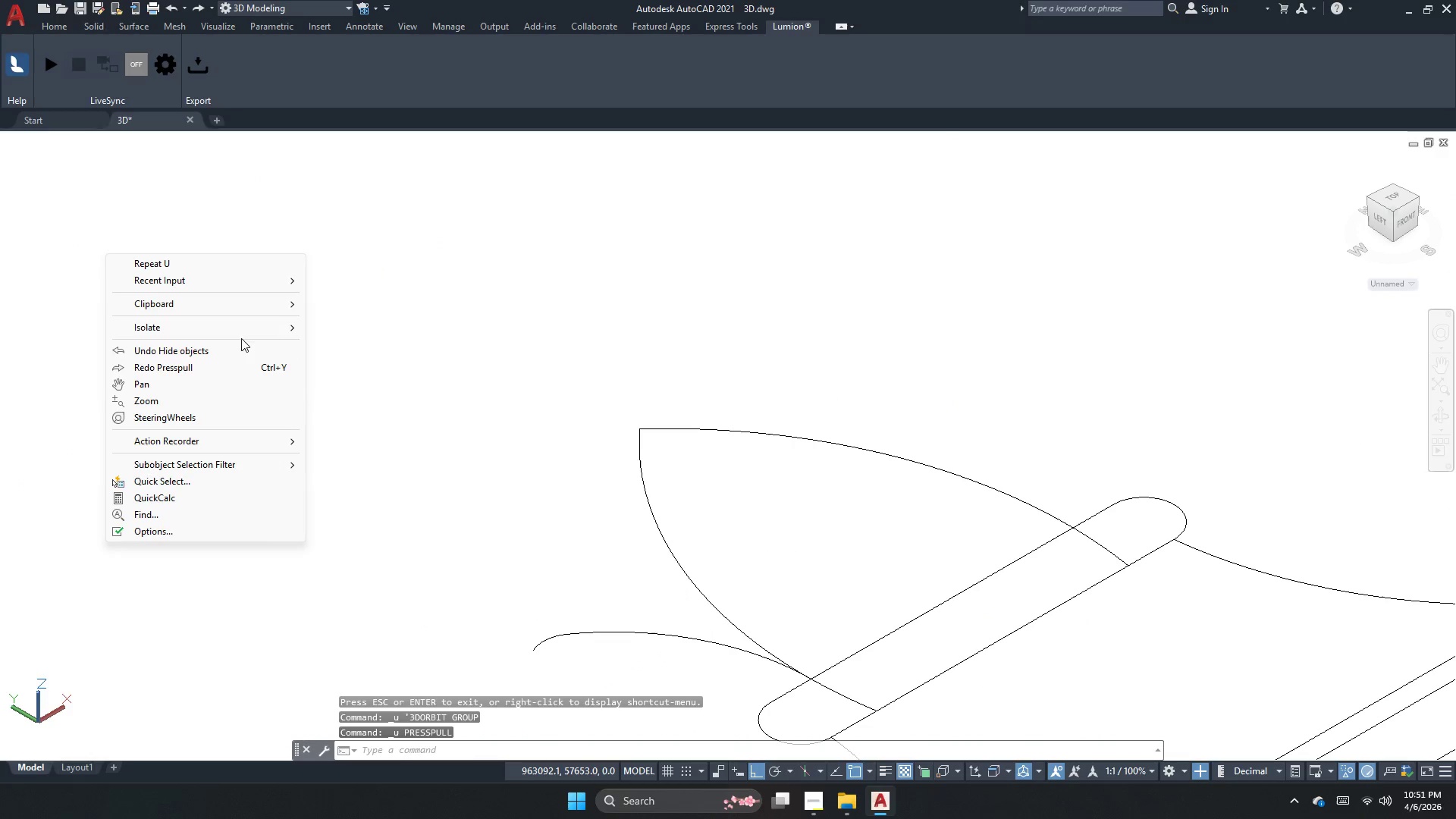 
left_click([246, 331])
 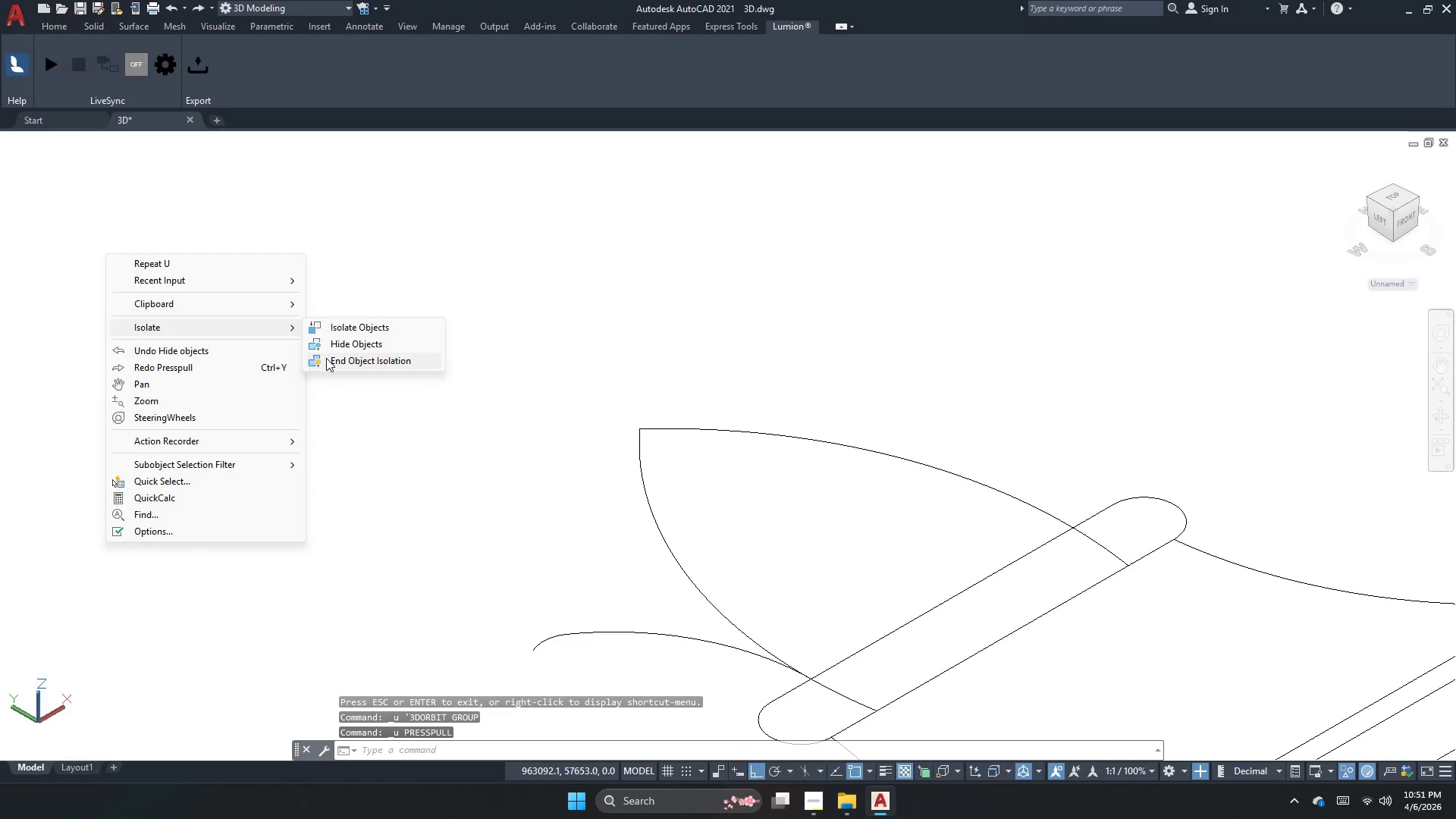 
left_click([326, 358])
 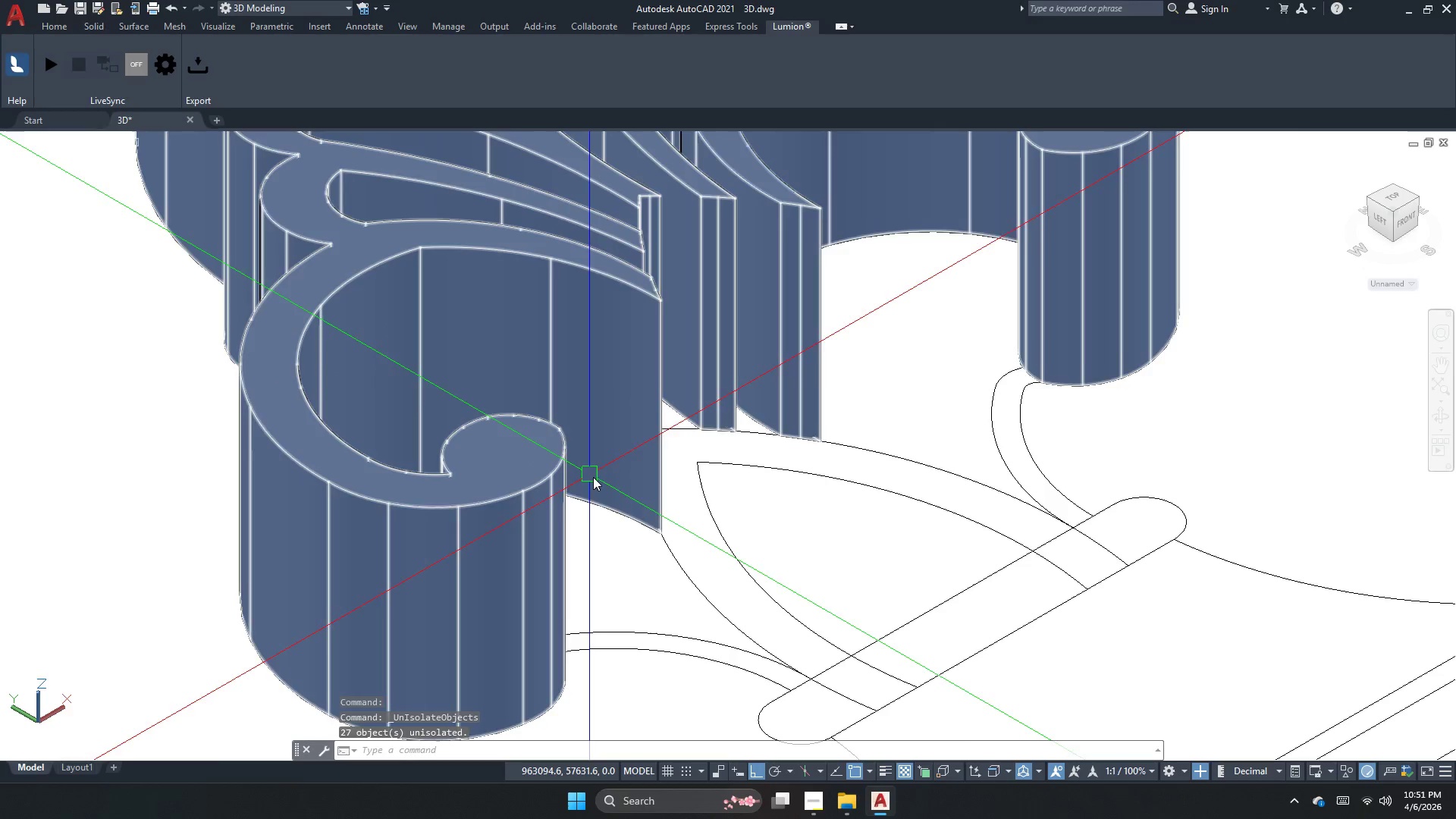 
key(Escape)
 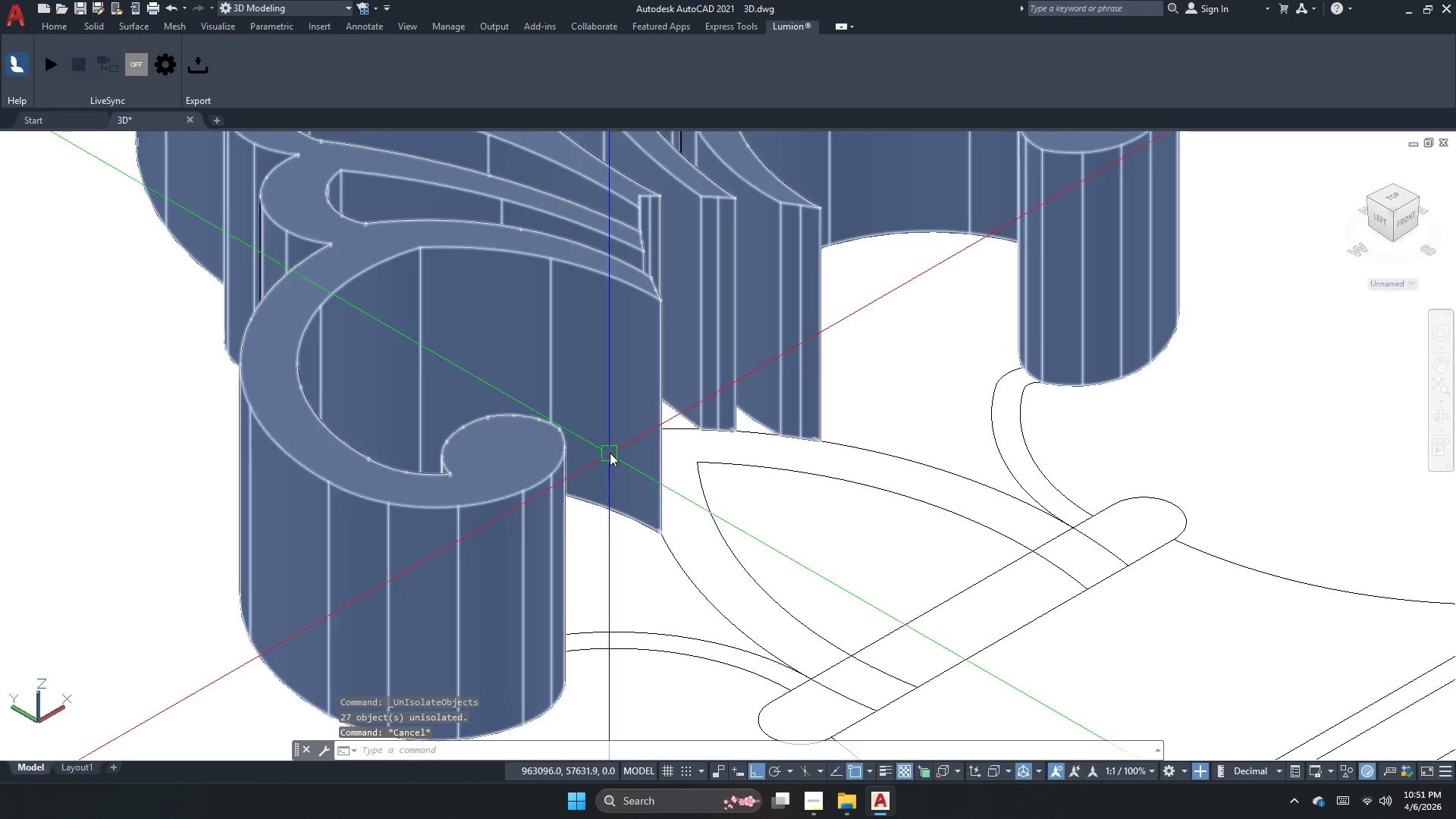 
left_click([610, 453])
 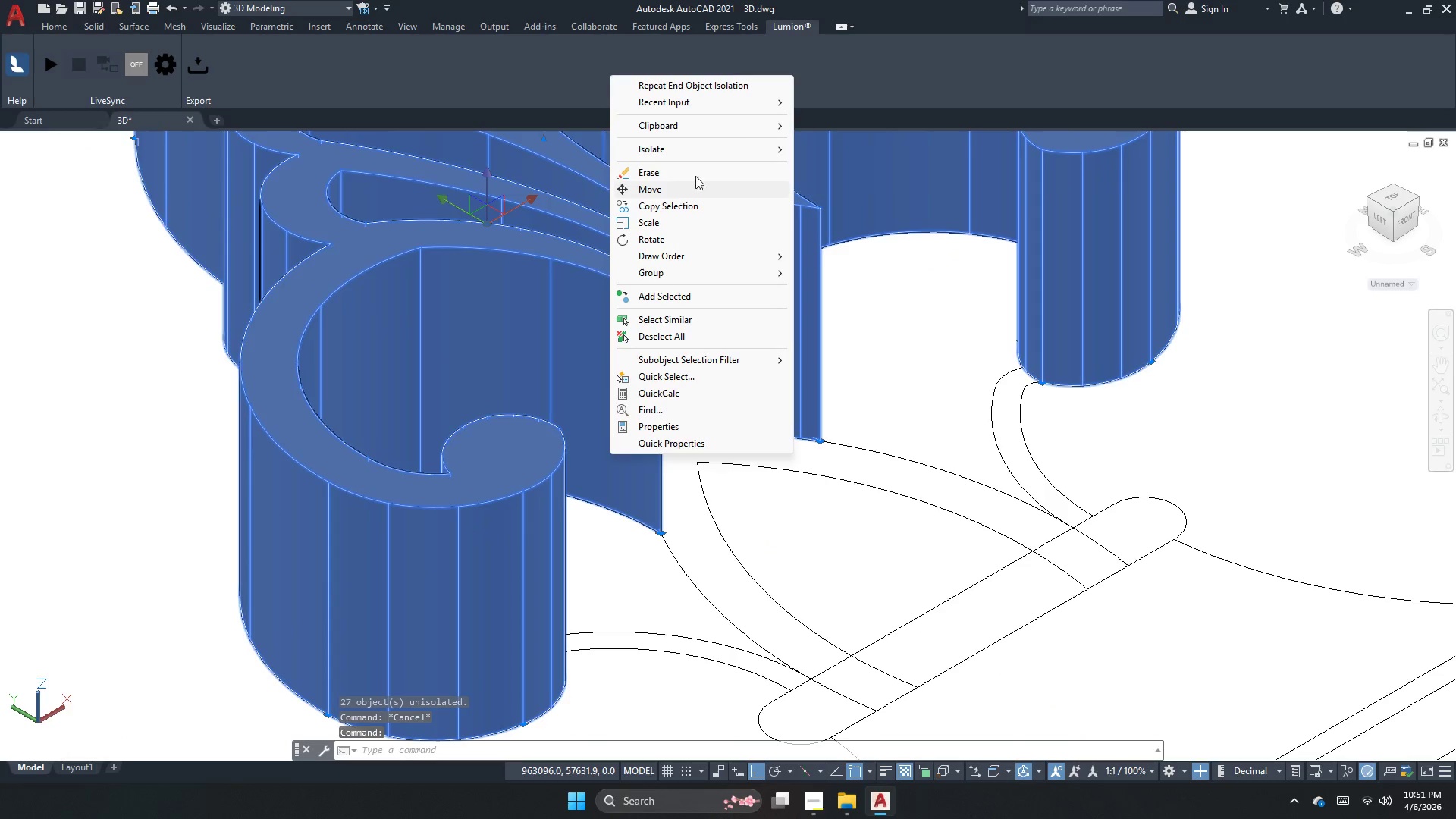 
left_click([713, 158])
 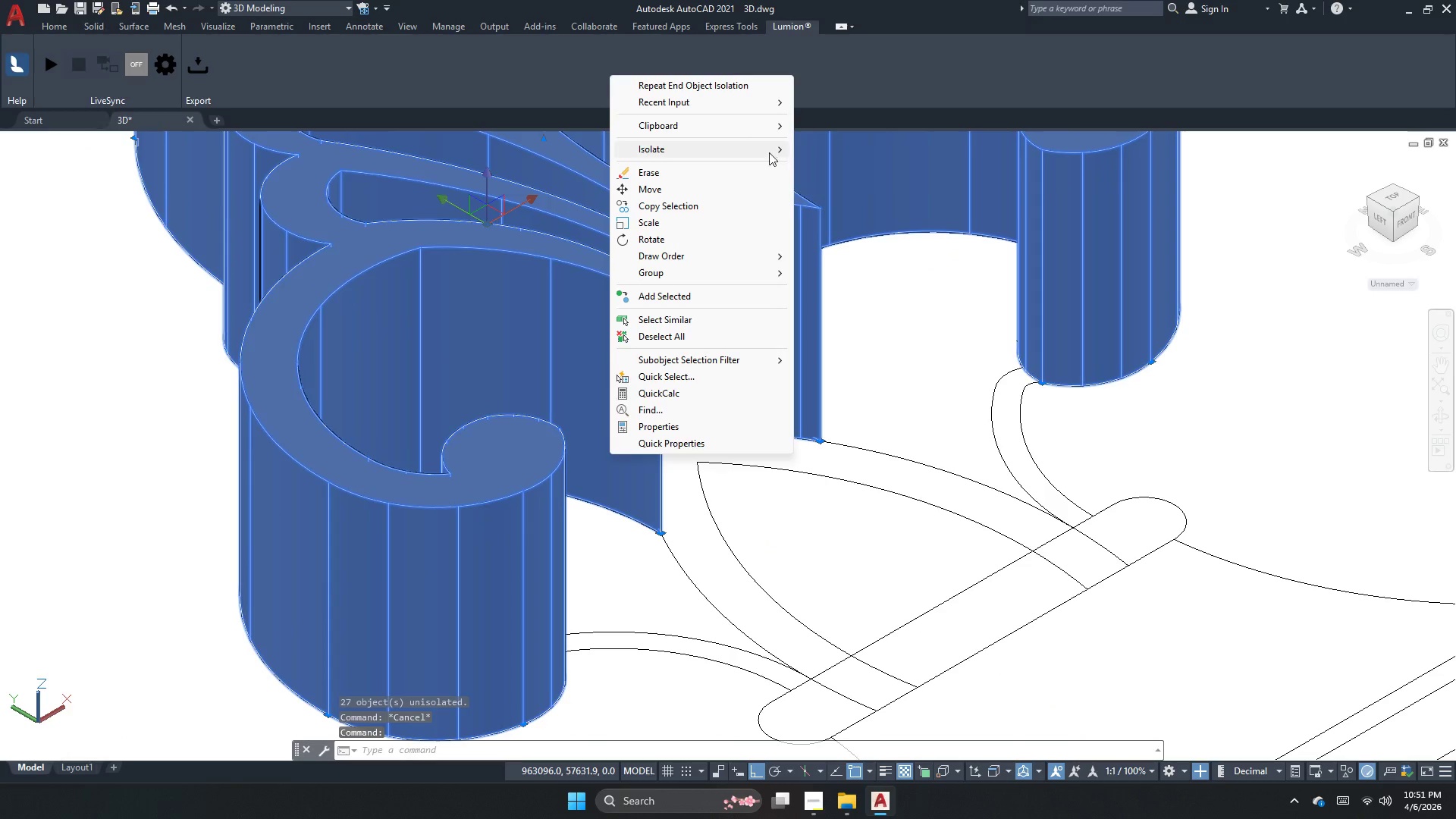 
left_click([763, 149])
 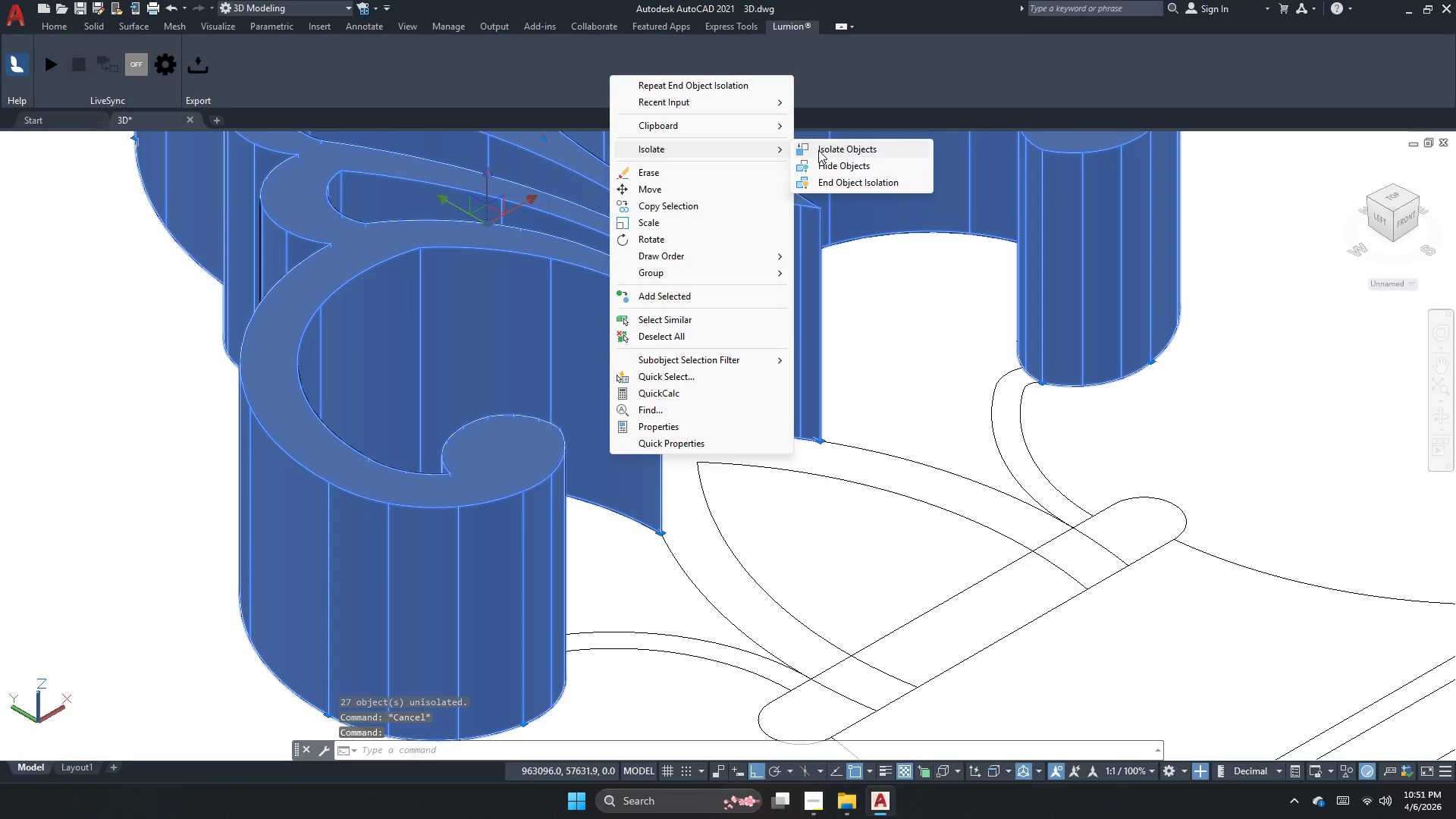 
left_click([815, 166])
 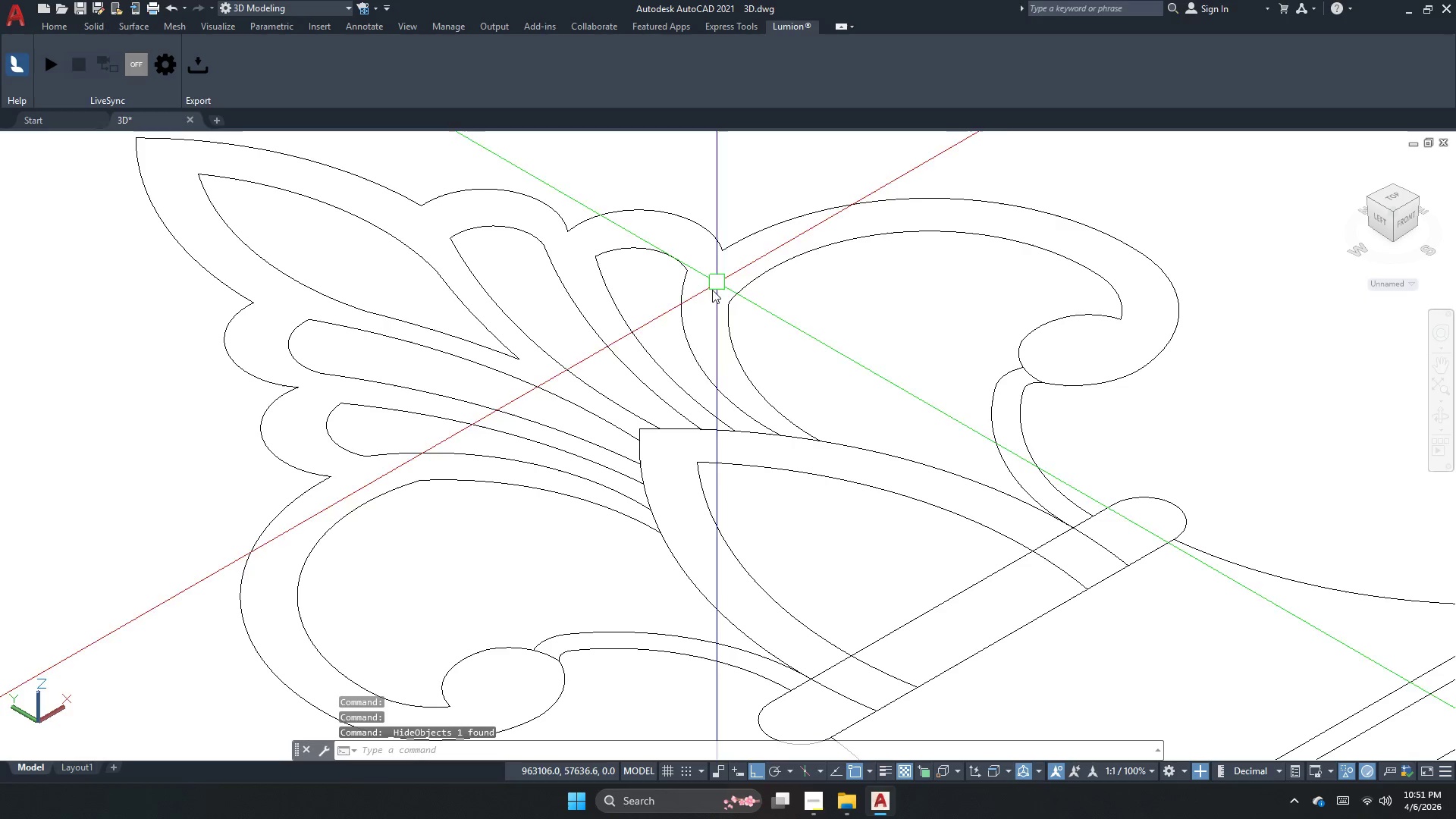 
key(Escape)
 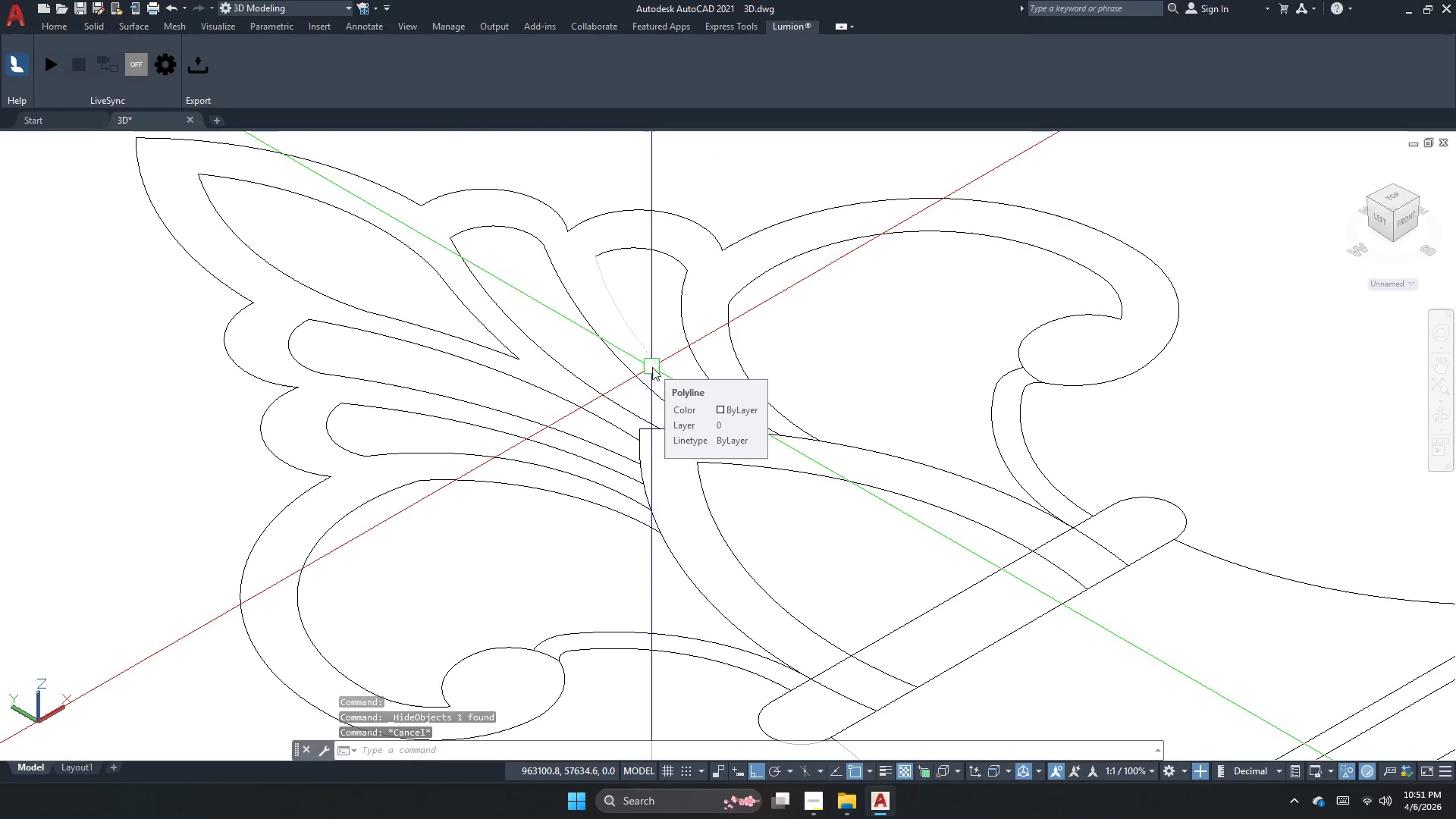 
key(Escape)
 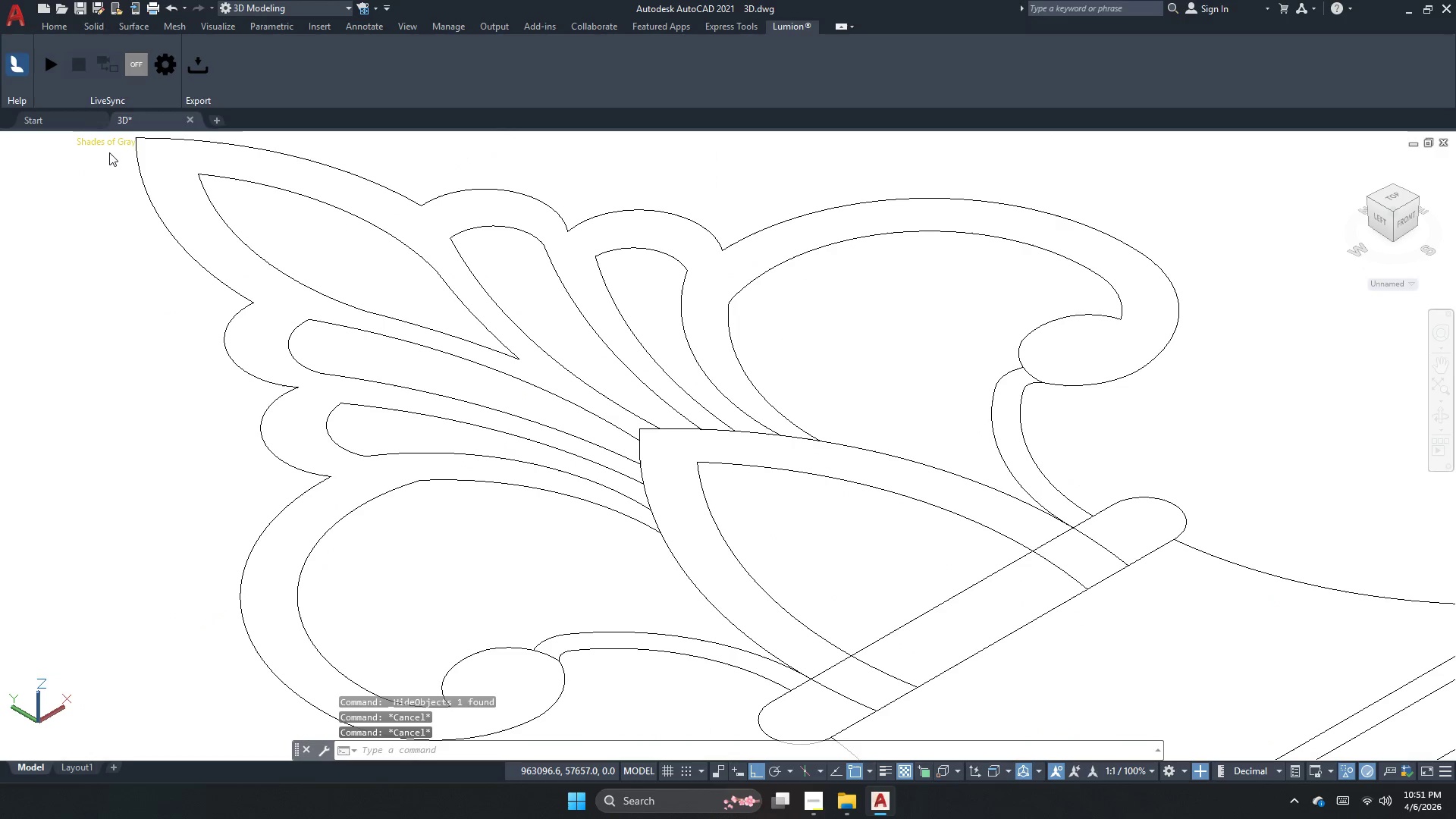 
left_click([104, 141])
 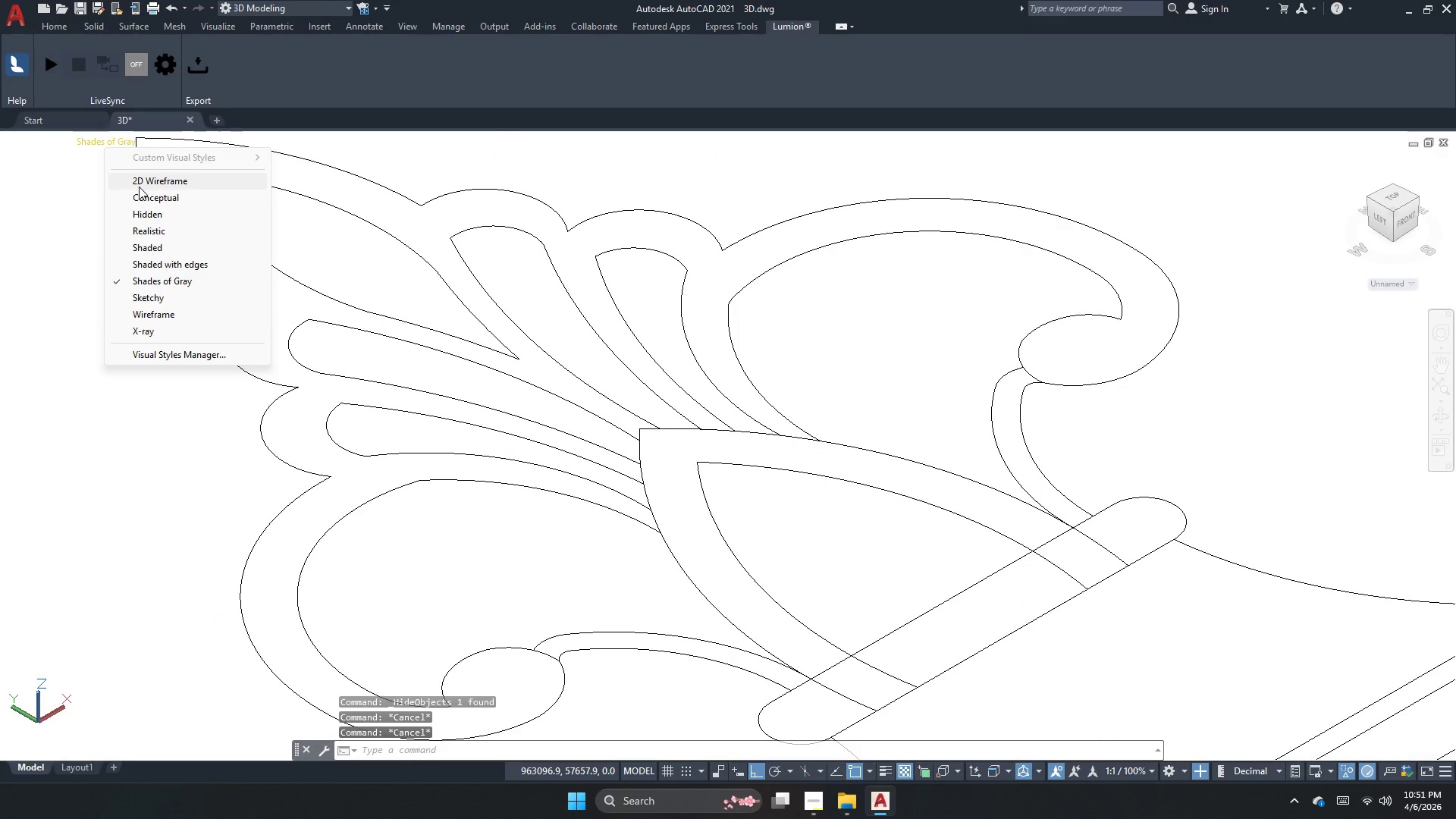 
left_click([139, 187])
 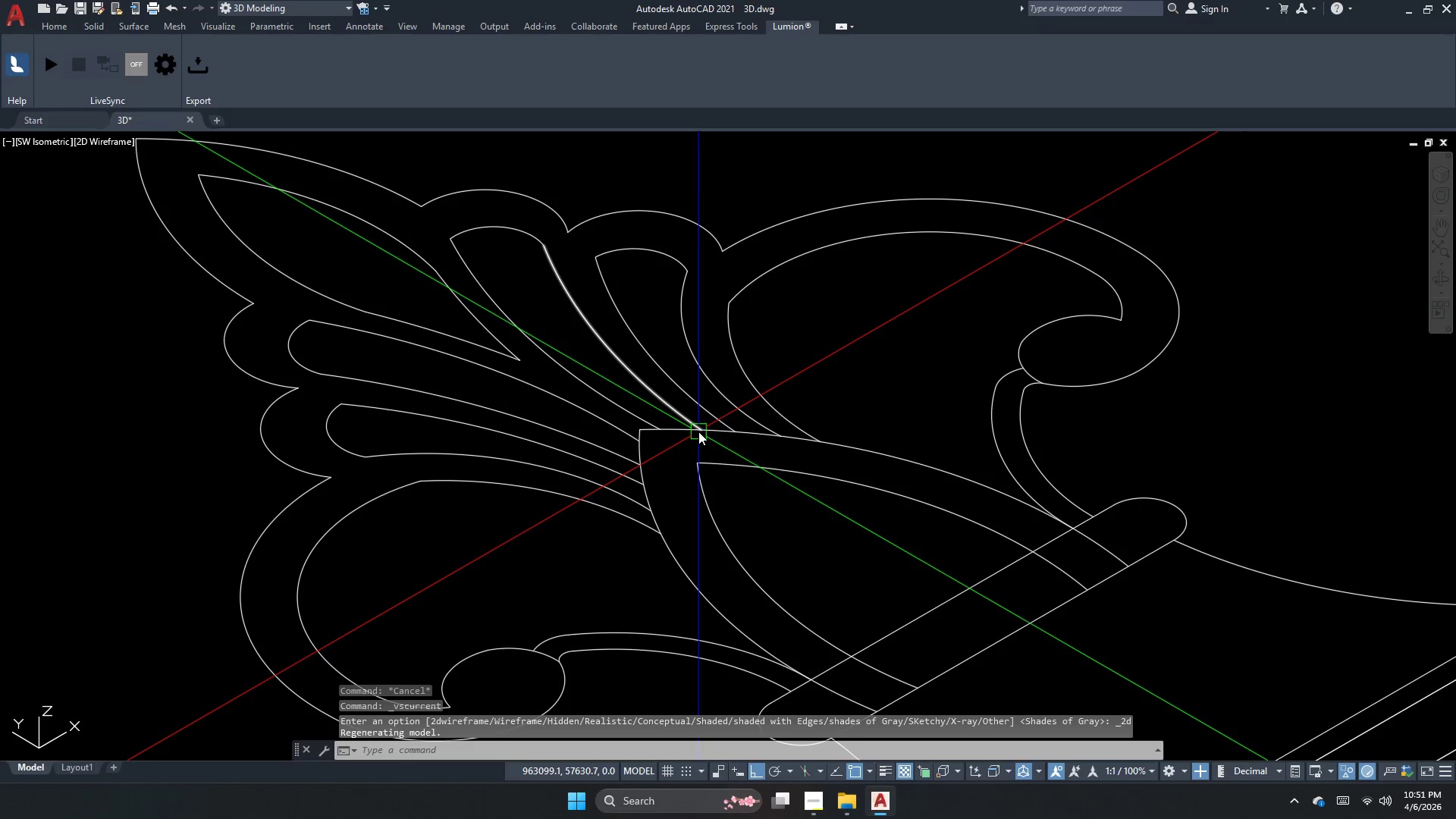 
left_click([698, 431])
 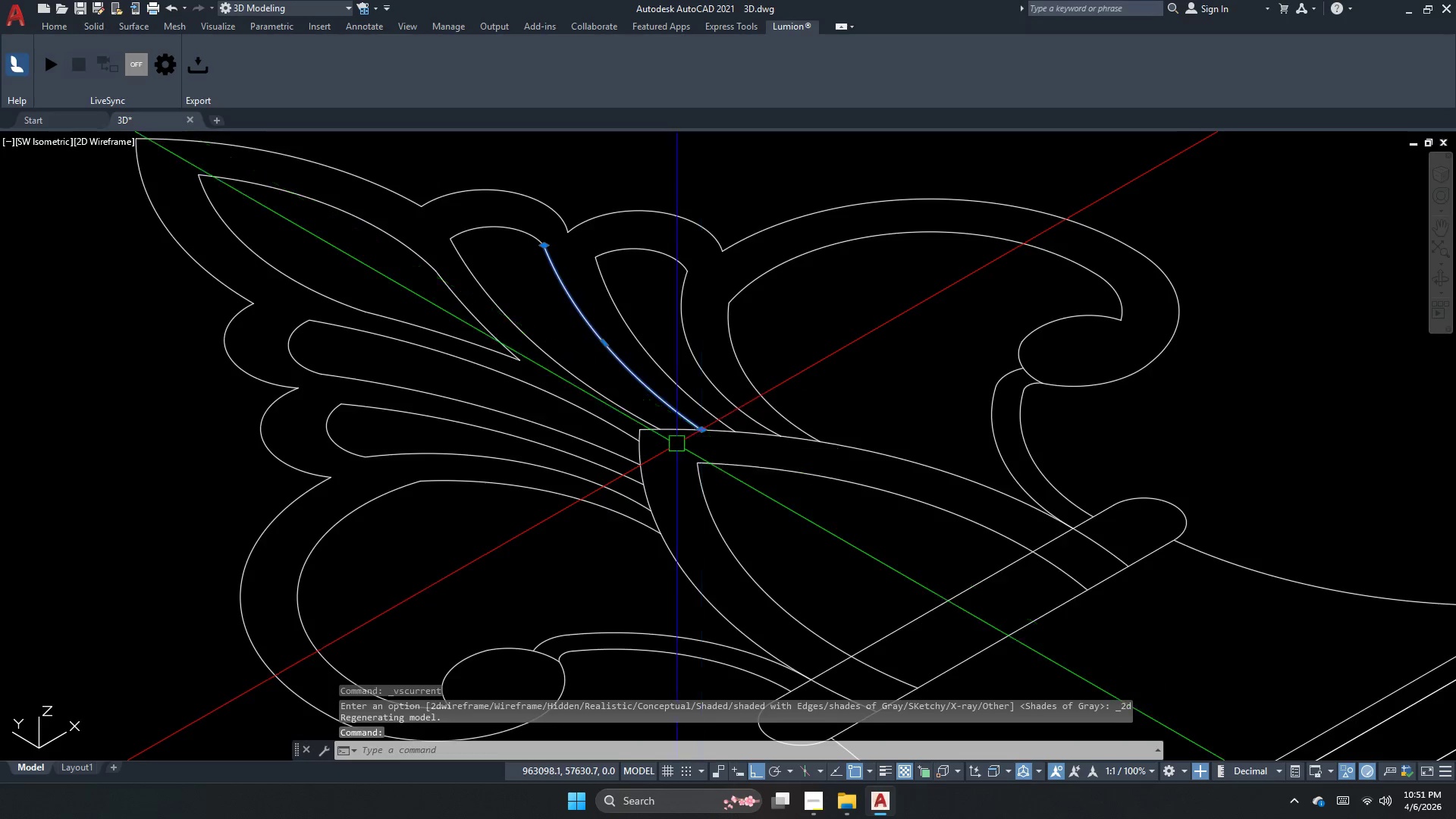 
key(Escape)
 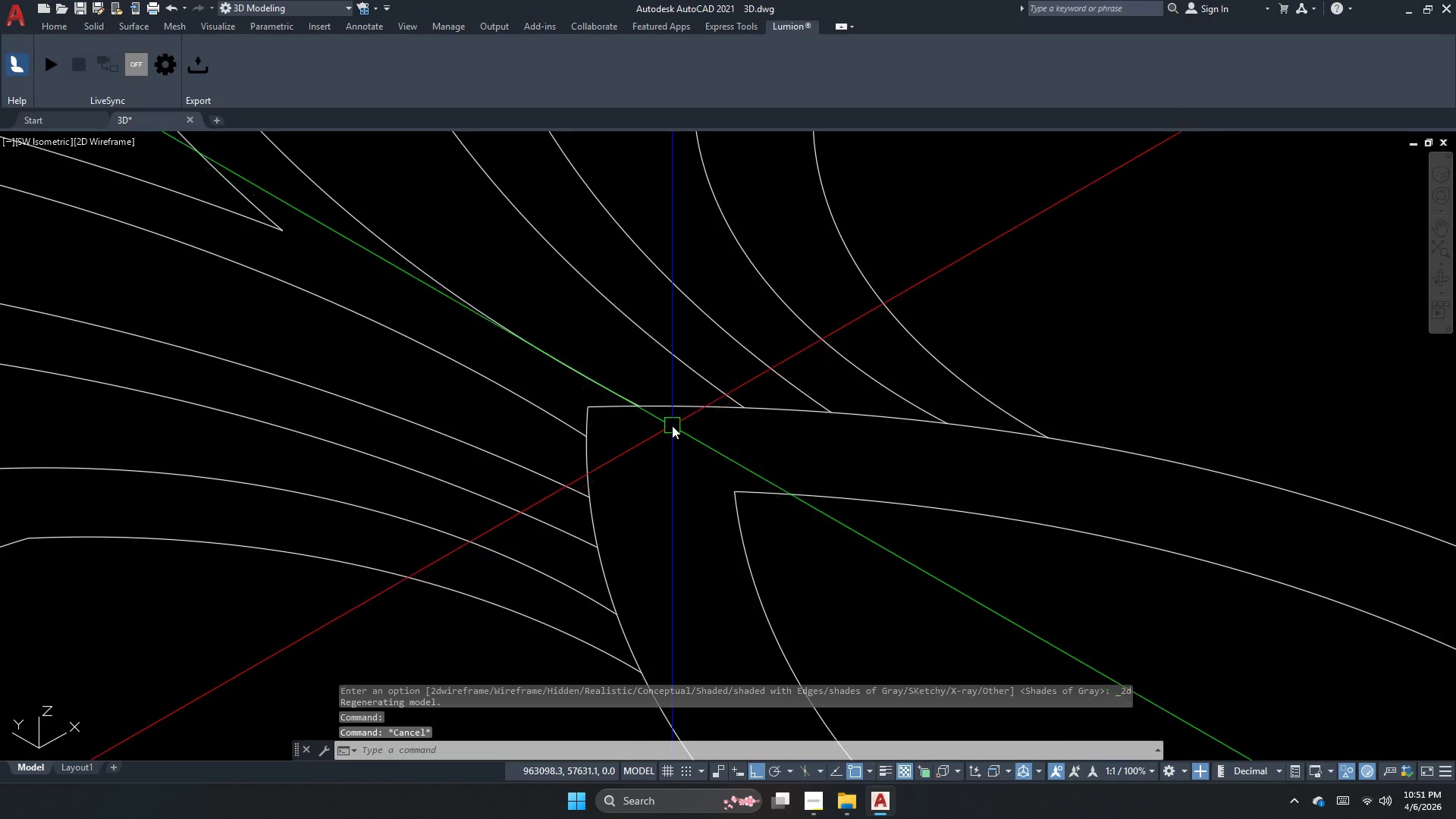 
scroll: coordinate [672, 444], scroll_direction: up, amount: 2.0
 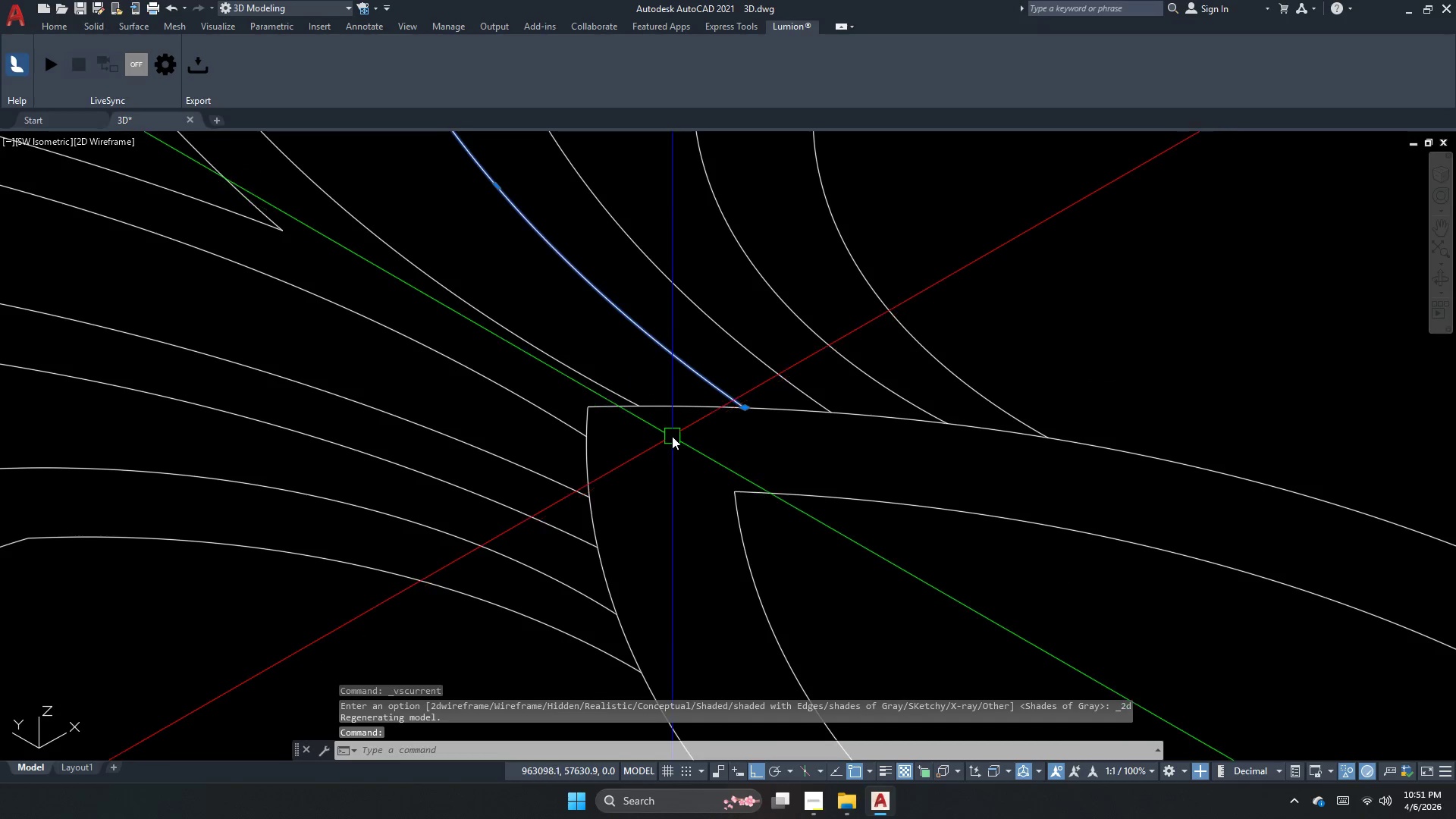 
left_click_drag(start_coordinate=[672, 425], to_coordinate=[670, 407])
 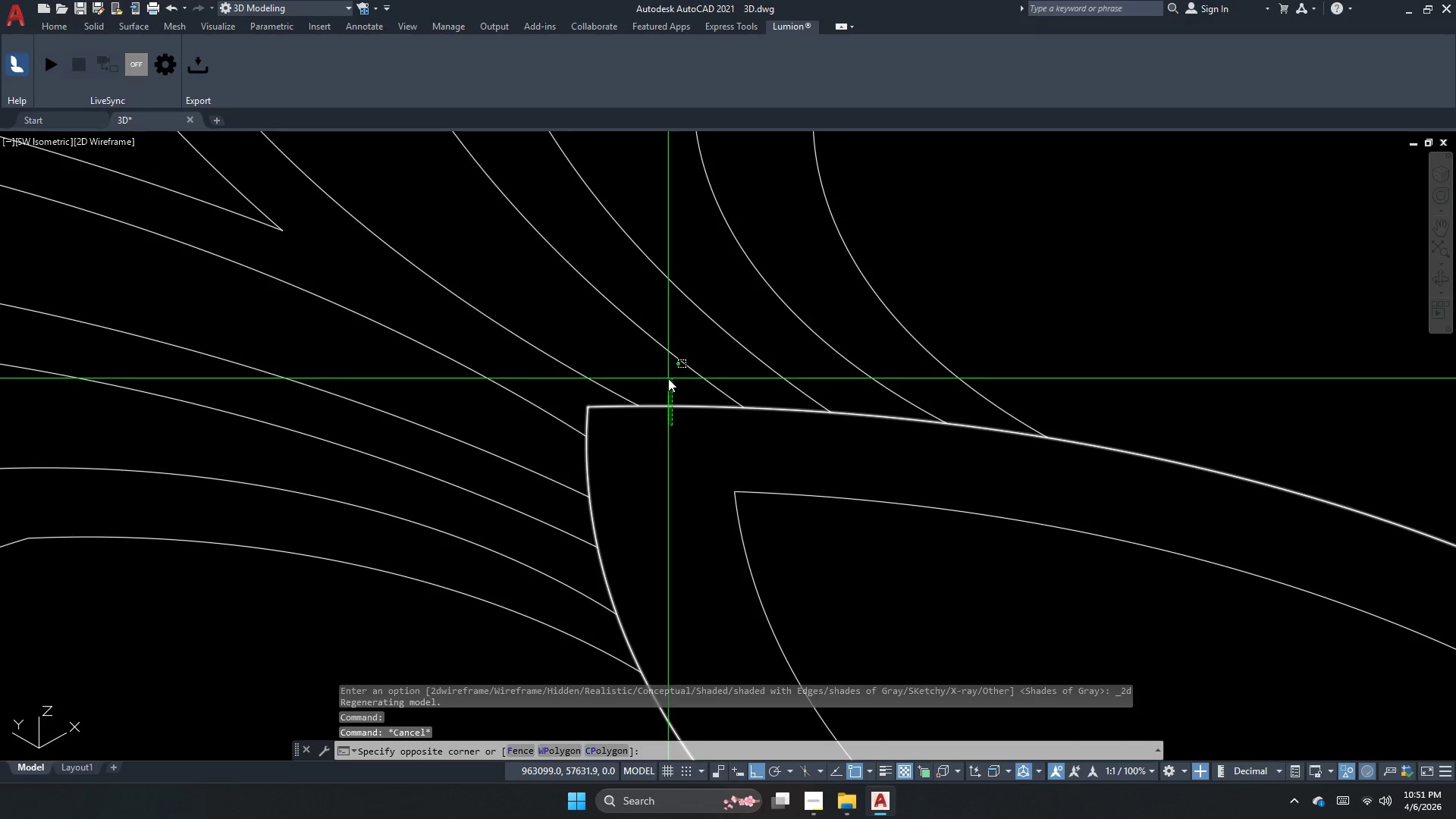 
double_click([668, 378])
 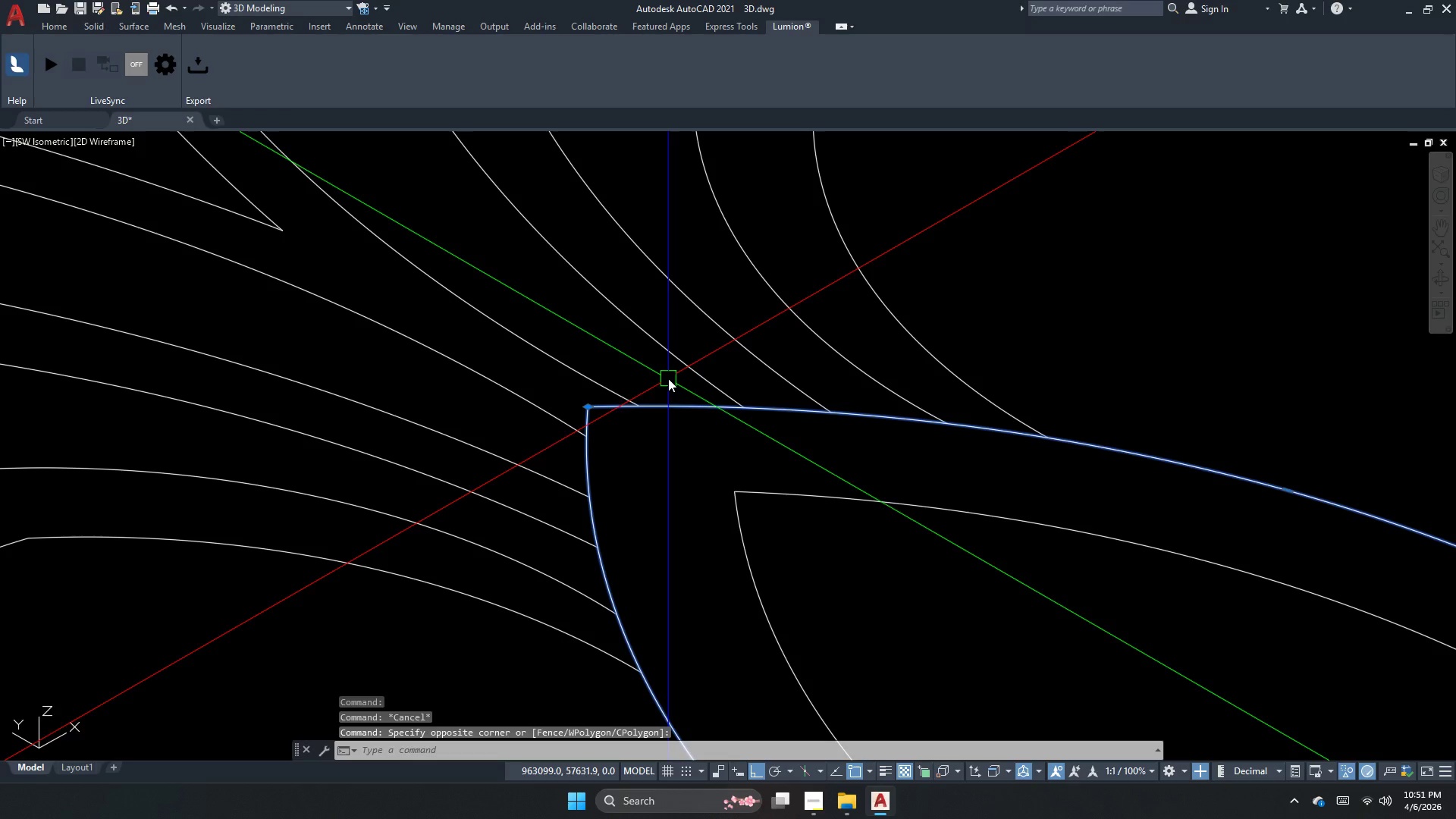 
scroll: coordinate [681, 401], scroll_direction: down, amount: 2.0
 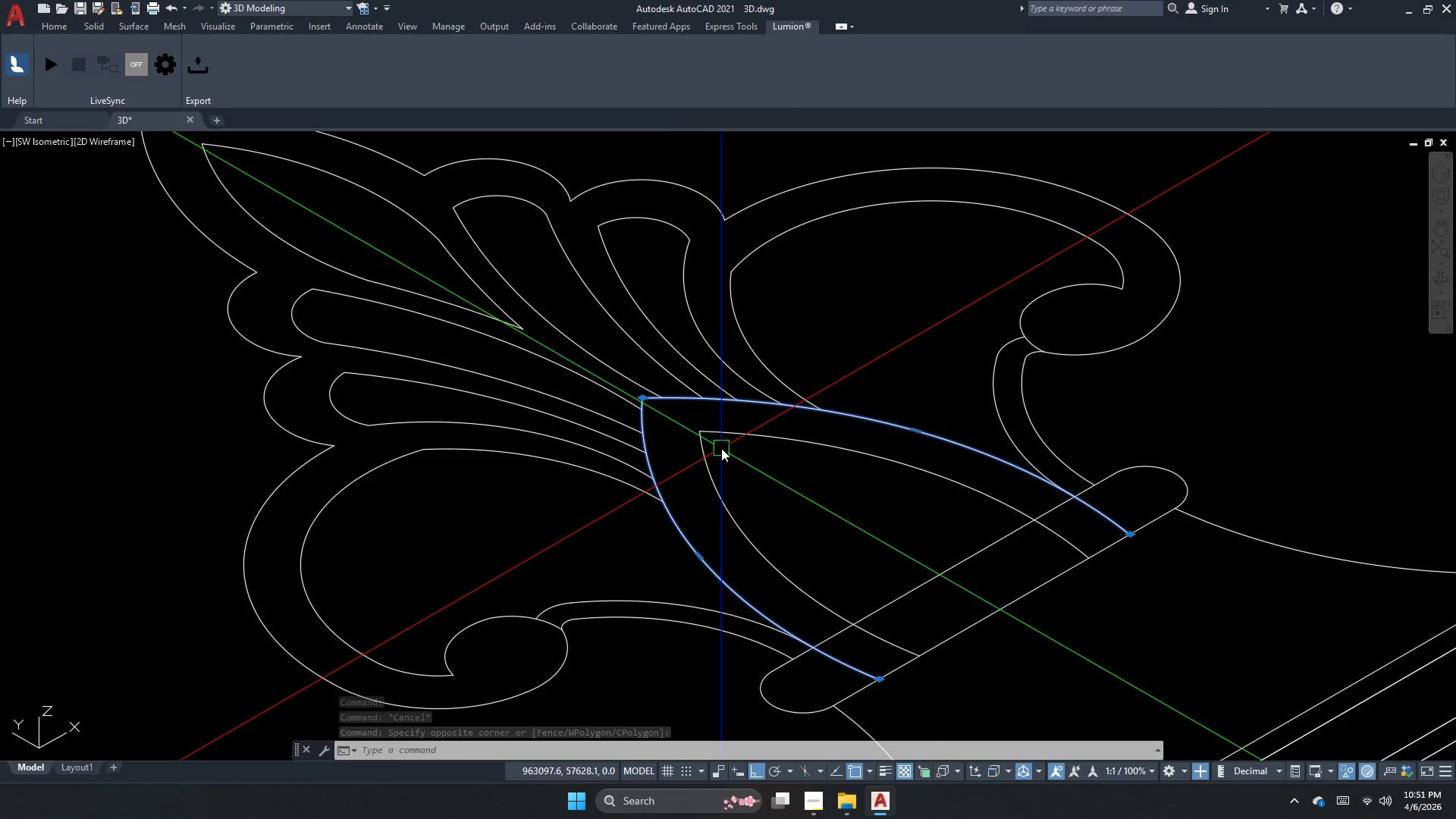 
key(Escape)
 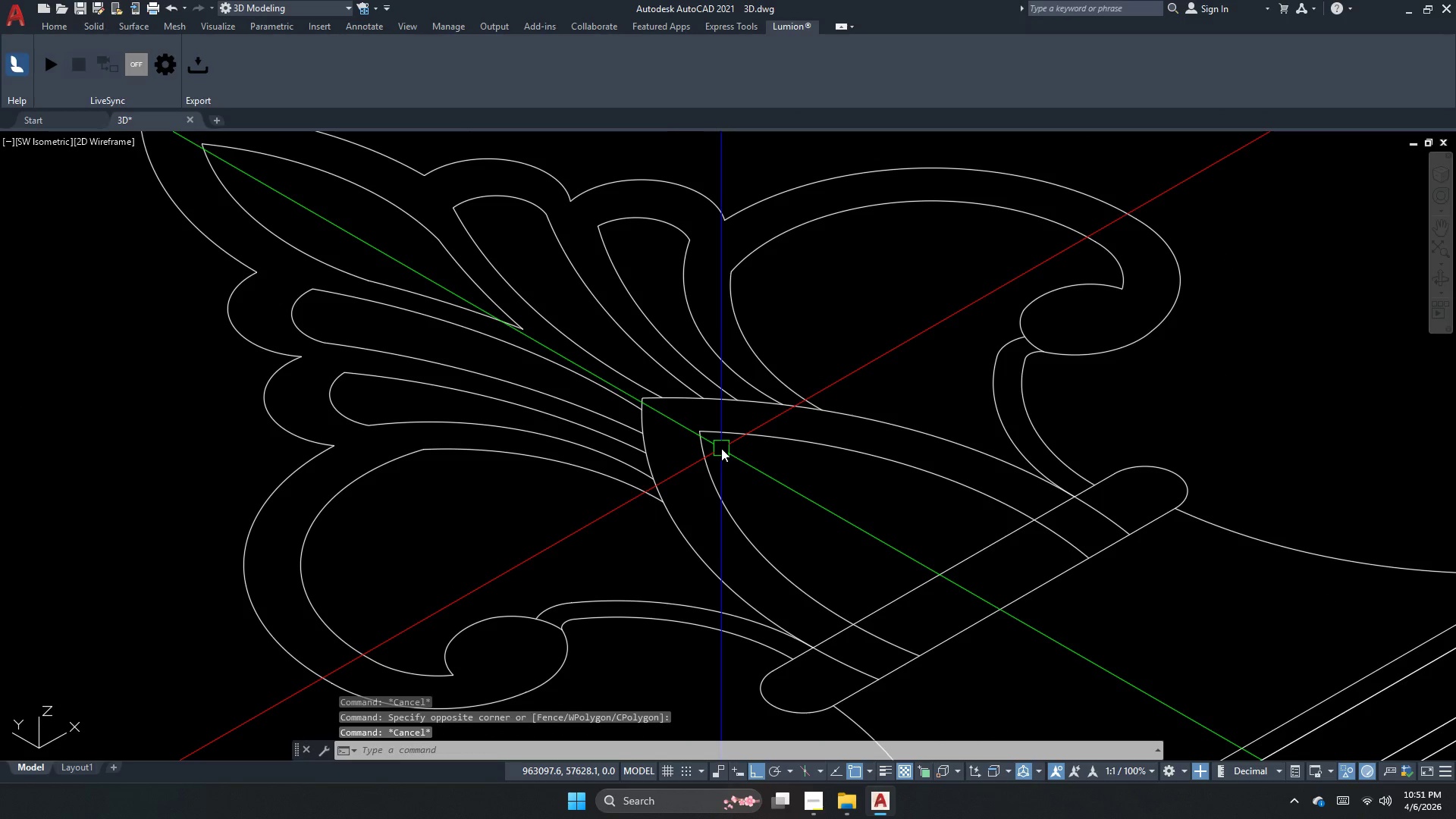 
key(Escape)
 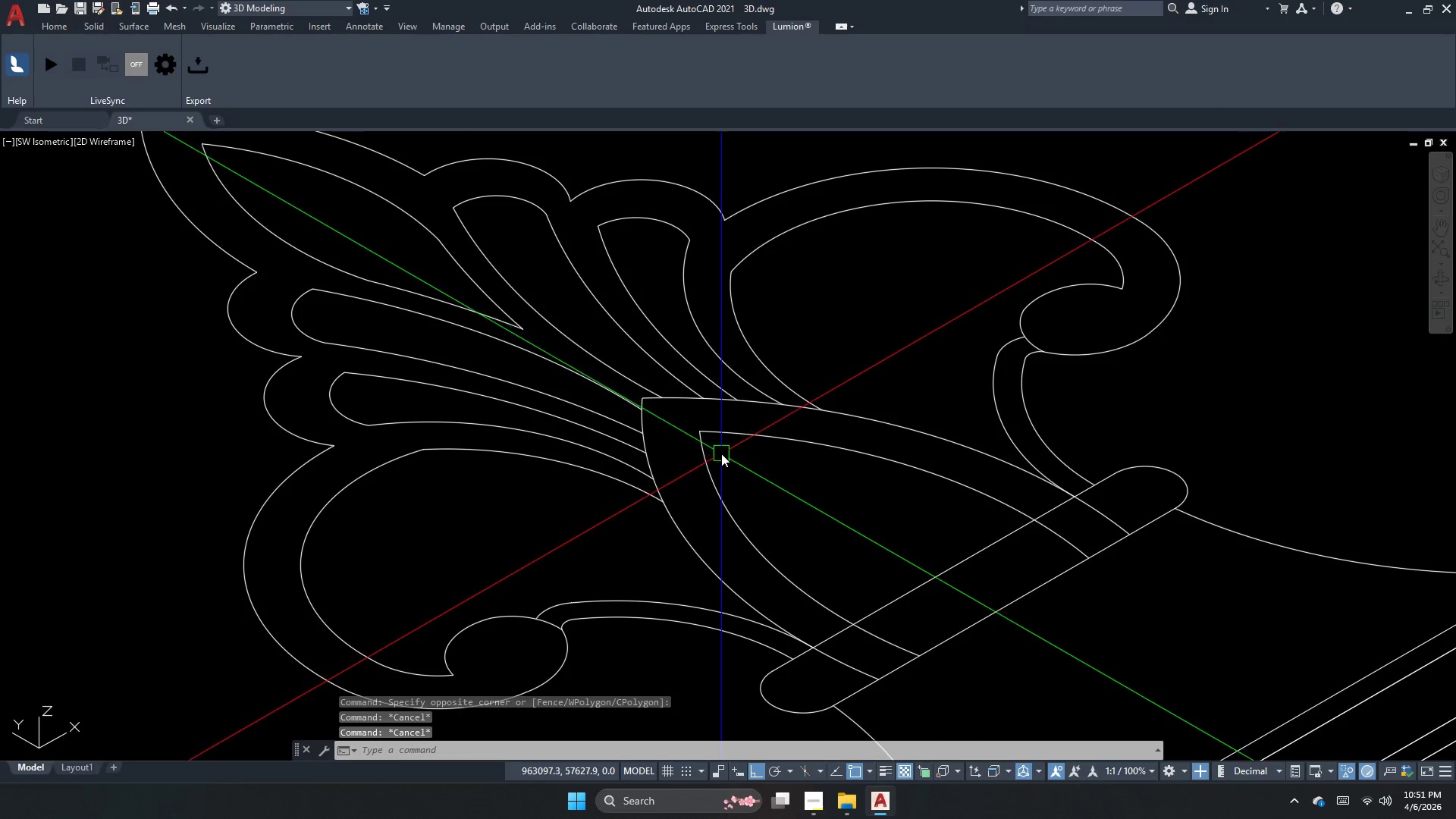 
key(Escape)
type(press)
 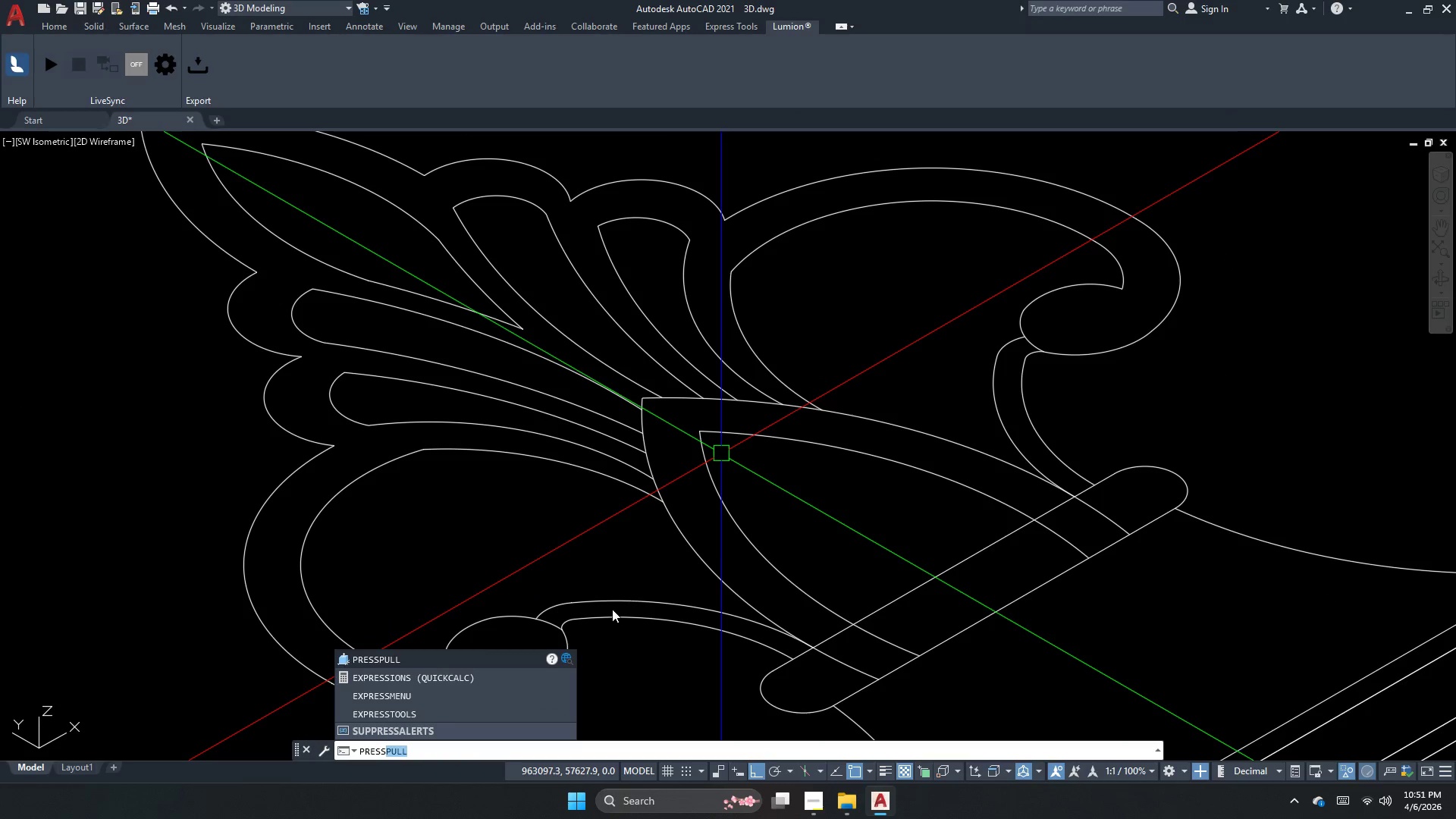 
key(Space)
 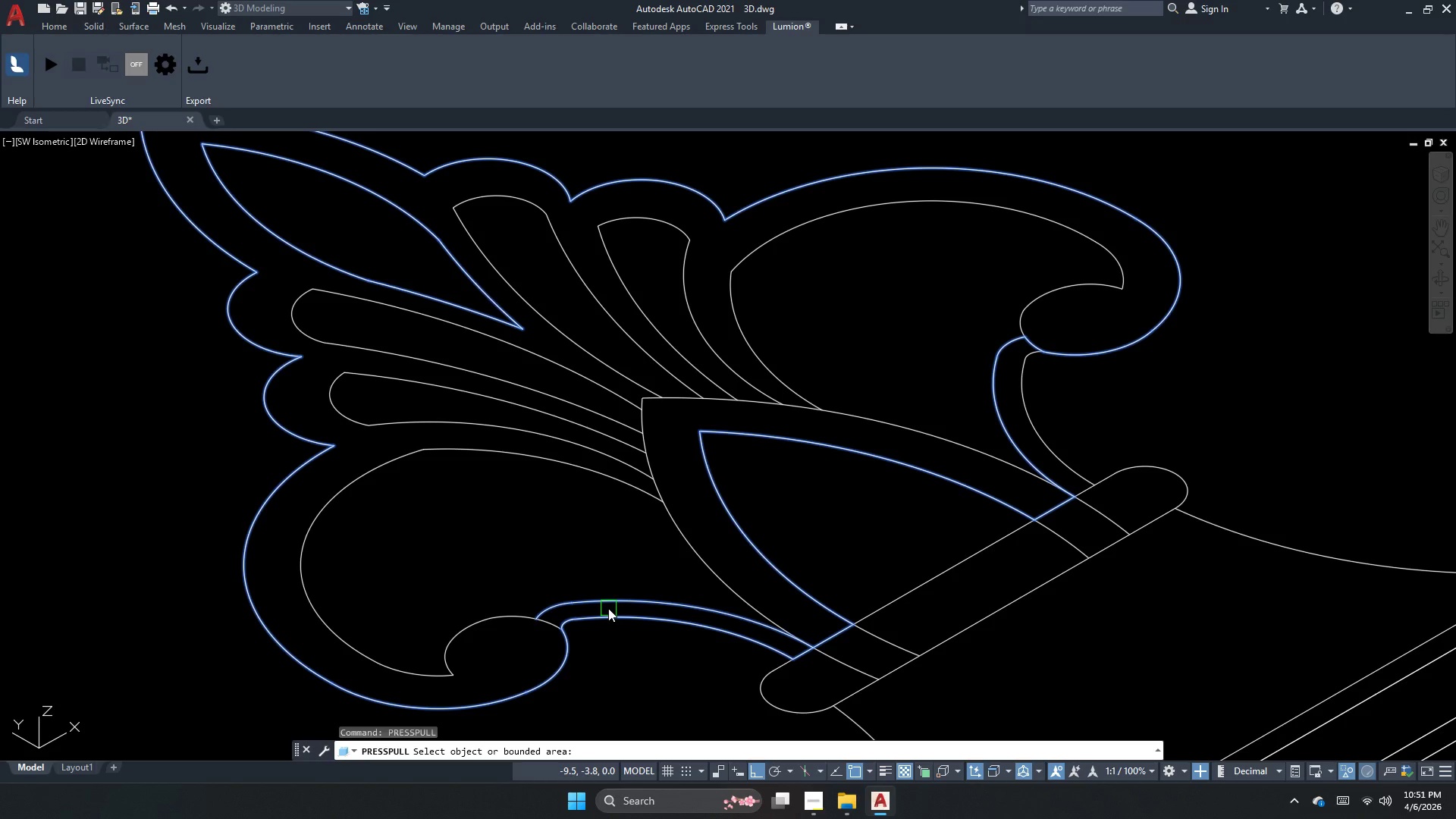 
left_click([608, 608])
 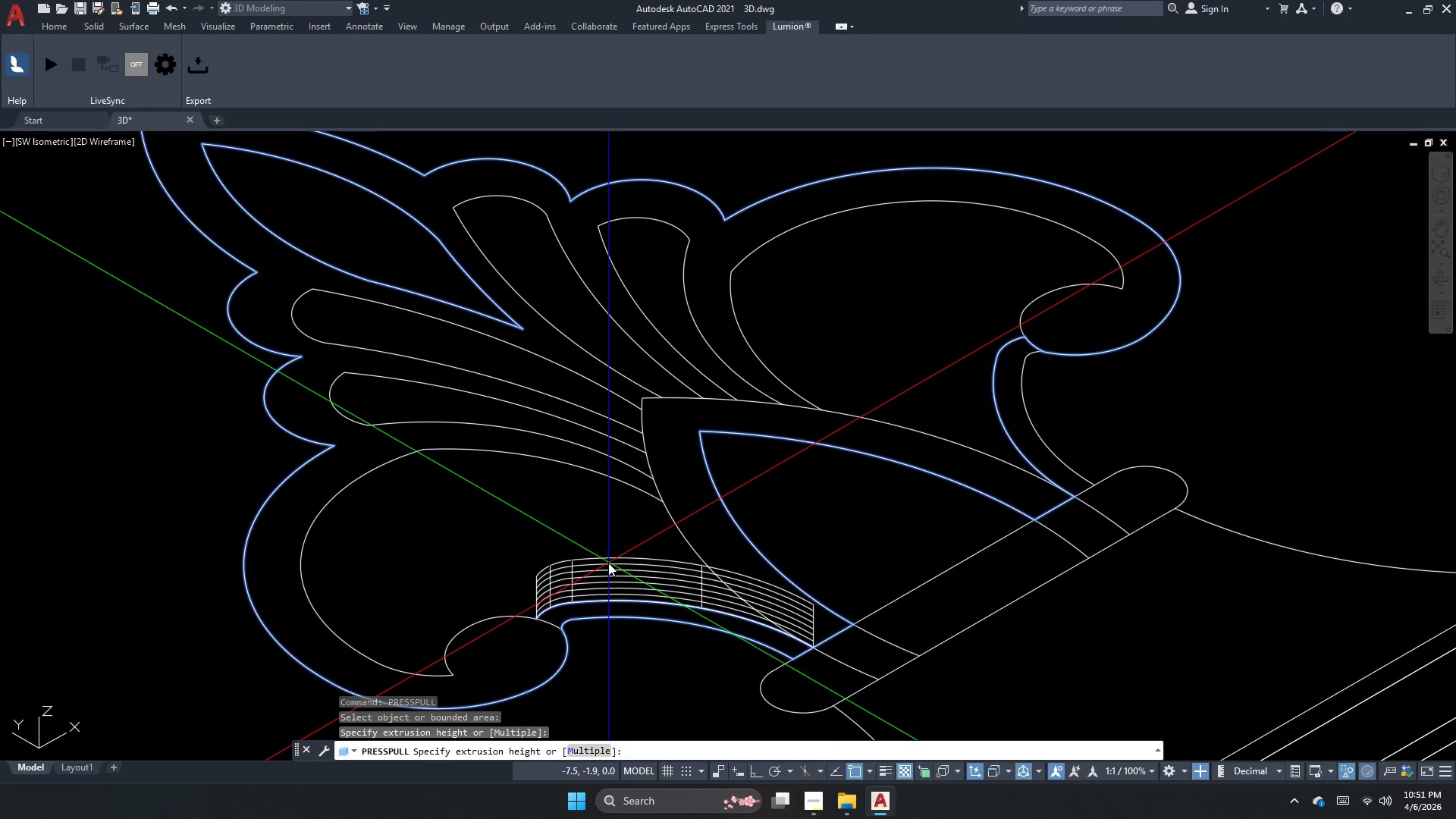 
key(Escape)
 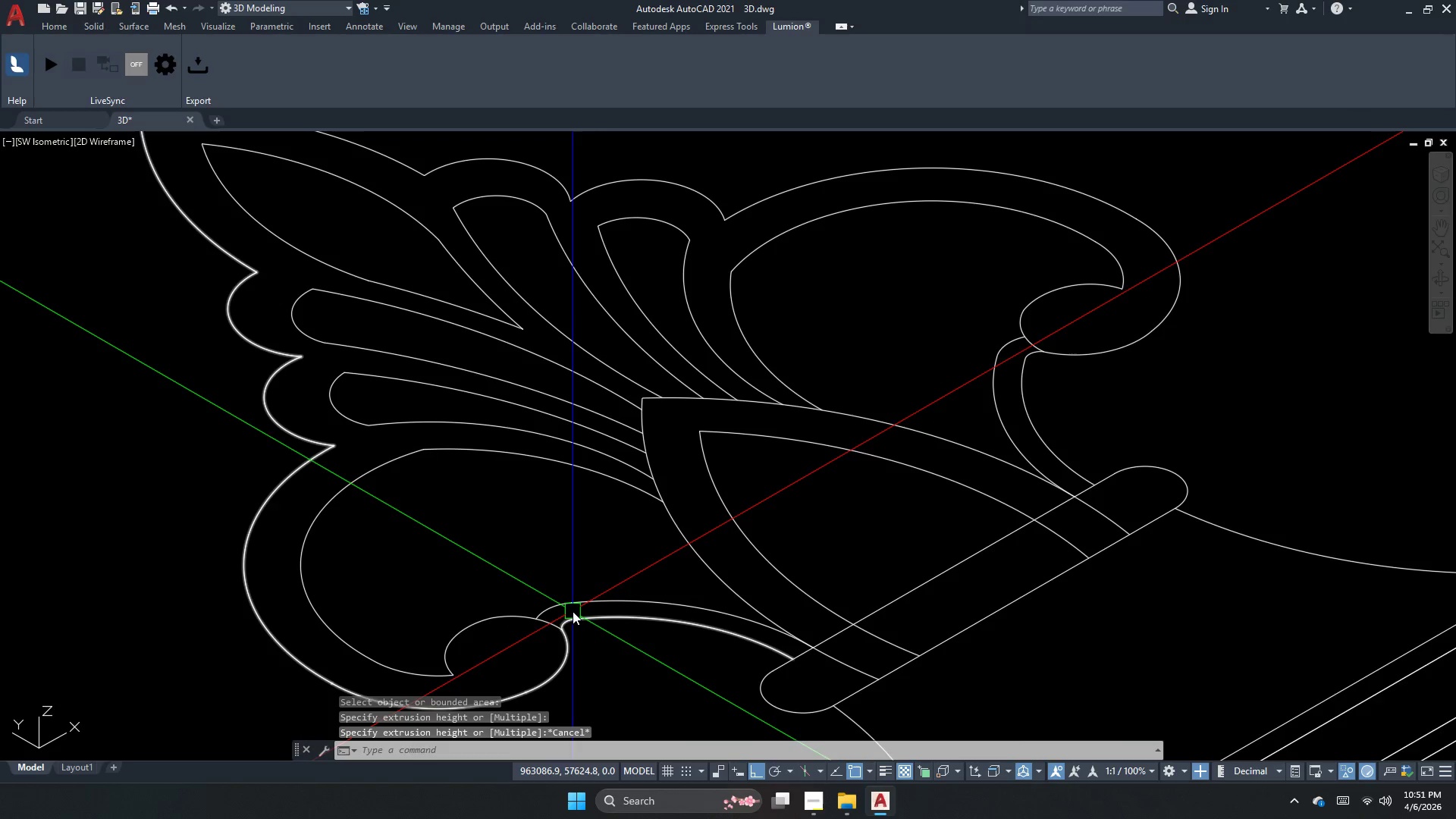 
key(Space)
 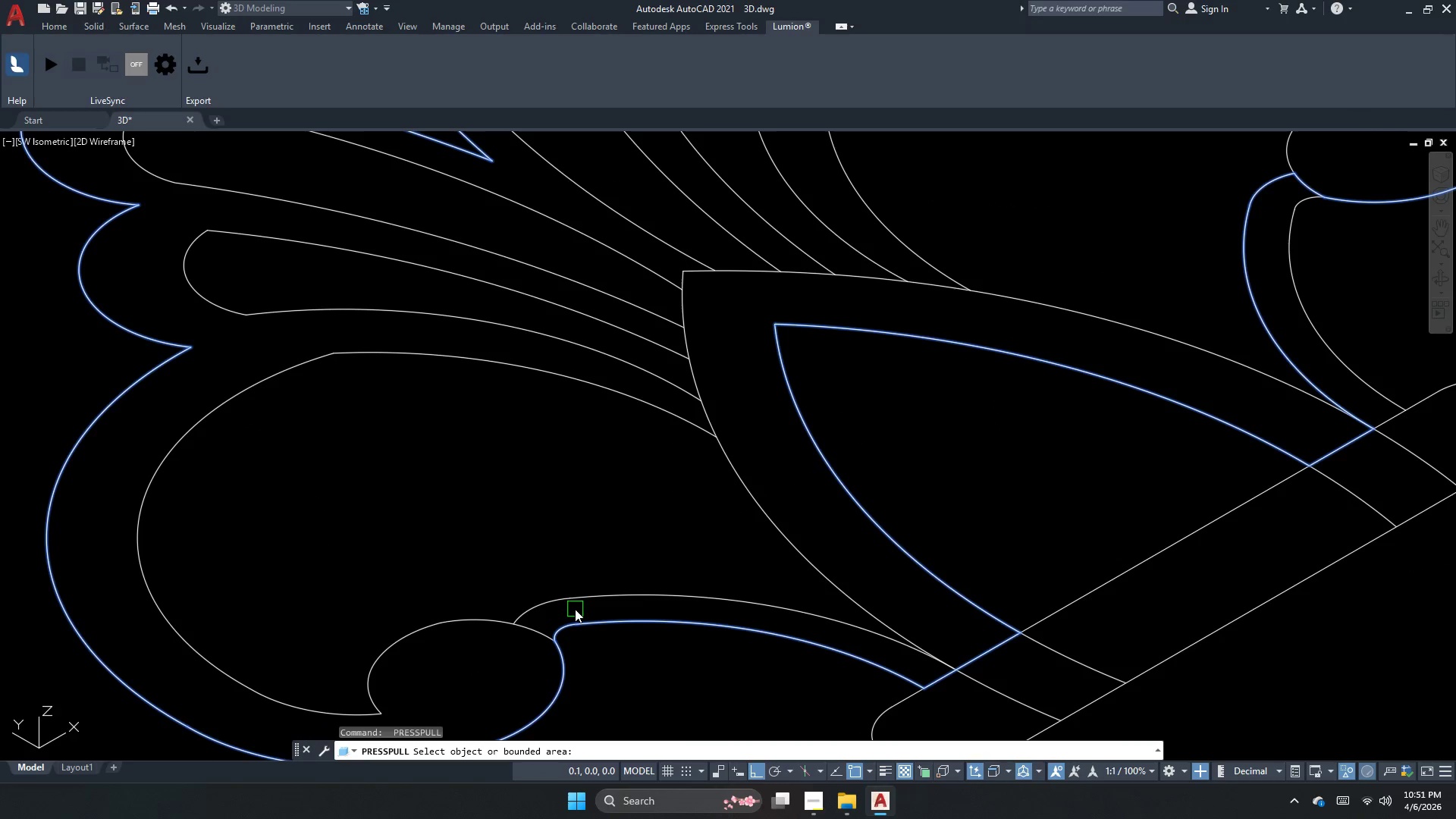 
scroll: coordinate [575, 609], scroll_direction: up, amount: 2.0
 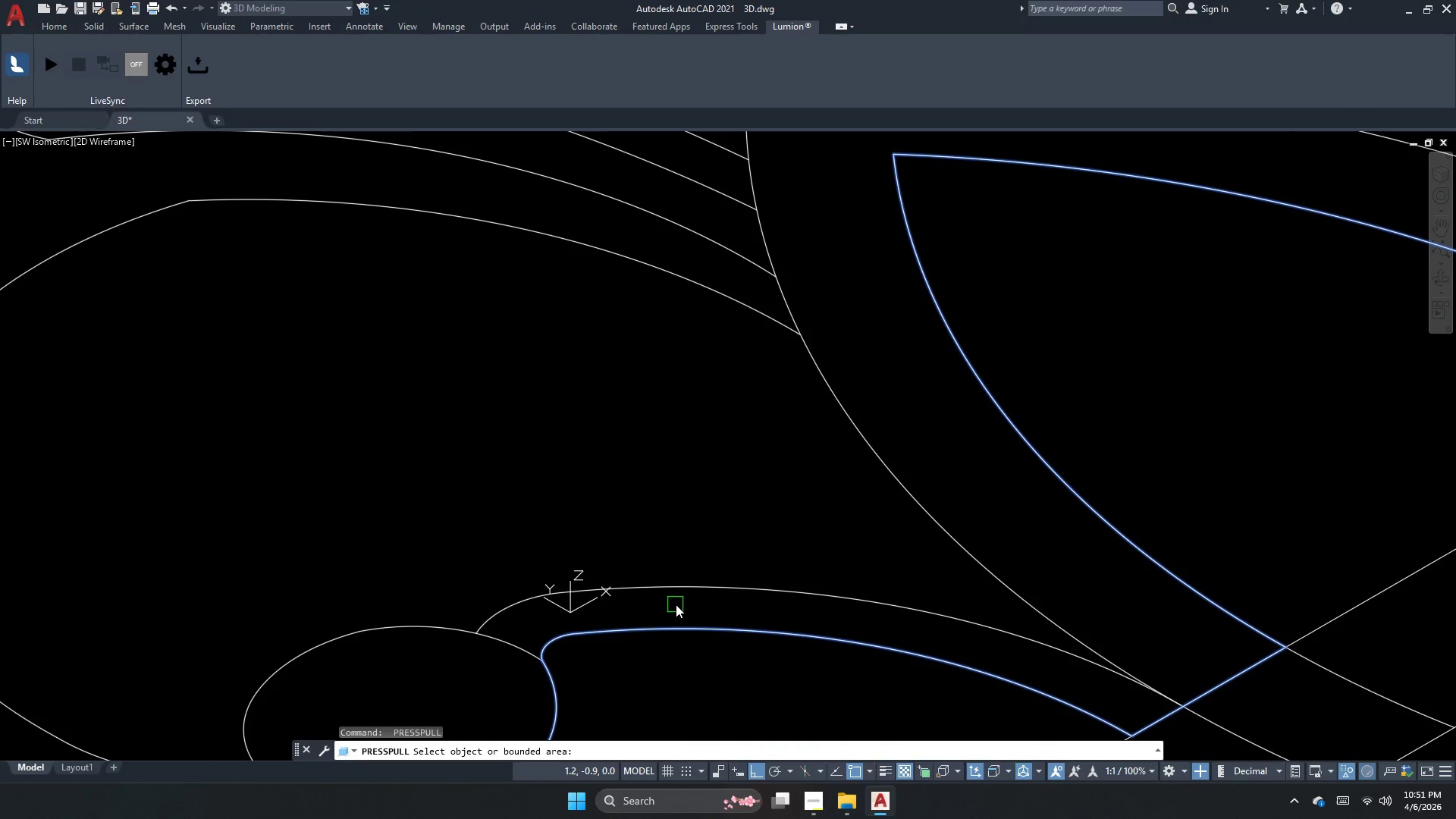 
left_click([679, 607])
 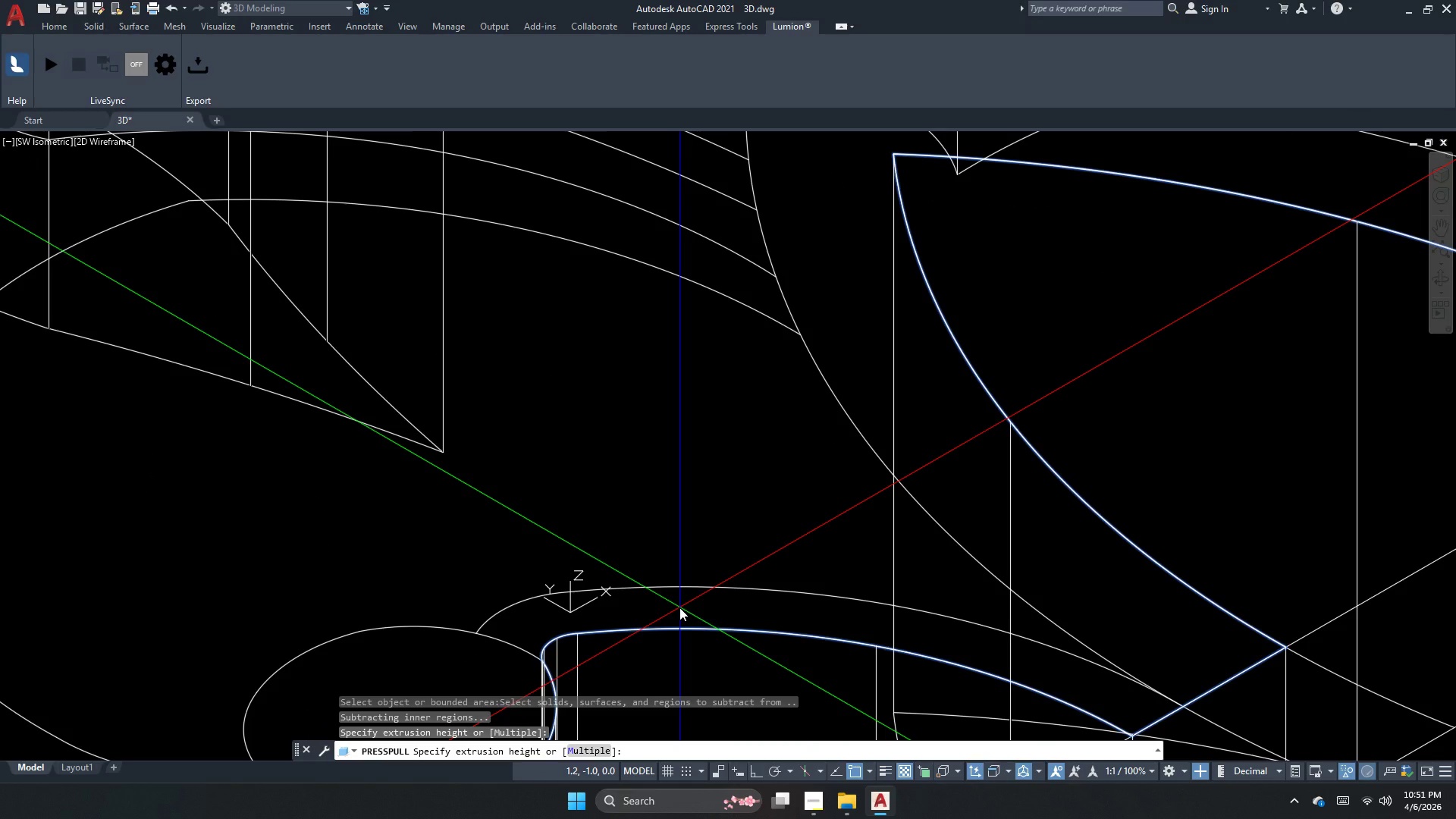 
key(Escape)
 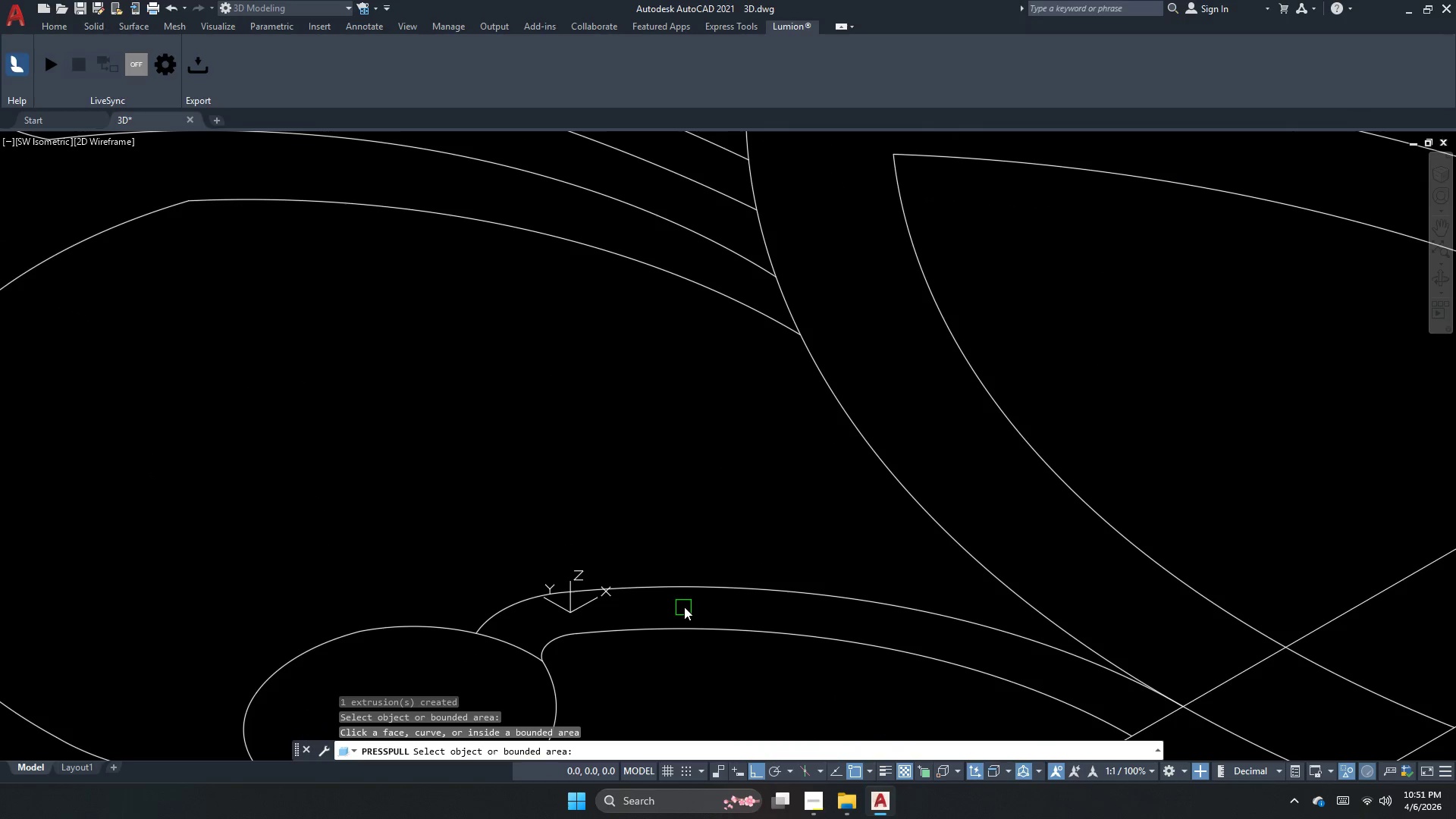 
double_click([686, 602])
 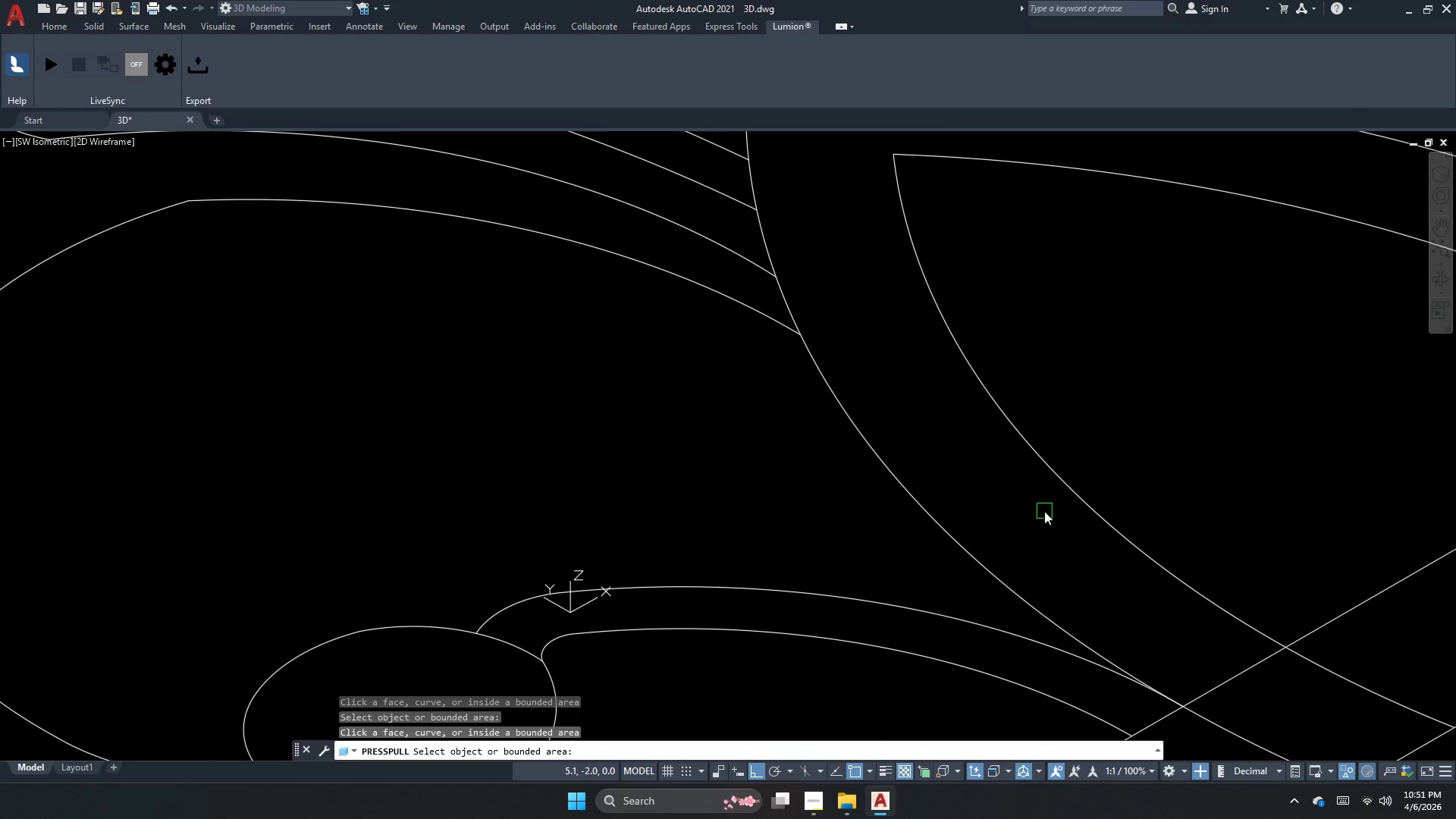 
left_click([997, 535])
 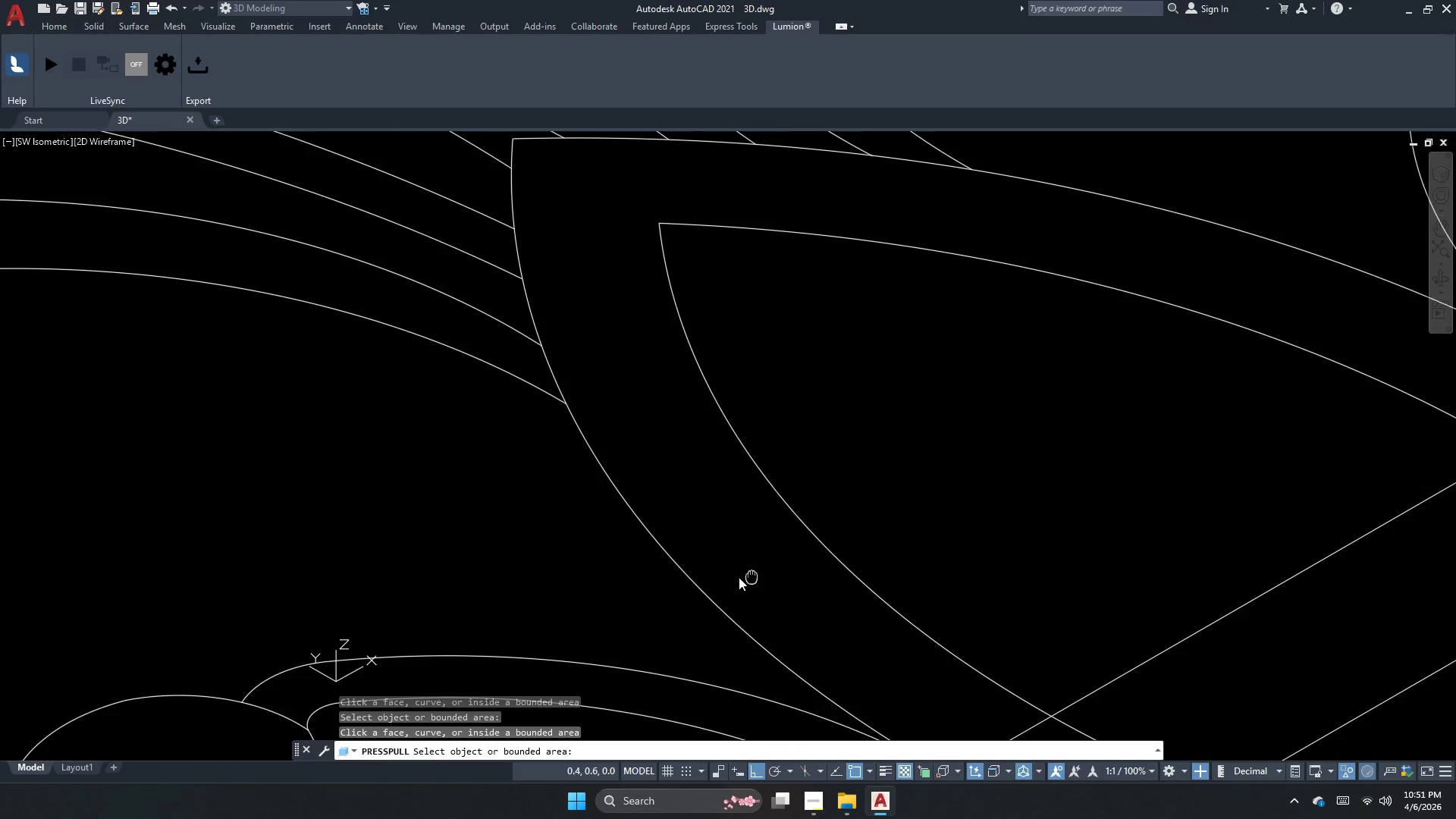 
left_click([802, 545])
 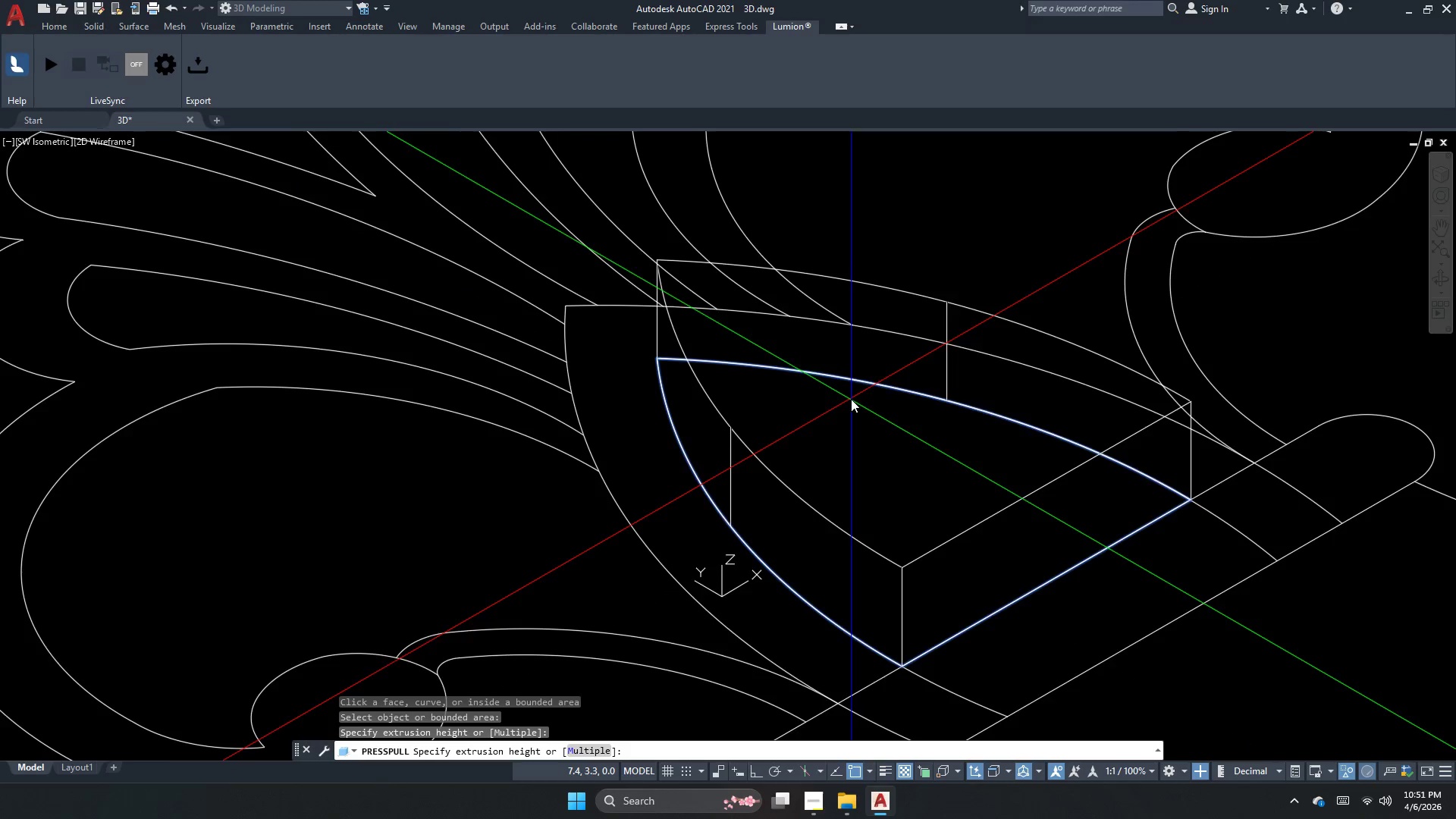 
scroll: coordinate [799, 502], scroll_direction: down, amount: 3.0
 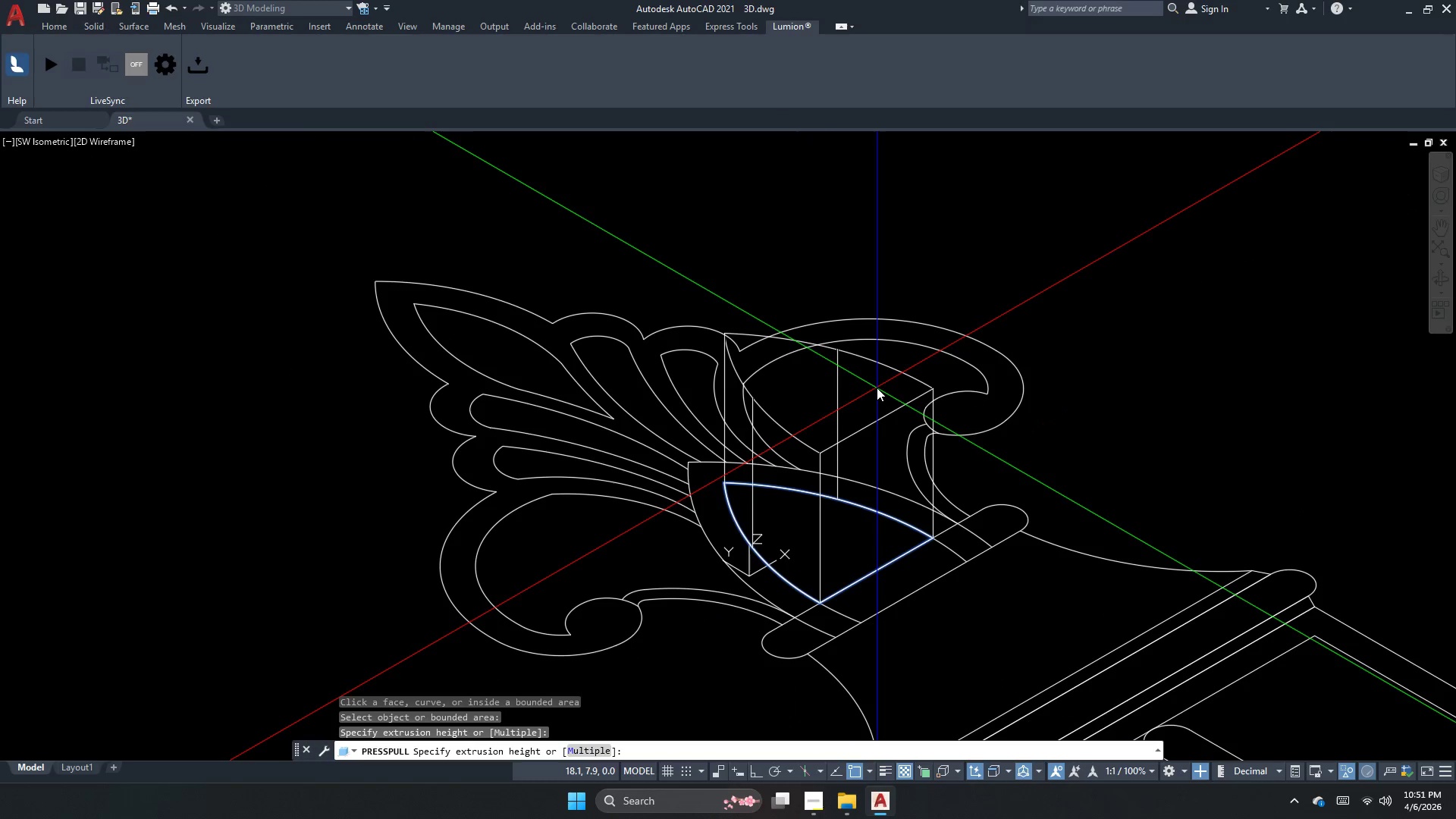 
key(Escape)
 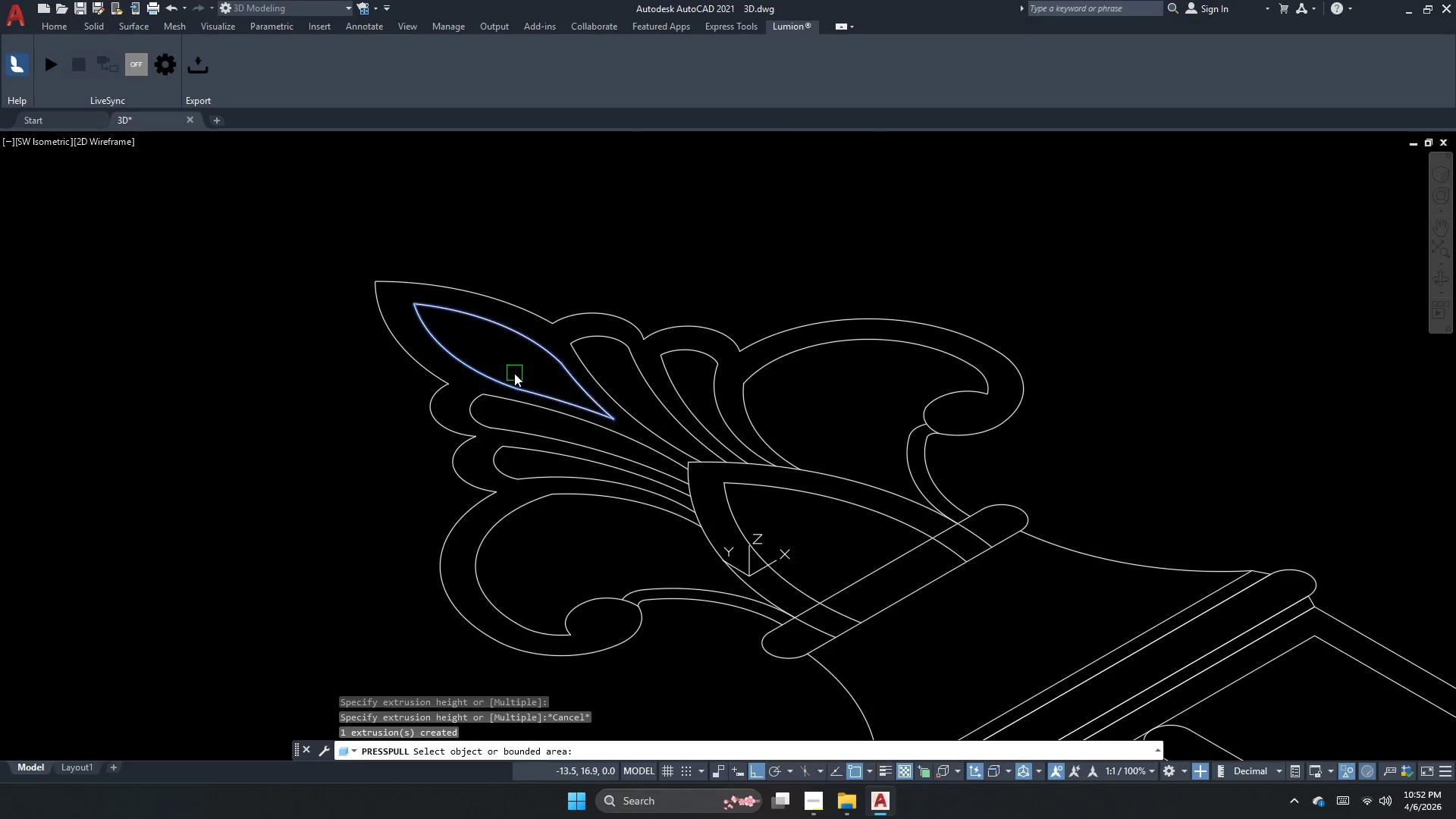 
wait(8.97)
 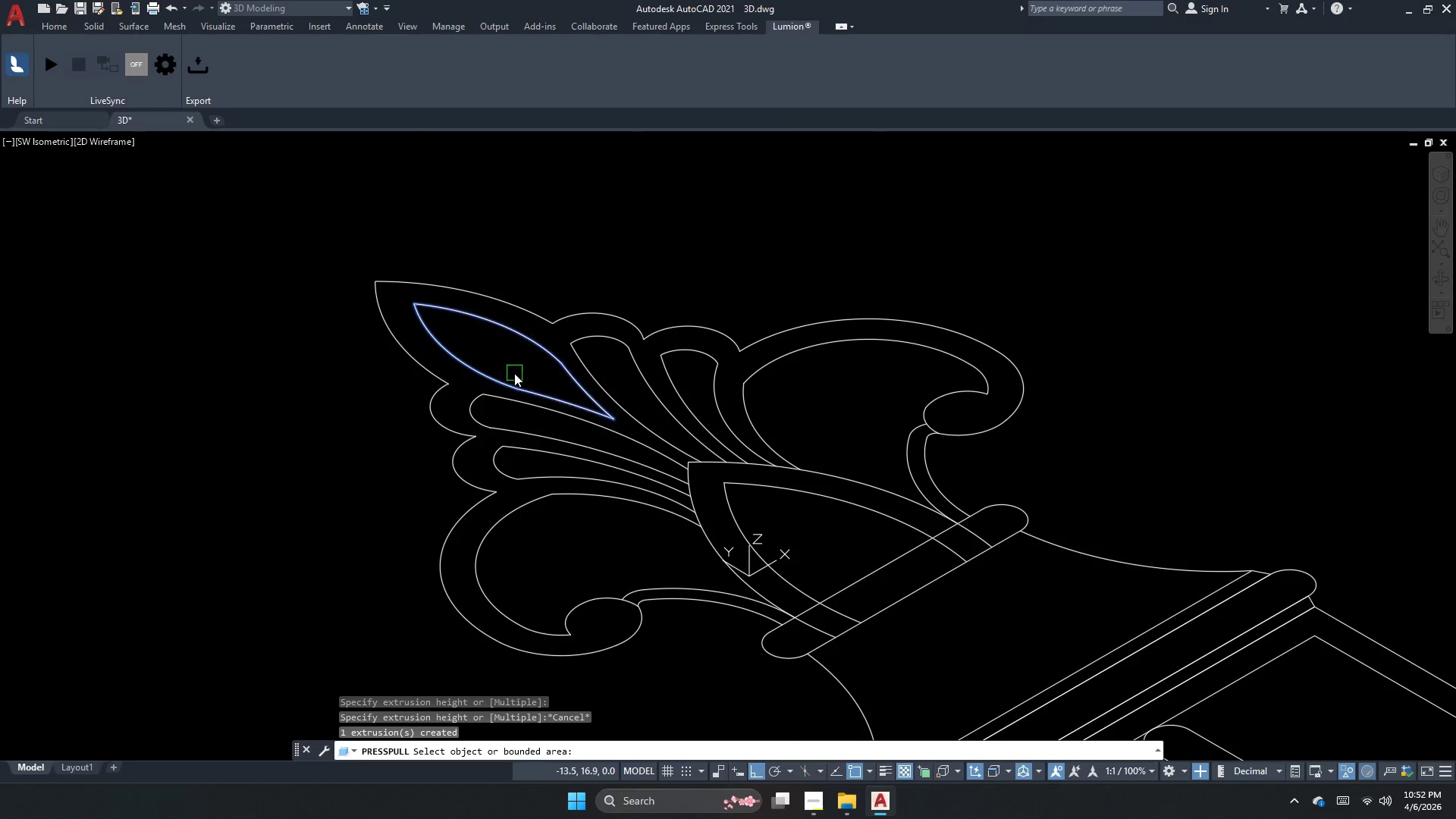 
key(Escape)
 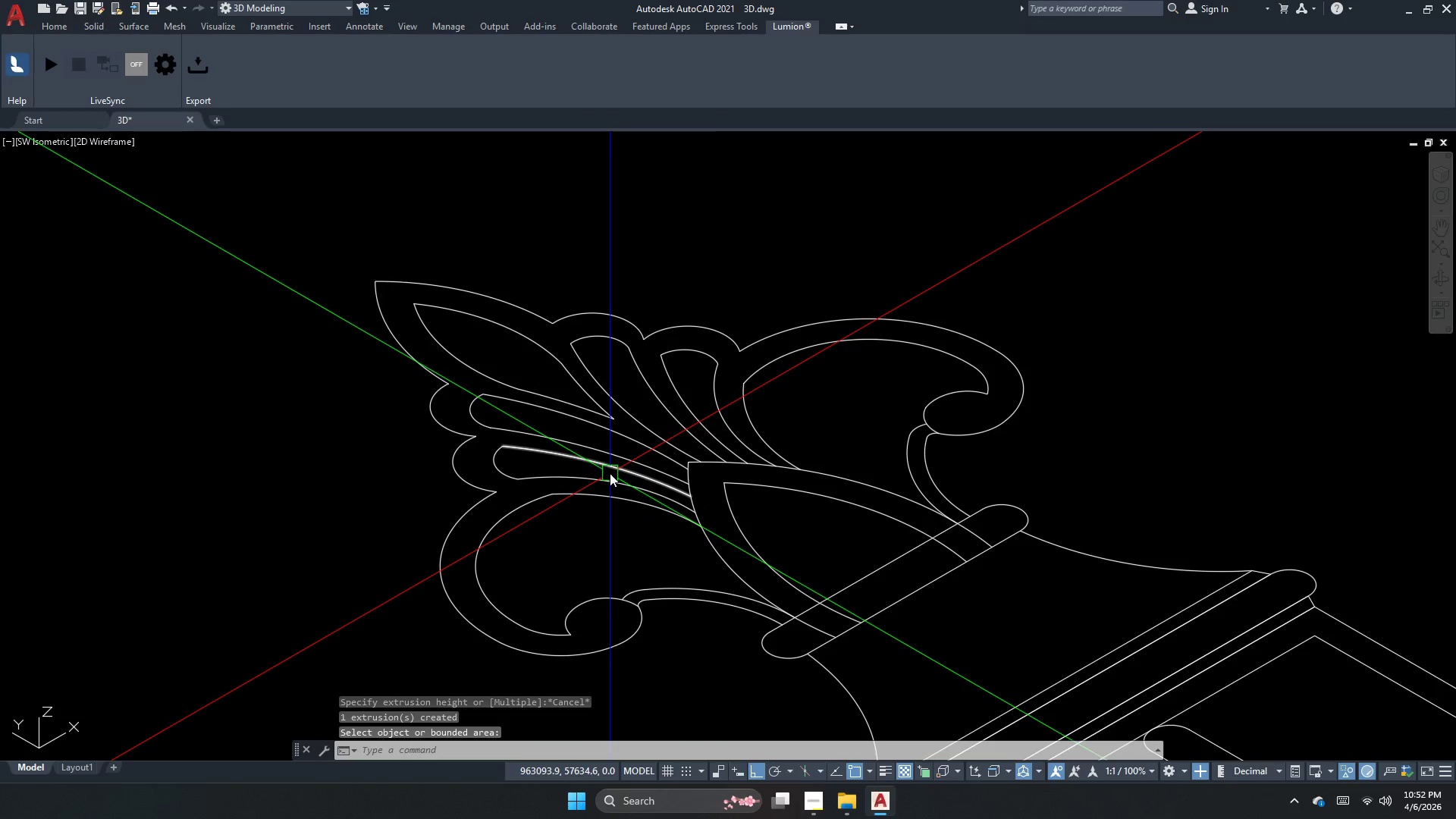 
scroll: coordinate [583, 363], scroll_direction: down, amount: 2.0
 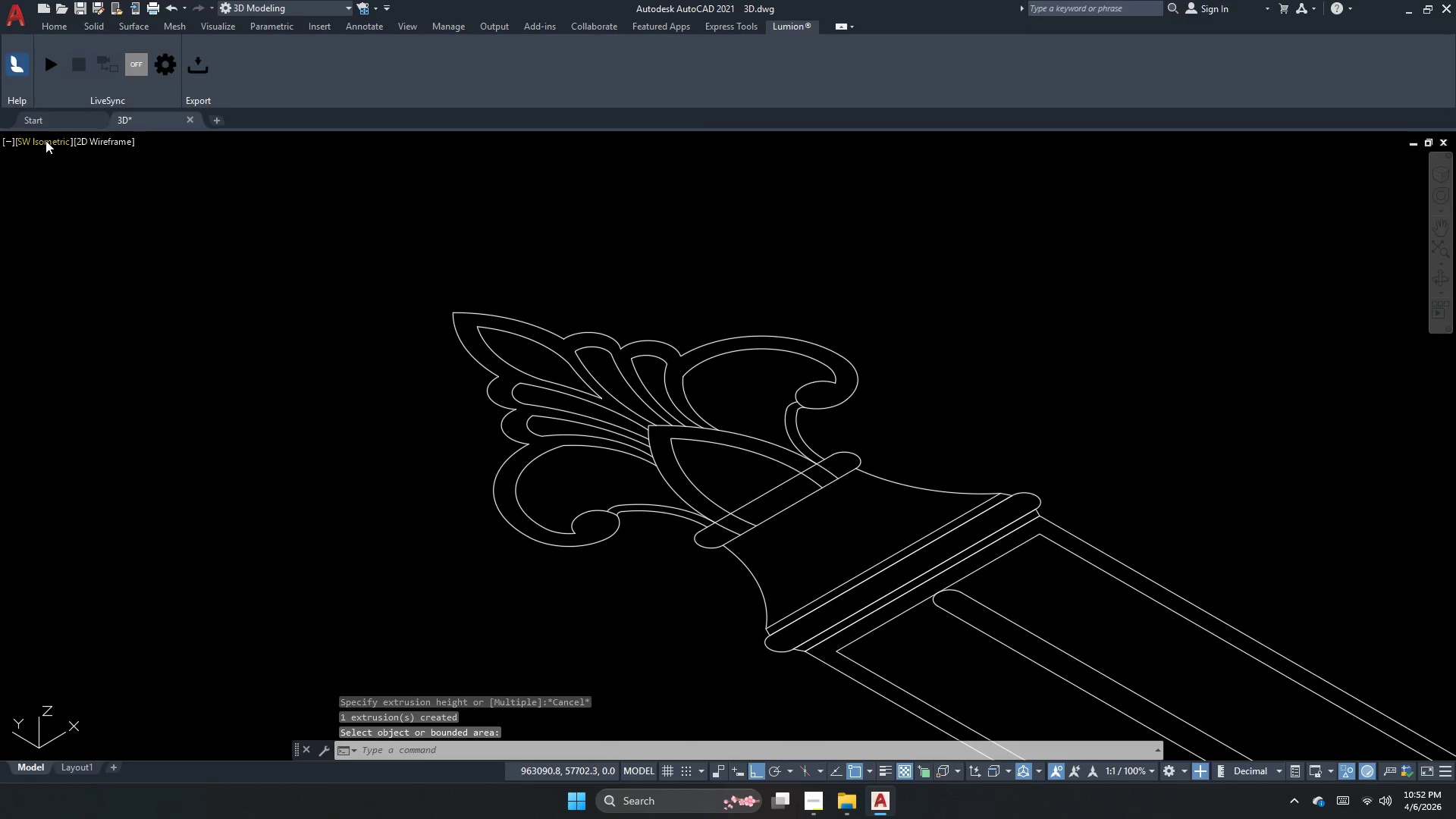 
left_click([46, 140])
 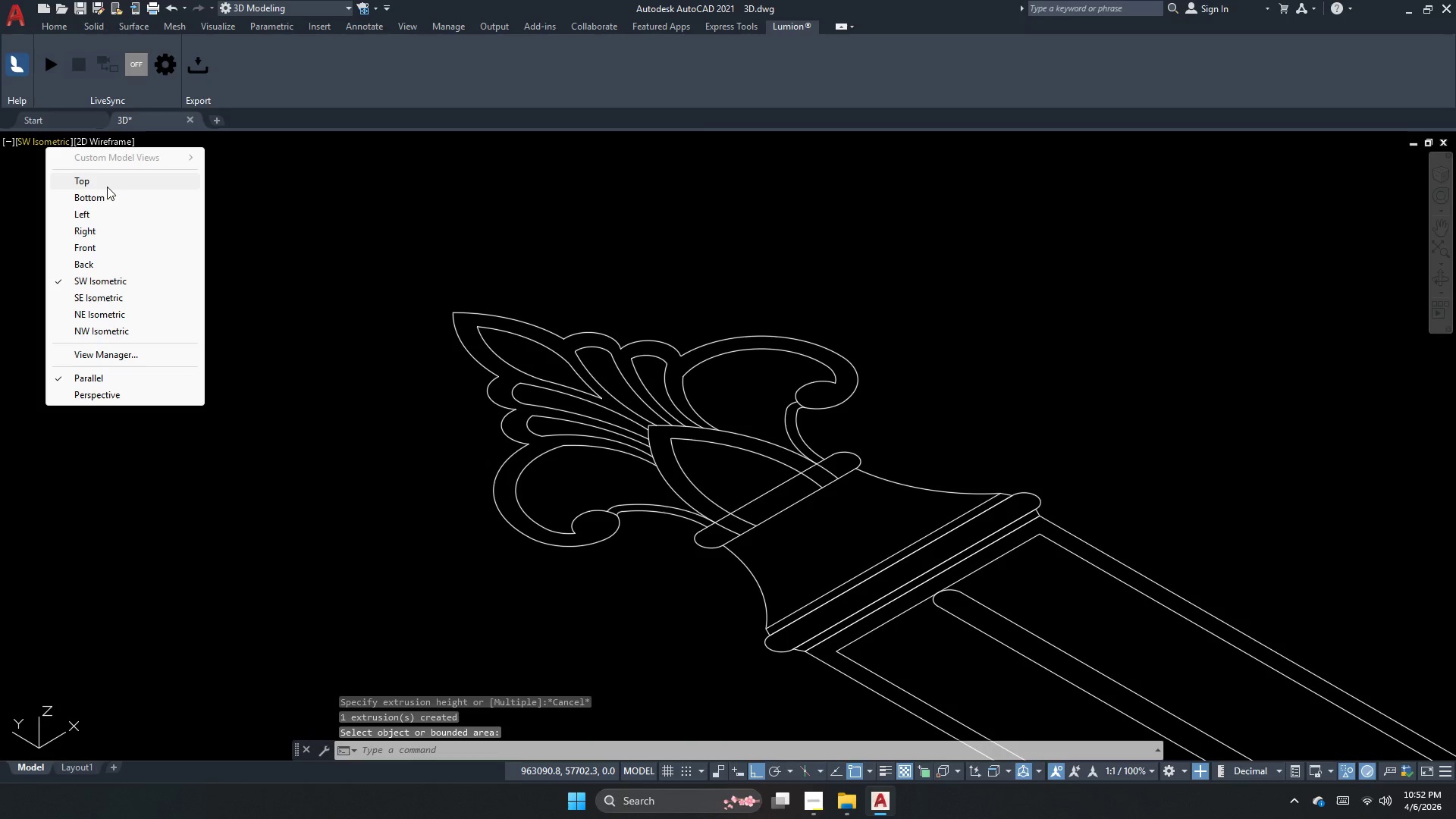 
left_click([108, 186])
 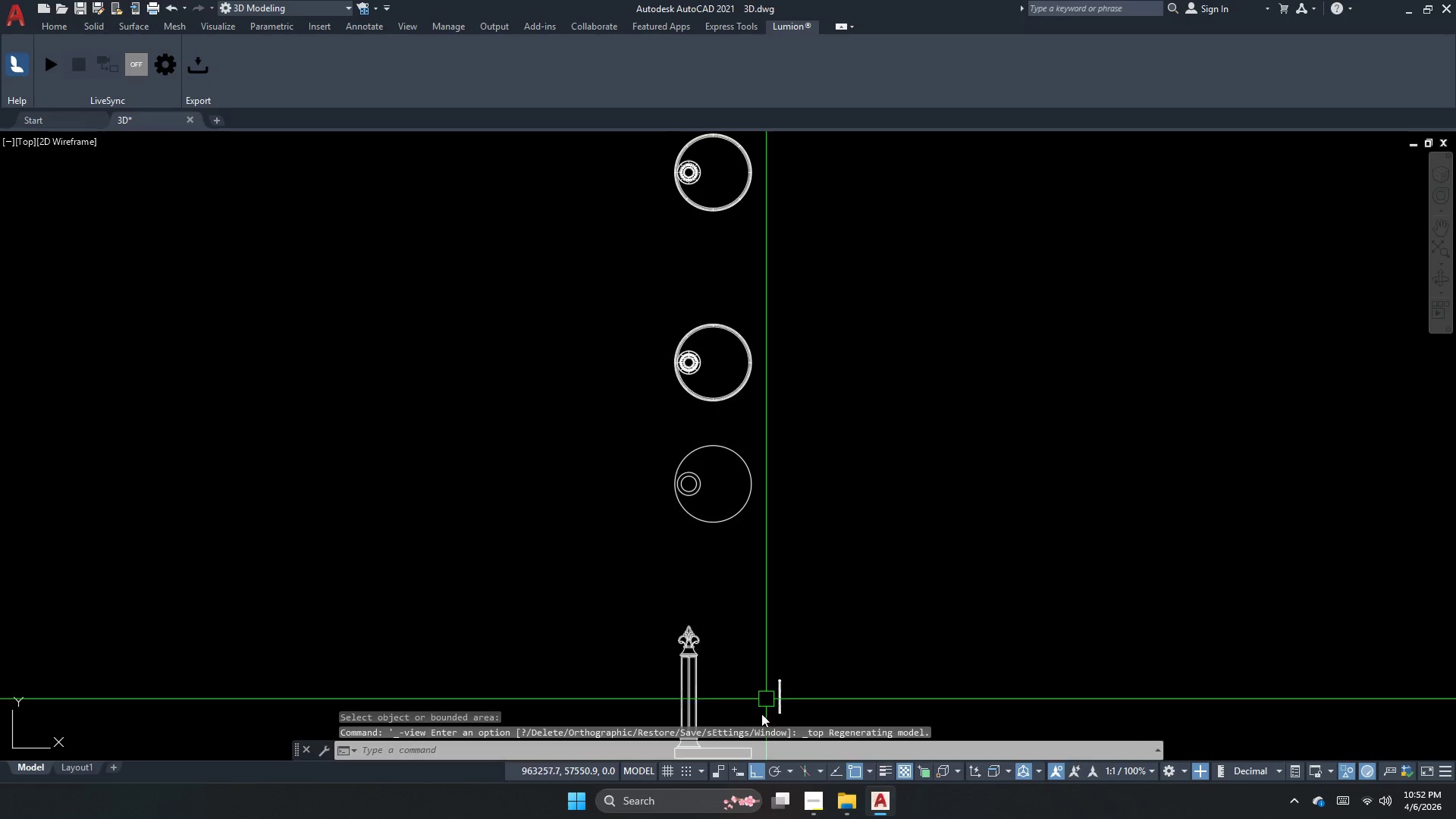 
scroll: coordinate [783, 610], scroll_direction: up, amount: 9.0
 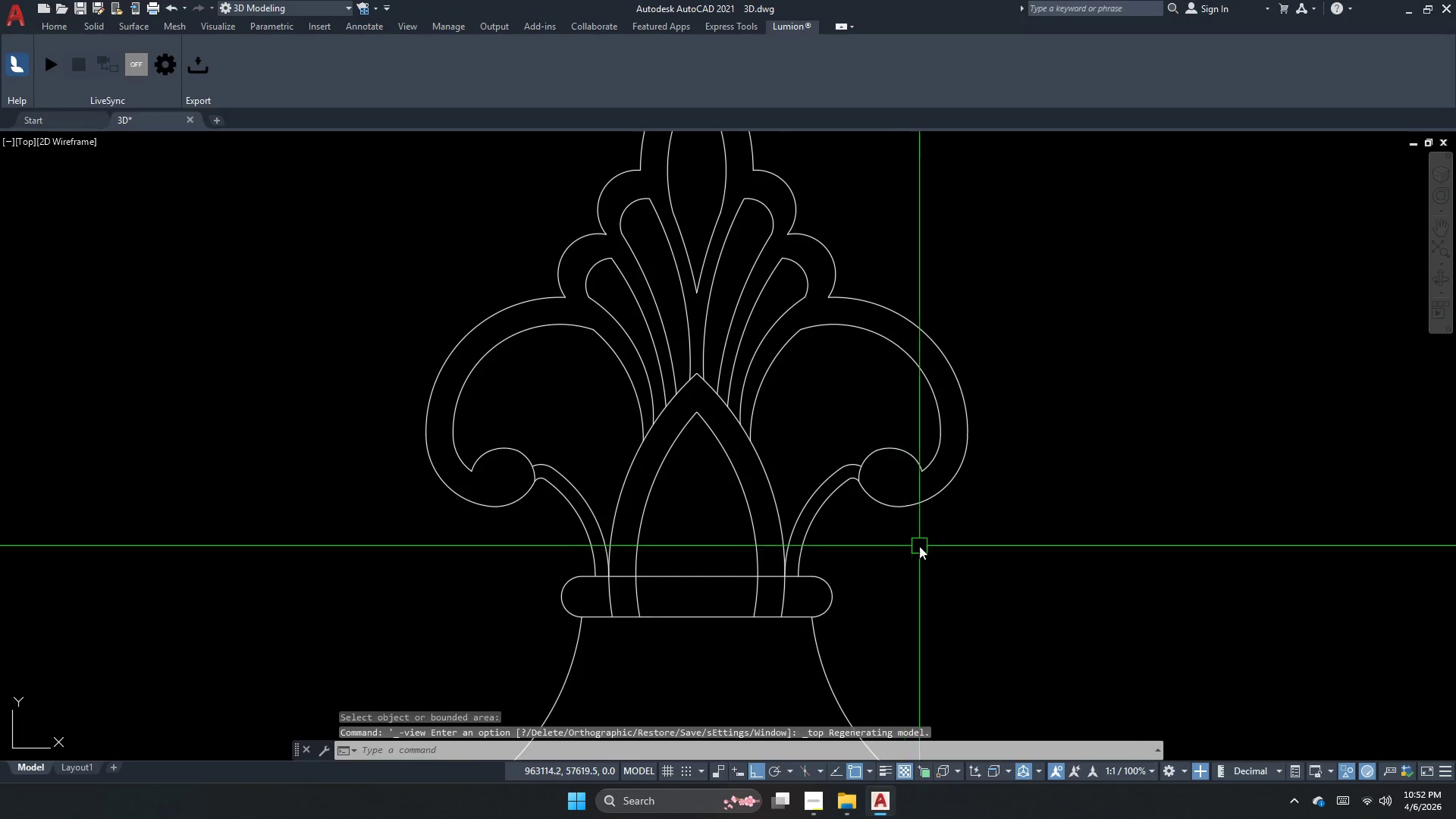 
left_click_drag(start_coordinate=[918, 546], to_coordinate=[845, 510])
 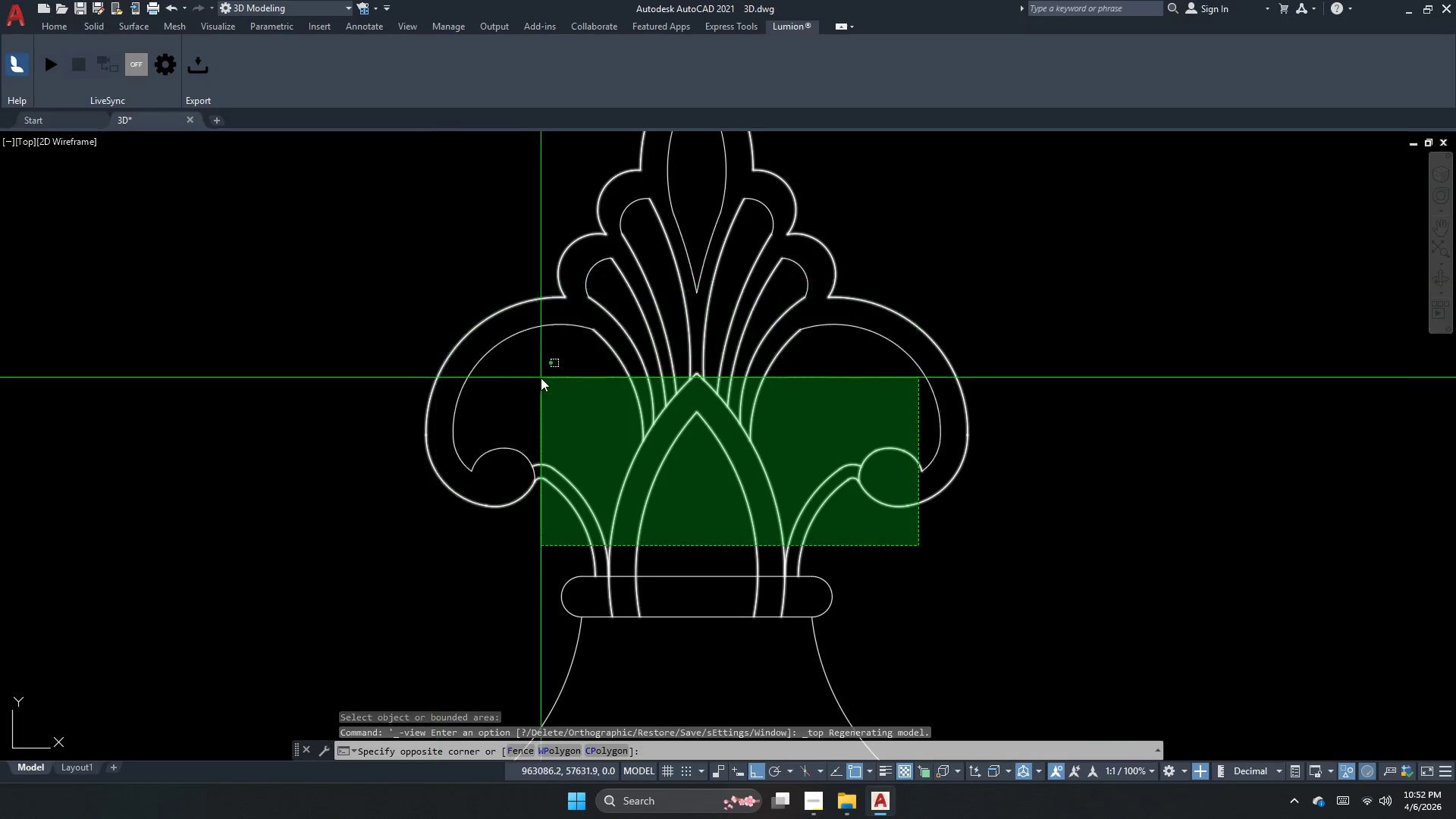 
key(Escape)
 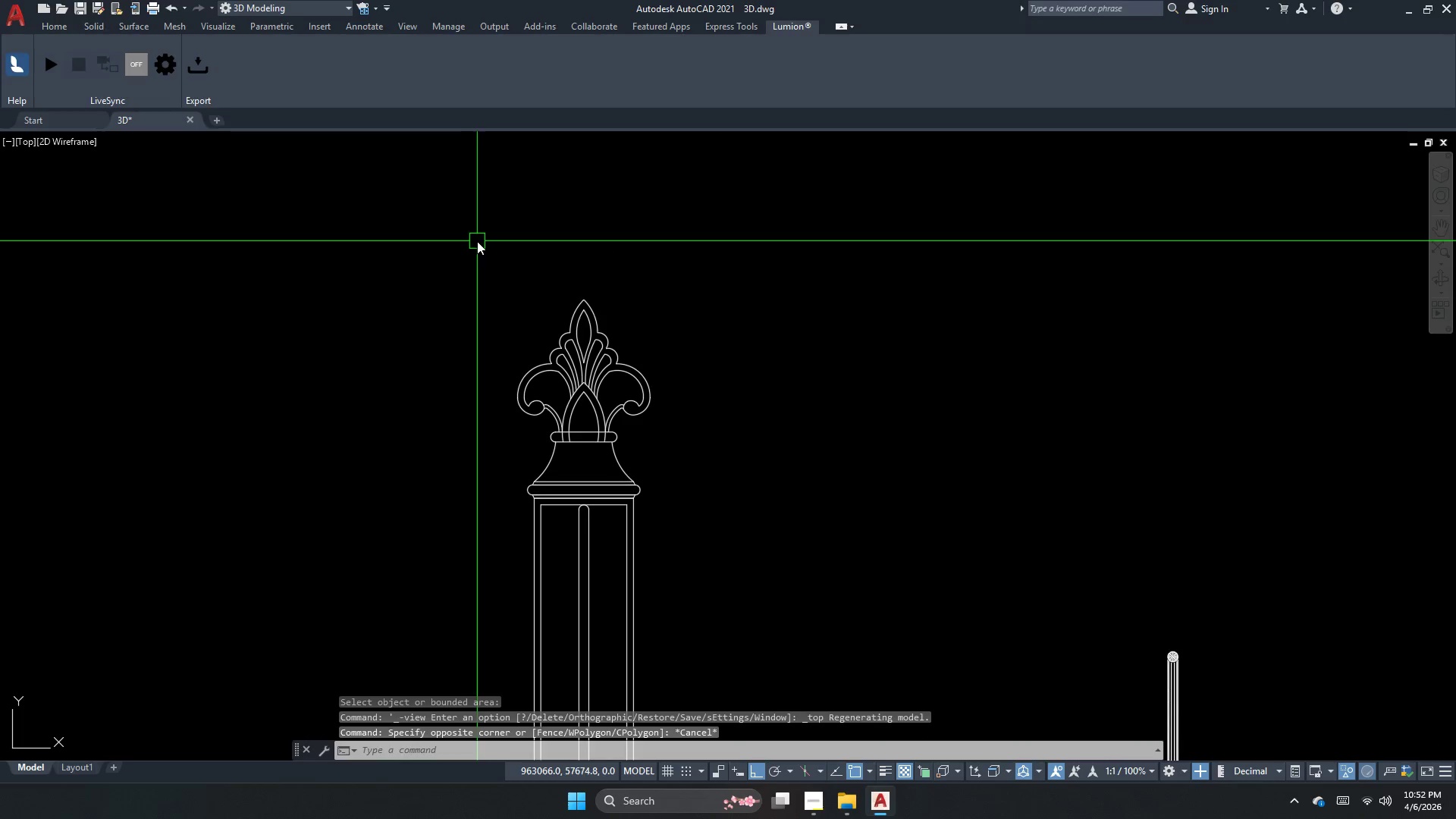 
scroll: coordinate [553, 391], scroll_direction: down, amount: 3.0
 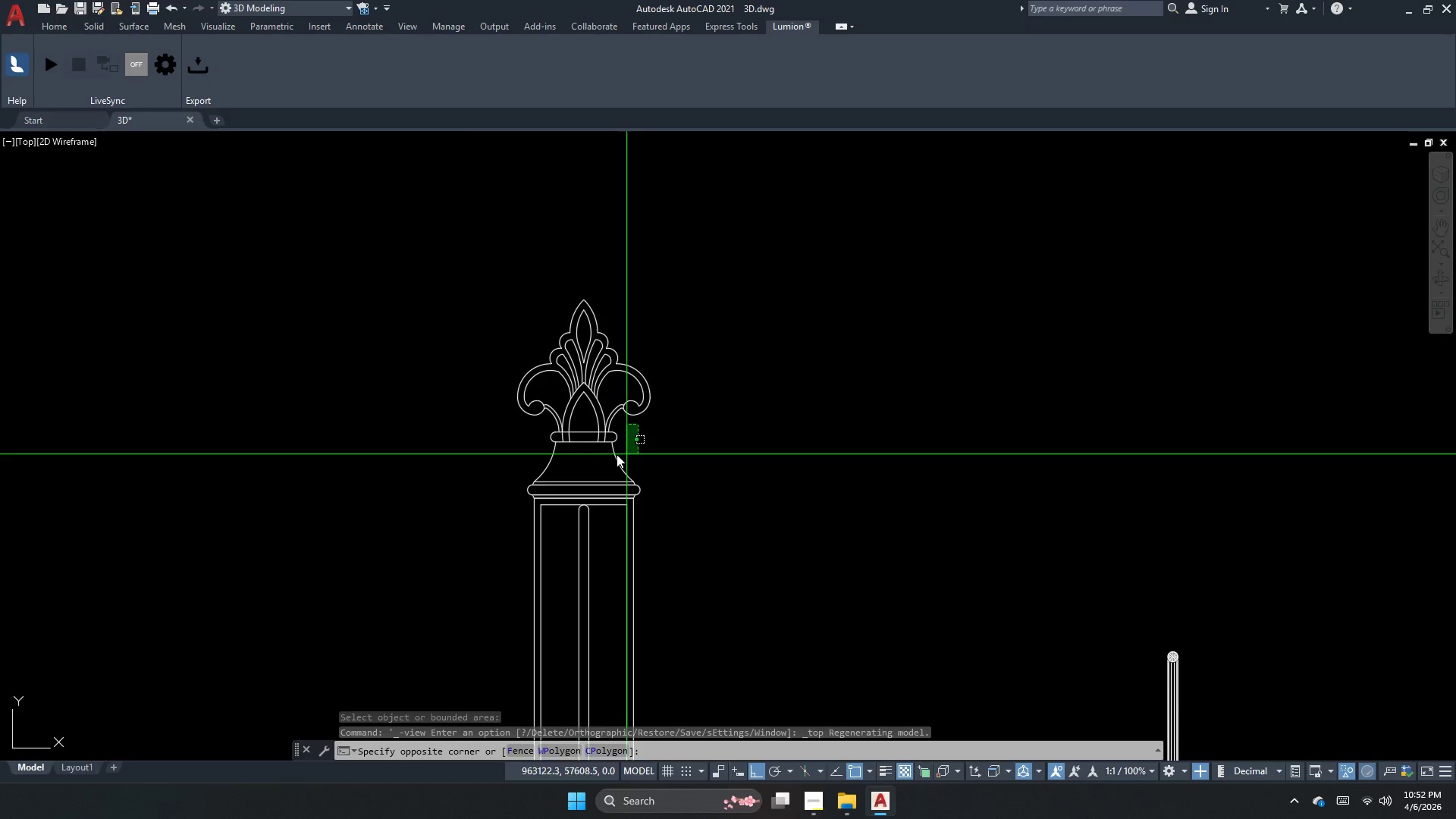 
left_click_drag(start_coordinate=[469, 240], to_coordinate=[529, 284])
 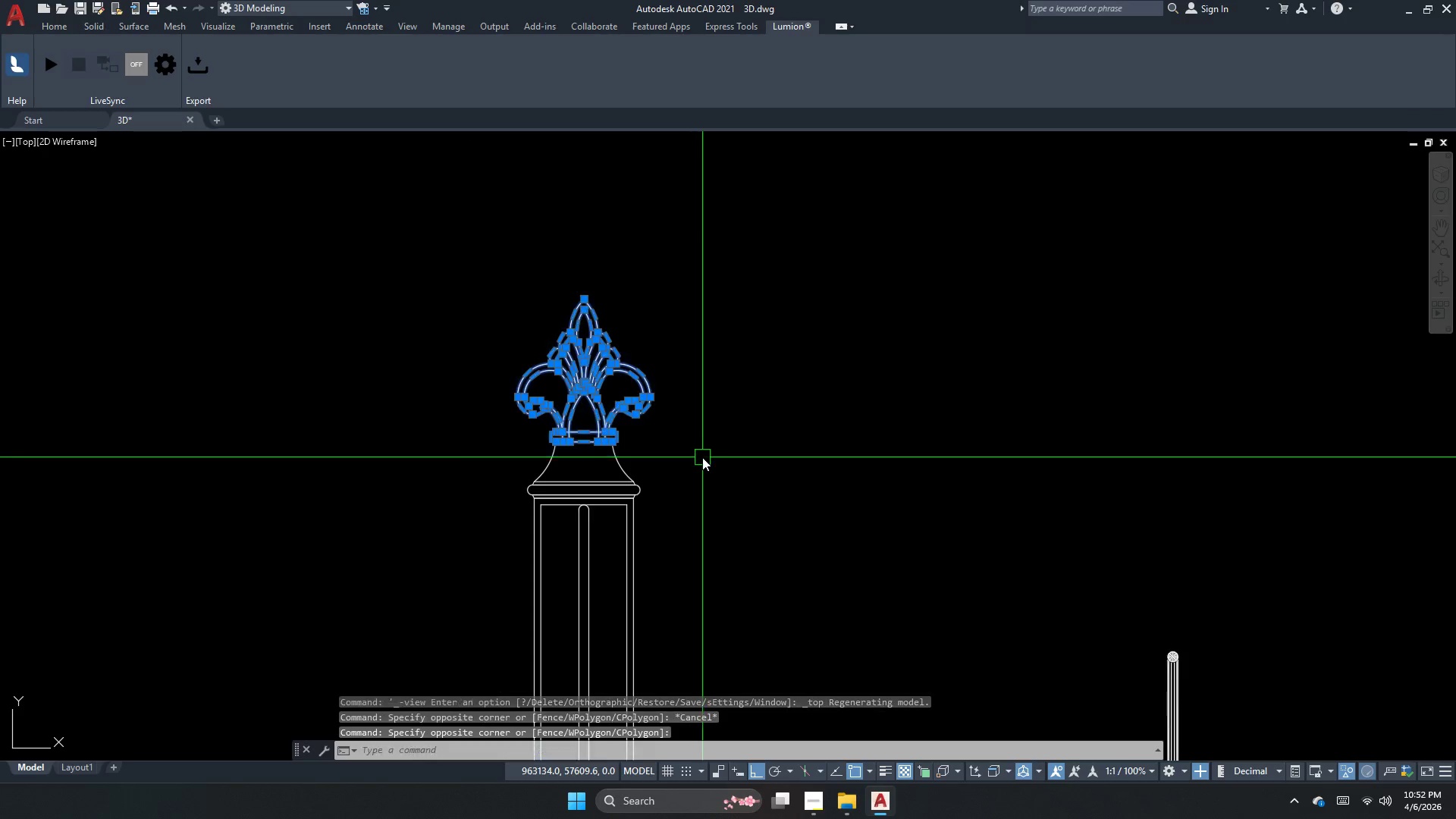 
type(co )
key(Escape)
 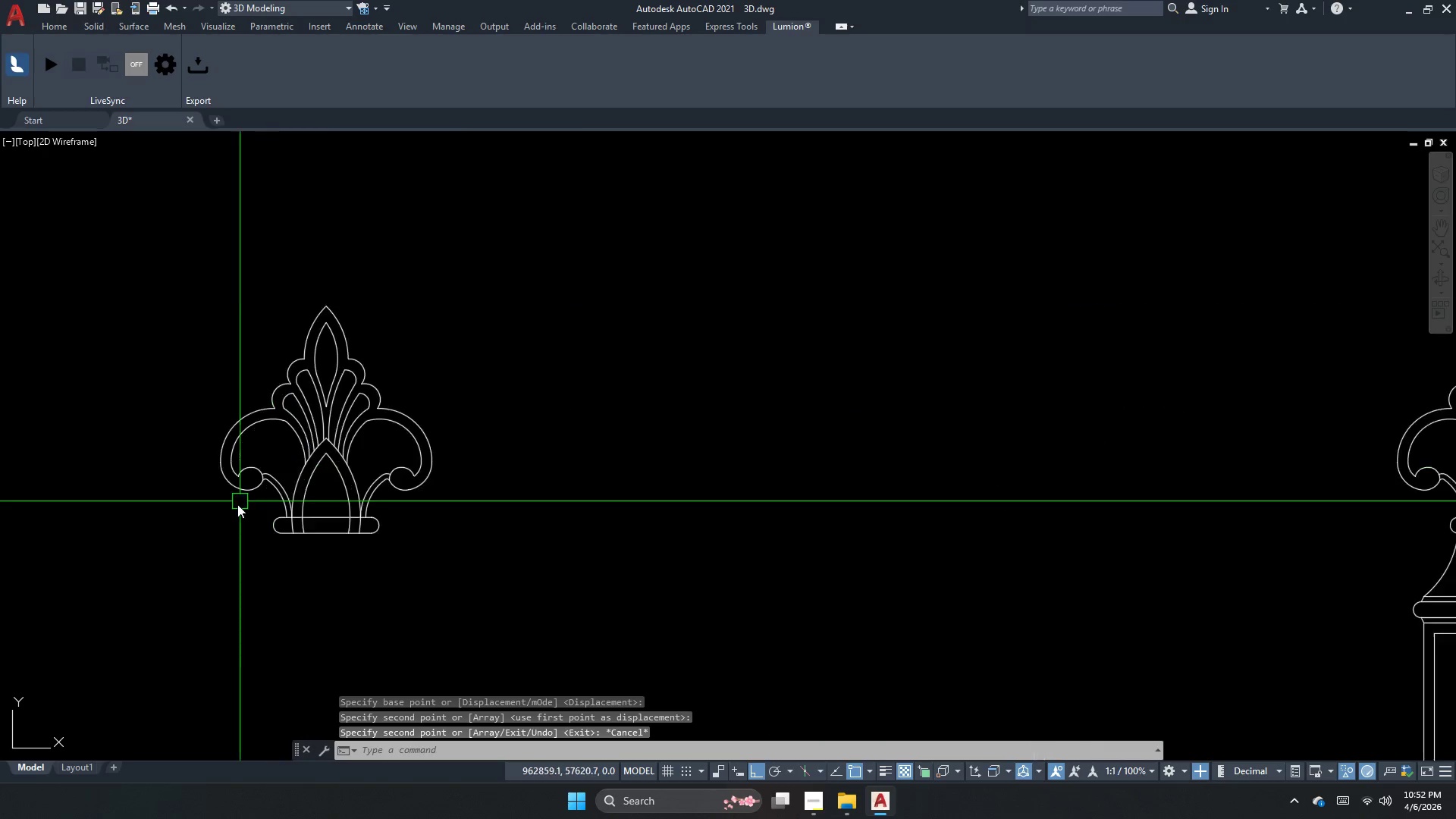 
left_click_drag(start_coordinate=[814, 339], to_coordinate=[758, 327])
 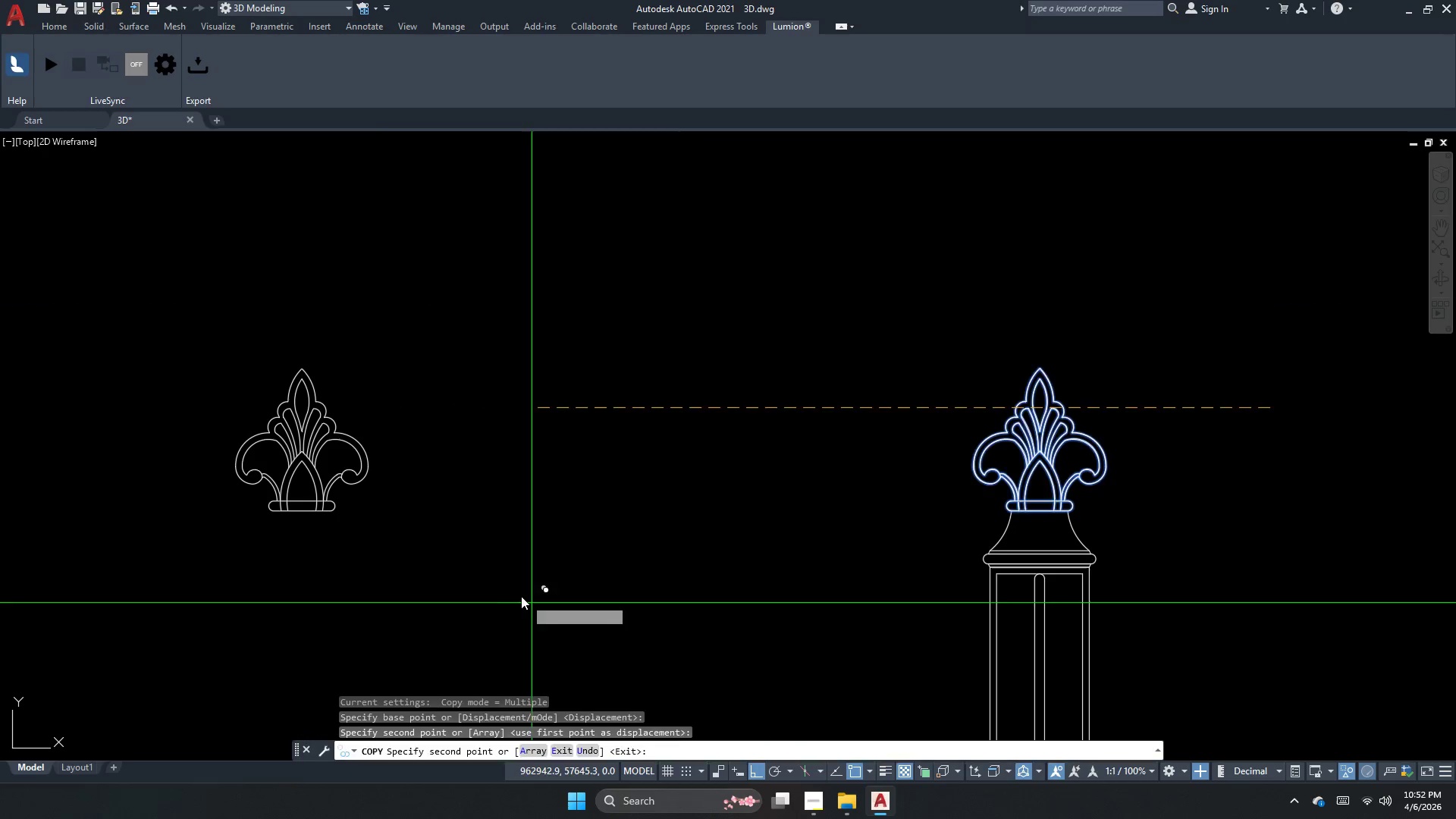 
scroll: coordinate [347, 409], scroll_direction: up, amount: 5.0
 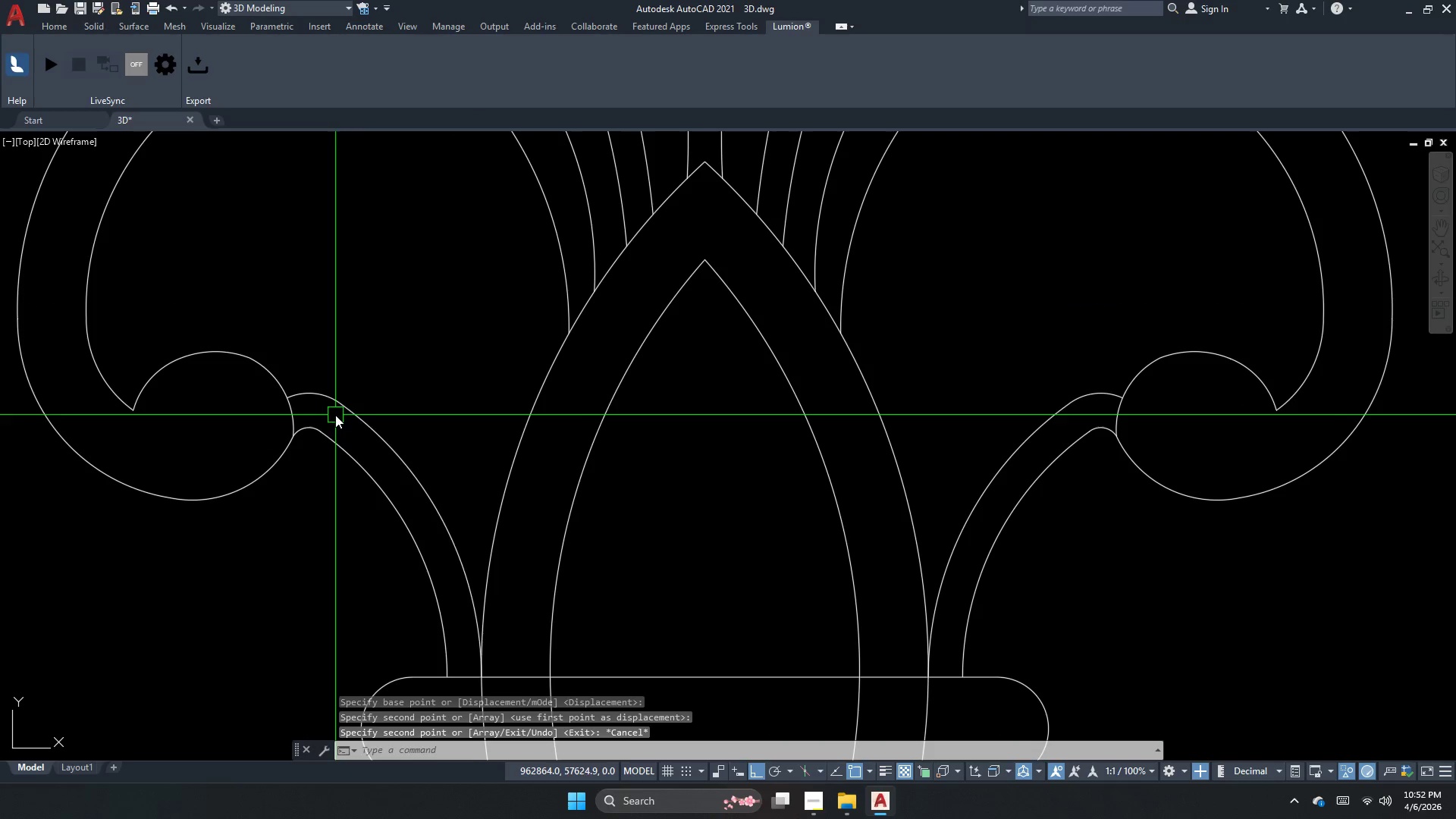 
left_click([359, 400])
 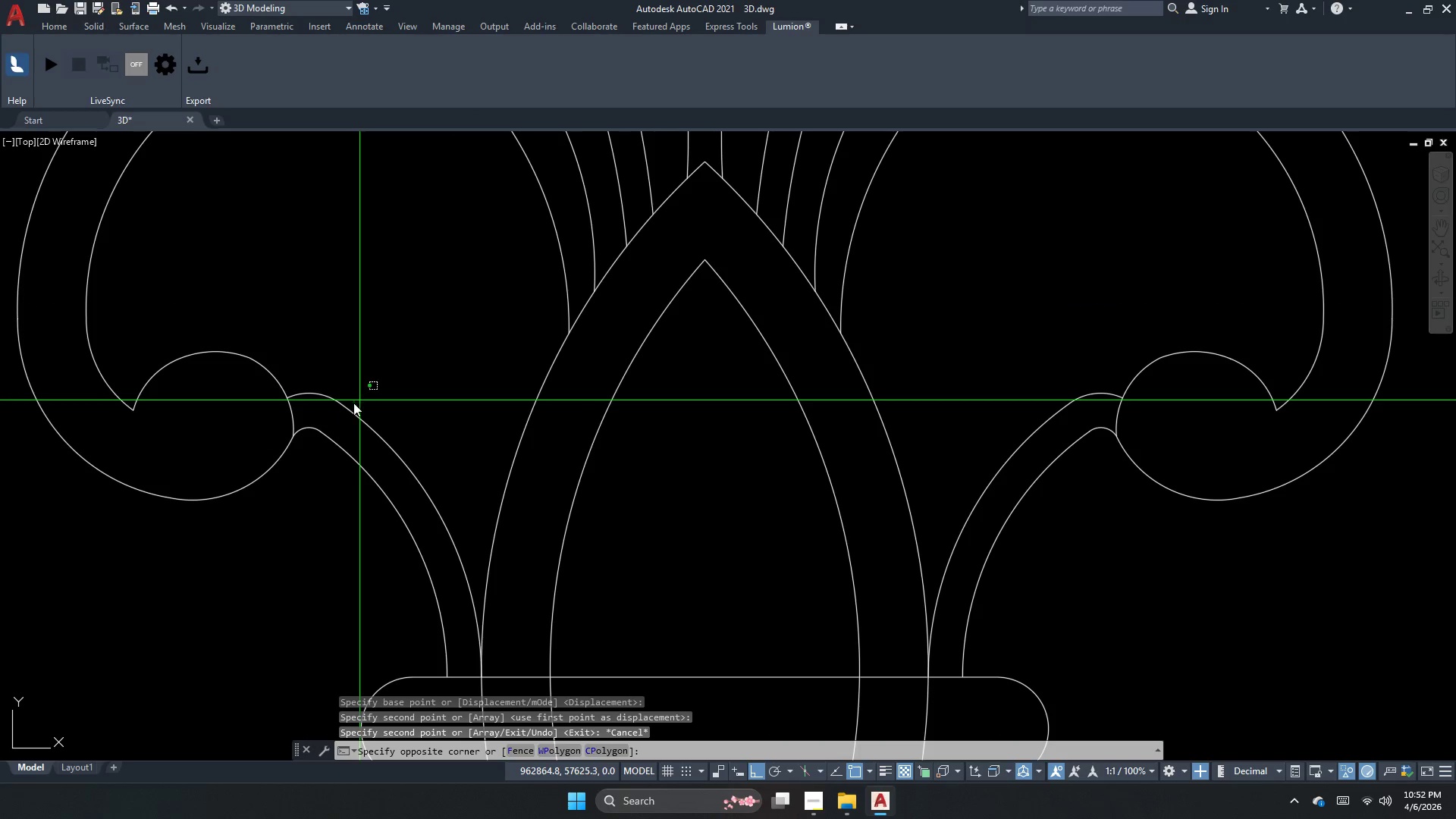 
left_click_drag(start_coordinate=[330, 430], to_coordinate=[330, 434])
 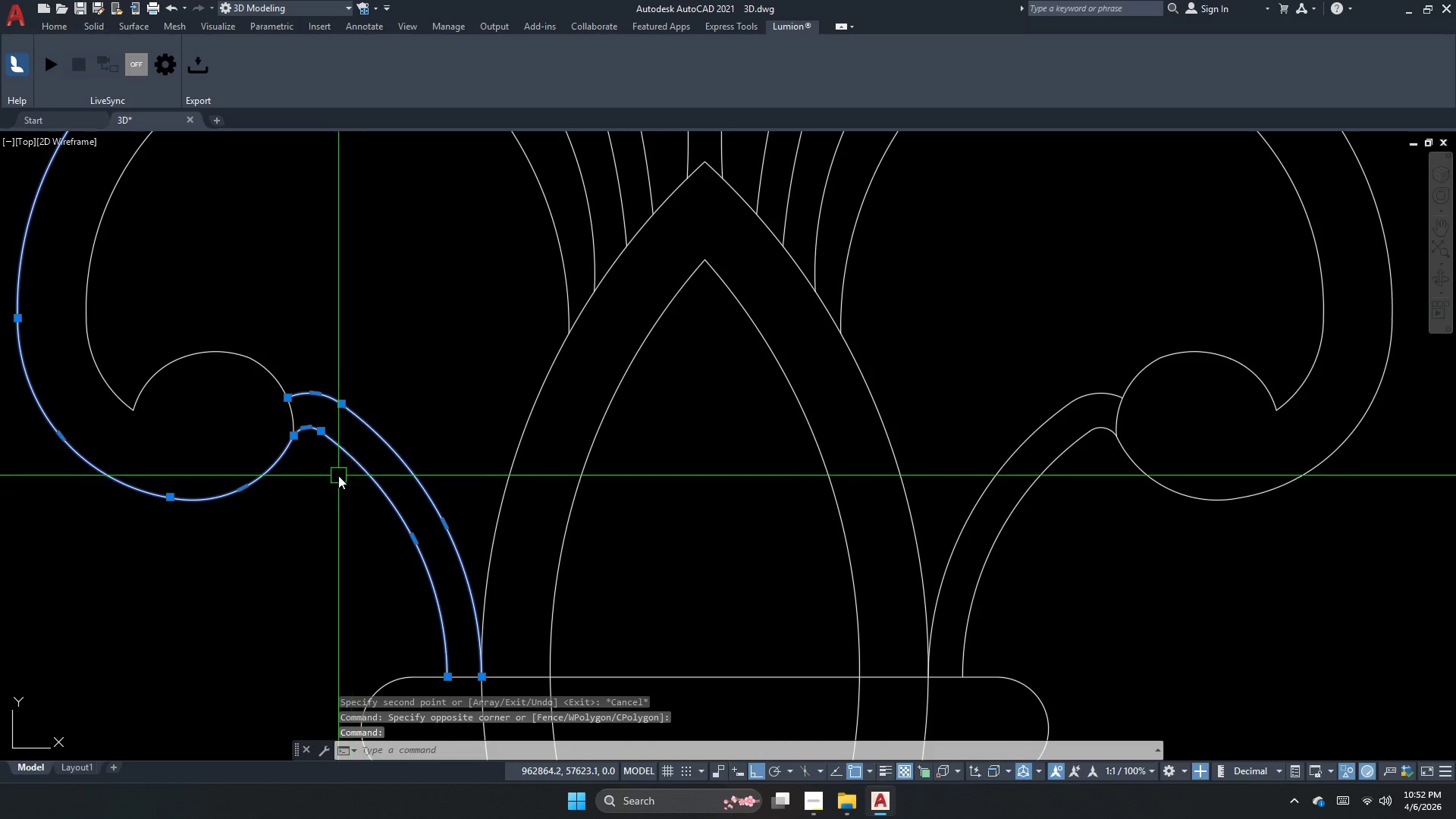 
key(Escape)
 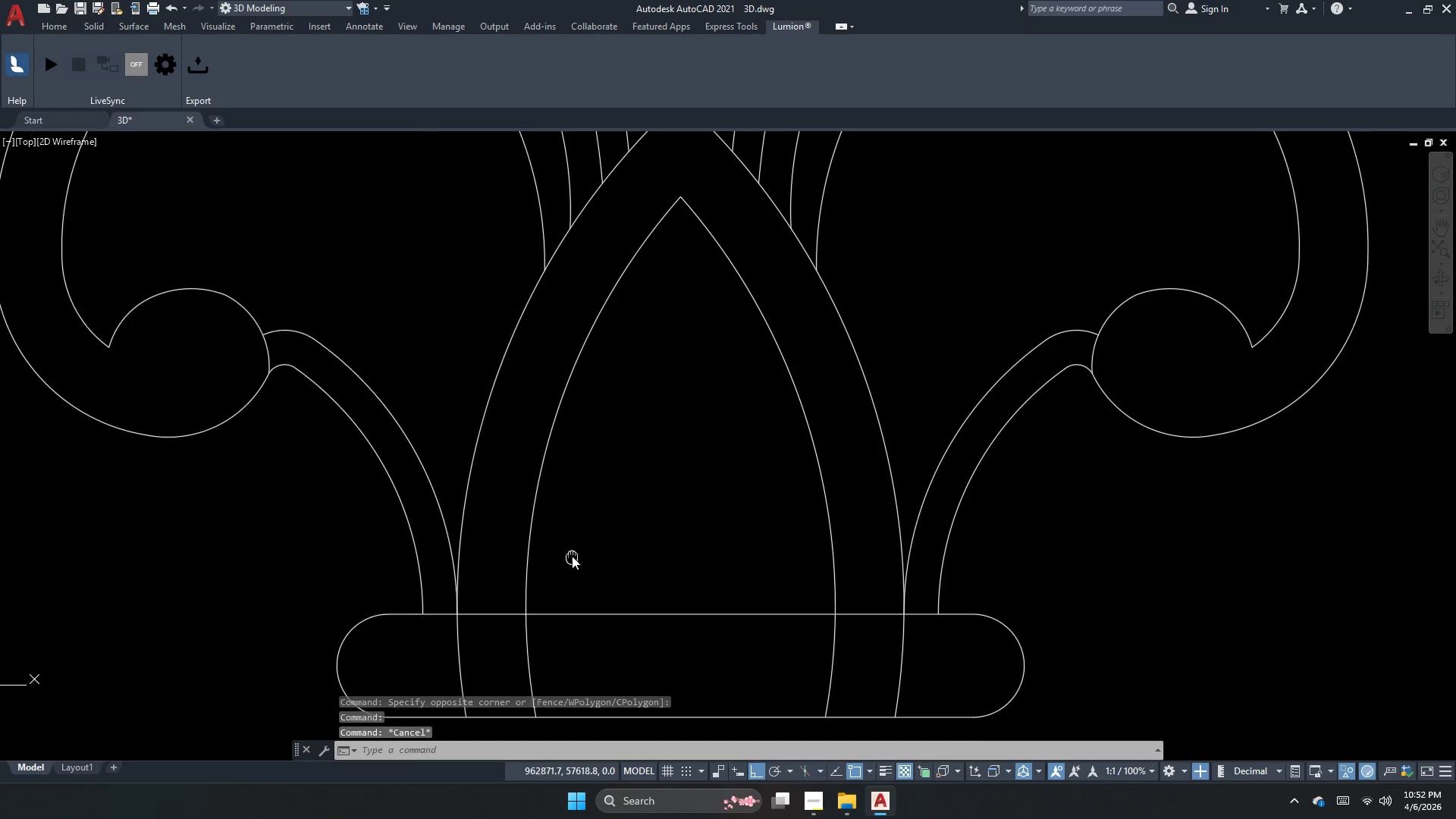 
key(Escape)
 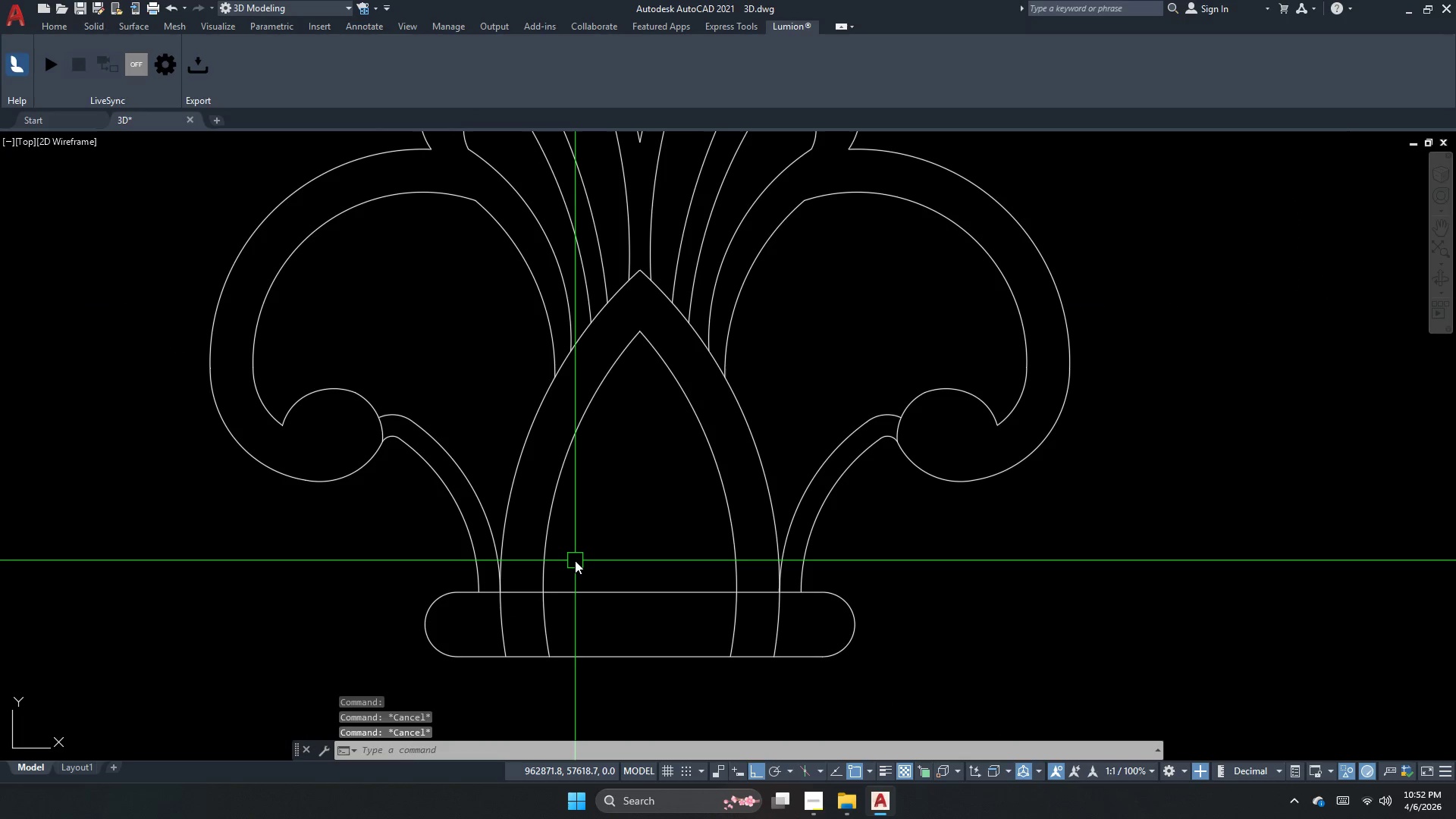 
key(Escape)
 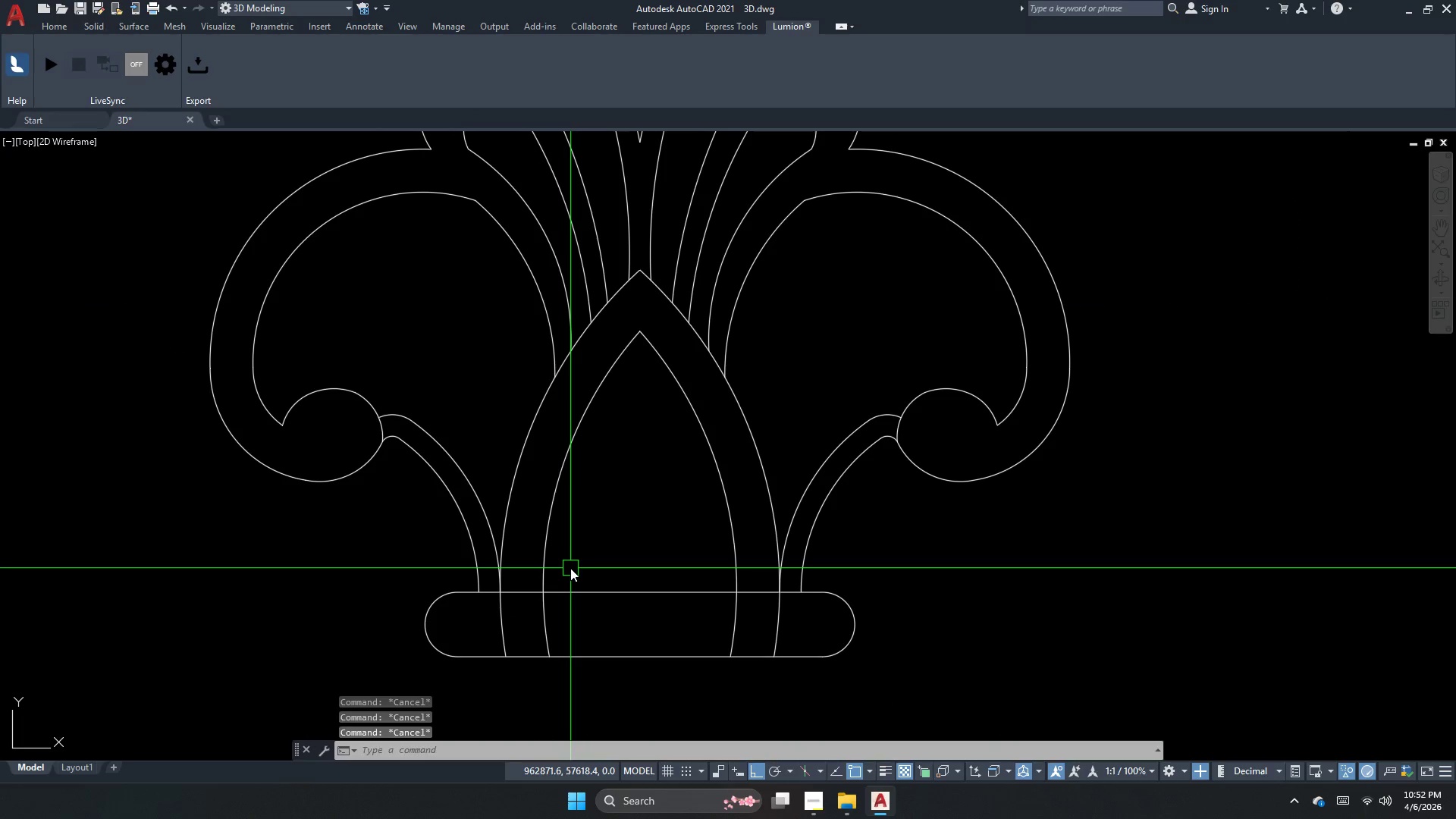 
scroll: coordinate [572, 556], scroll_direction: down, amount: 1.0
 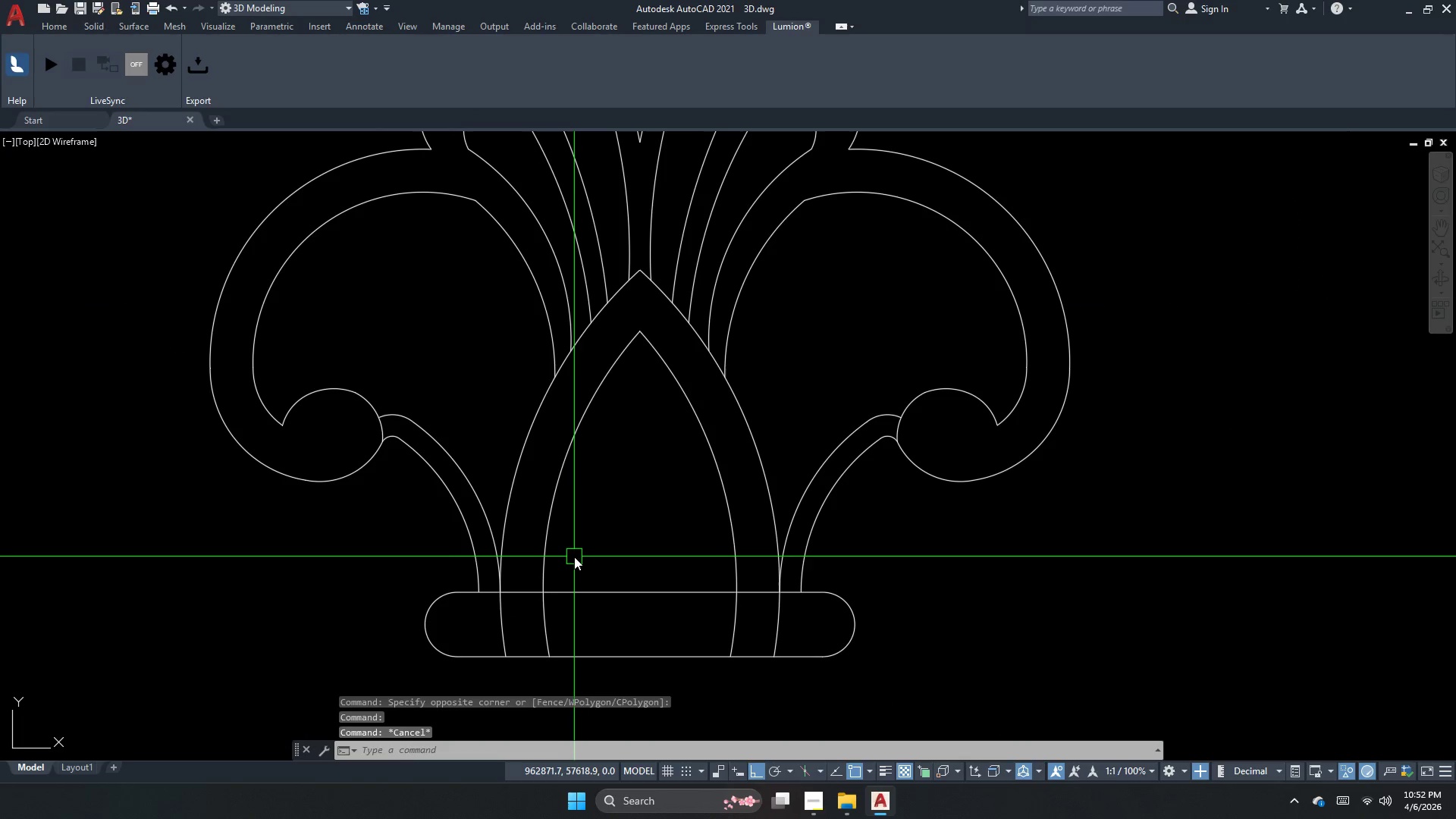 
type(pl)
 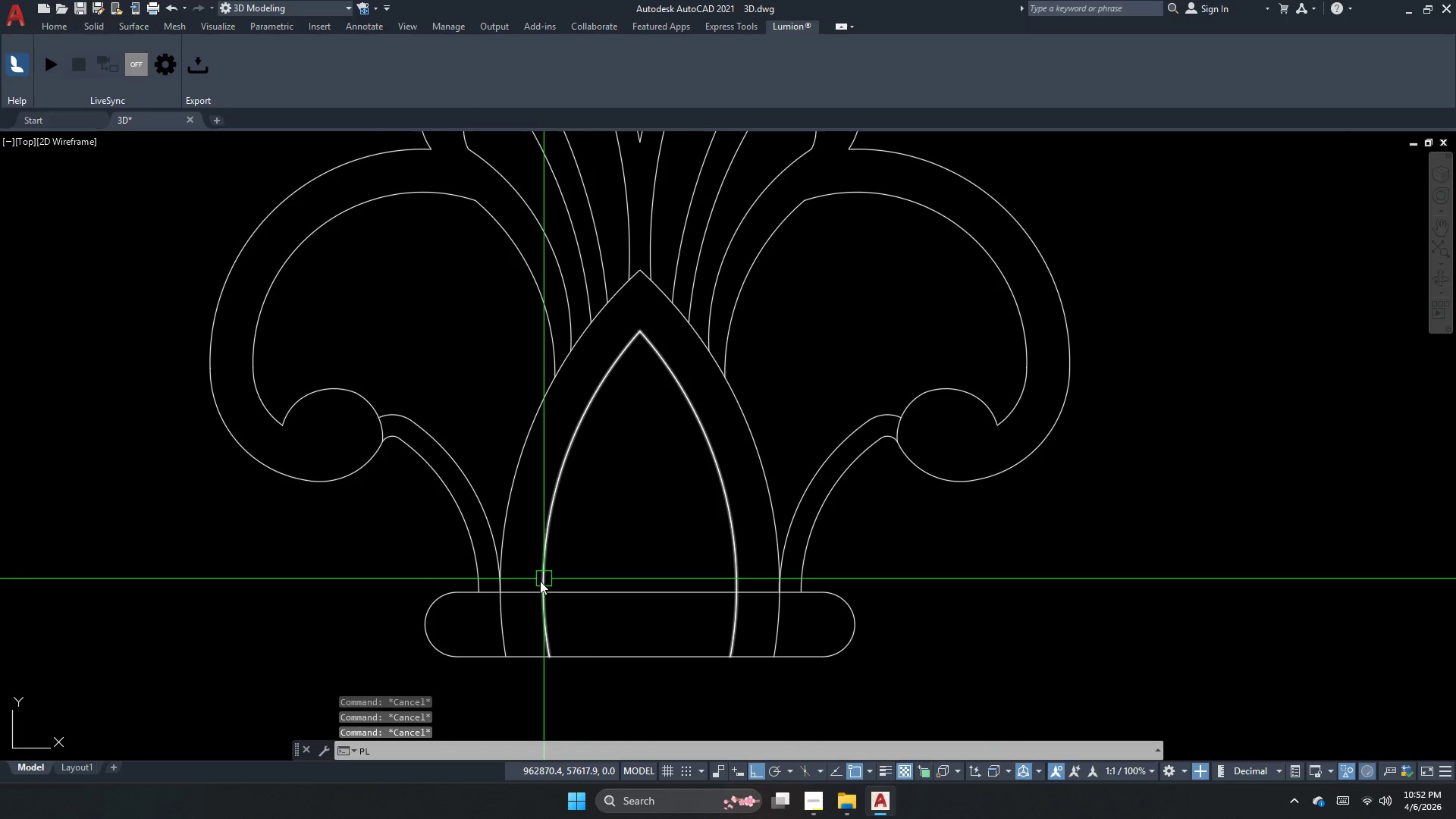 
key(Space)
 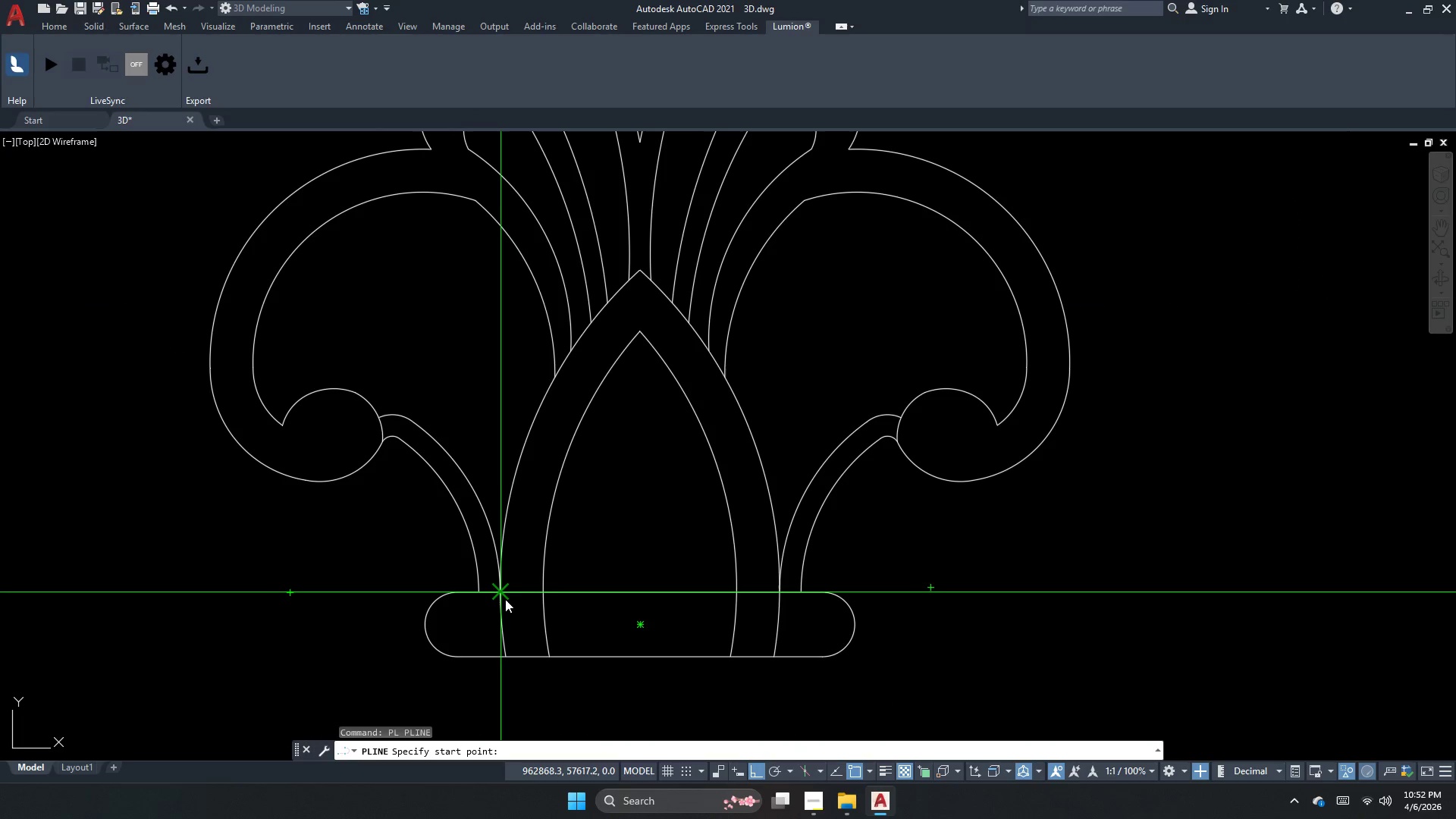 
left_click_drag(start_coordinate=[504, 599], to_coordinate=[533, 517])
 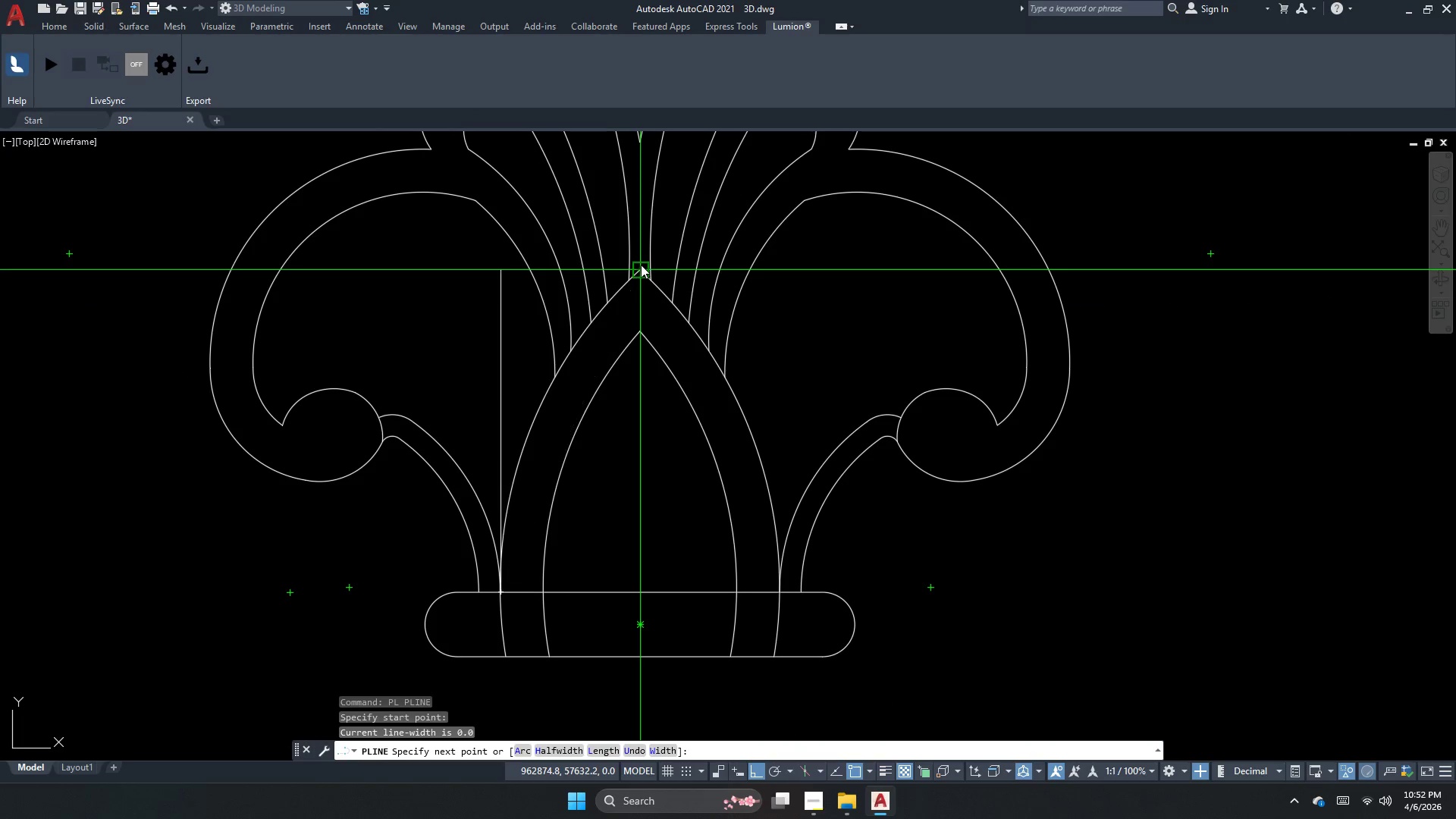 
left_click([640, 265])
 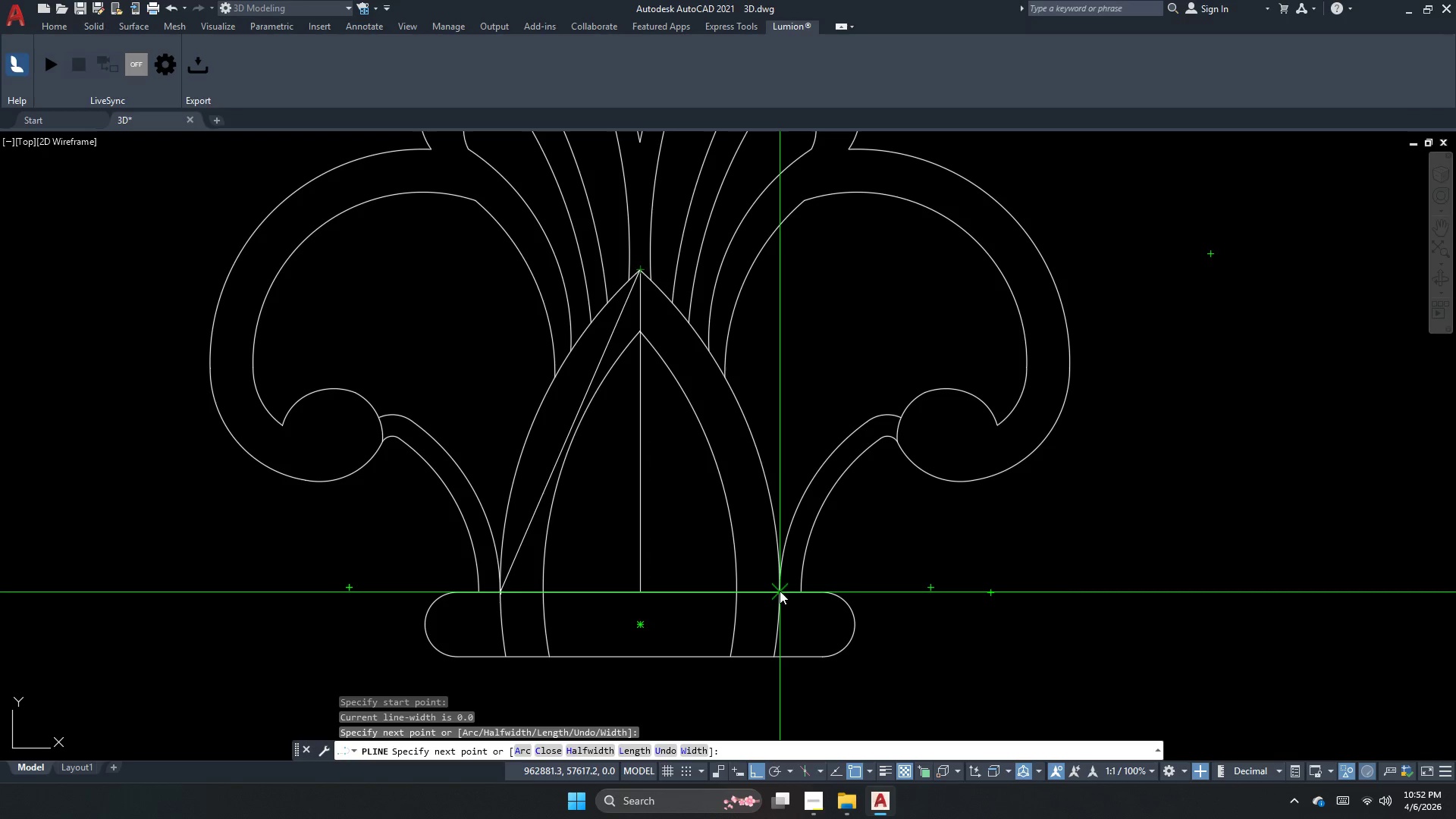 
left_click_drag(start_coordinate=[777, 591], to_coordinate=[744, 601])
 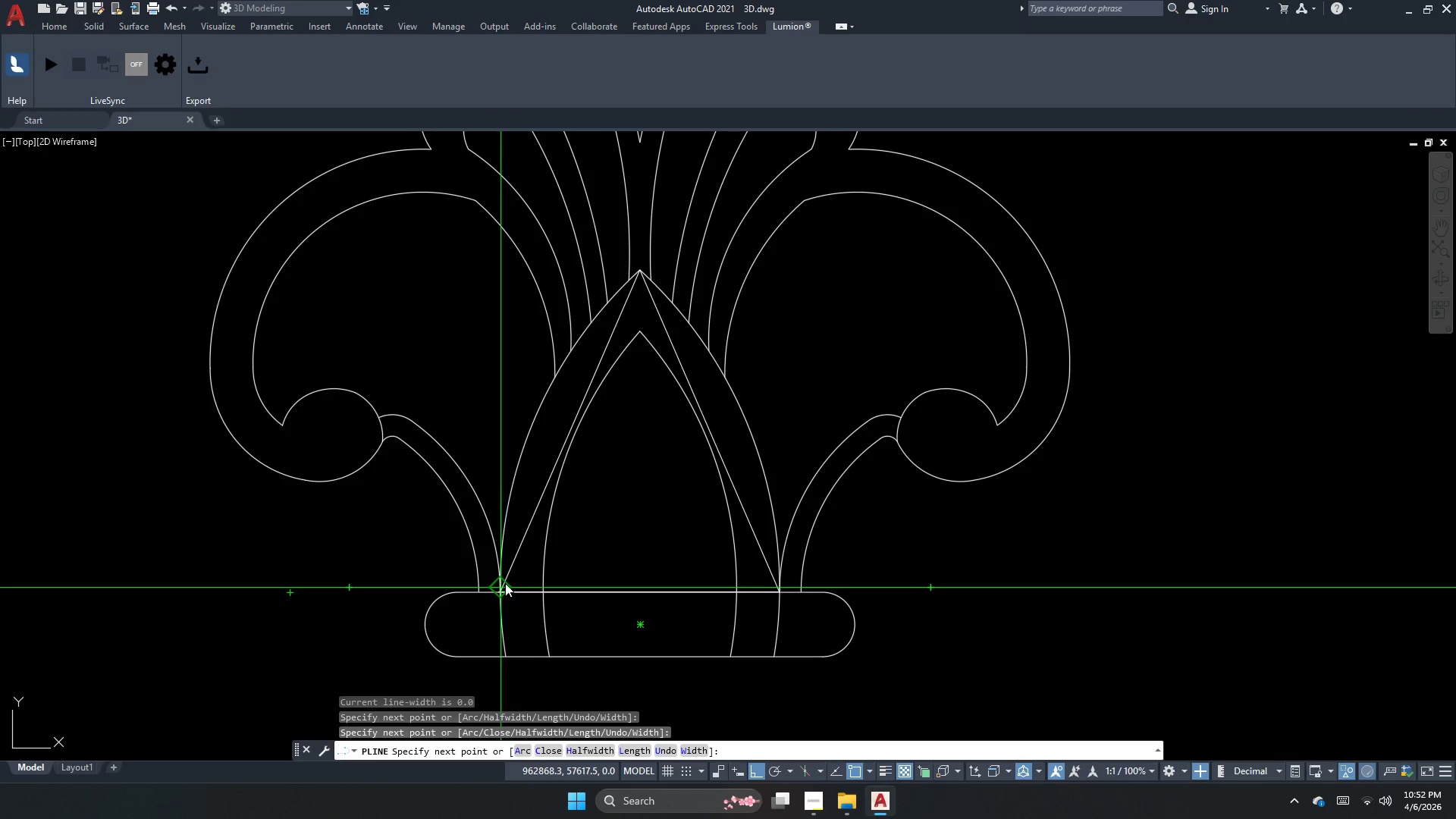 
scroll: coordinate [513, 595], scroll_direction: none, amount: 0.0
 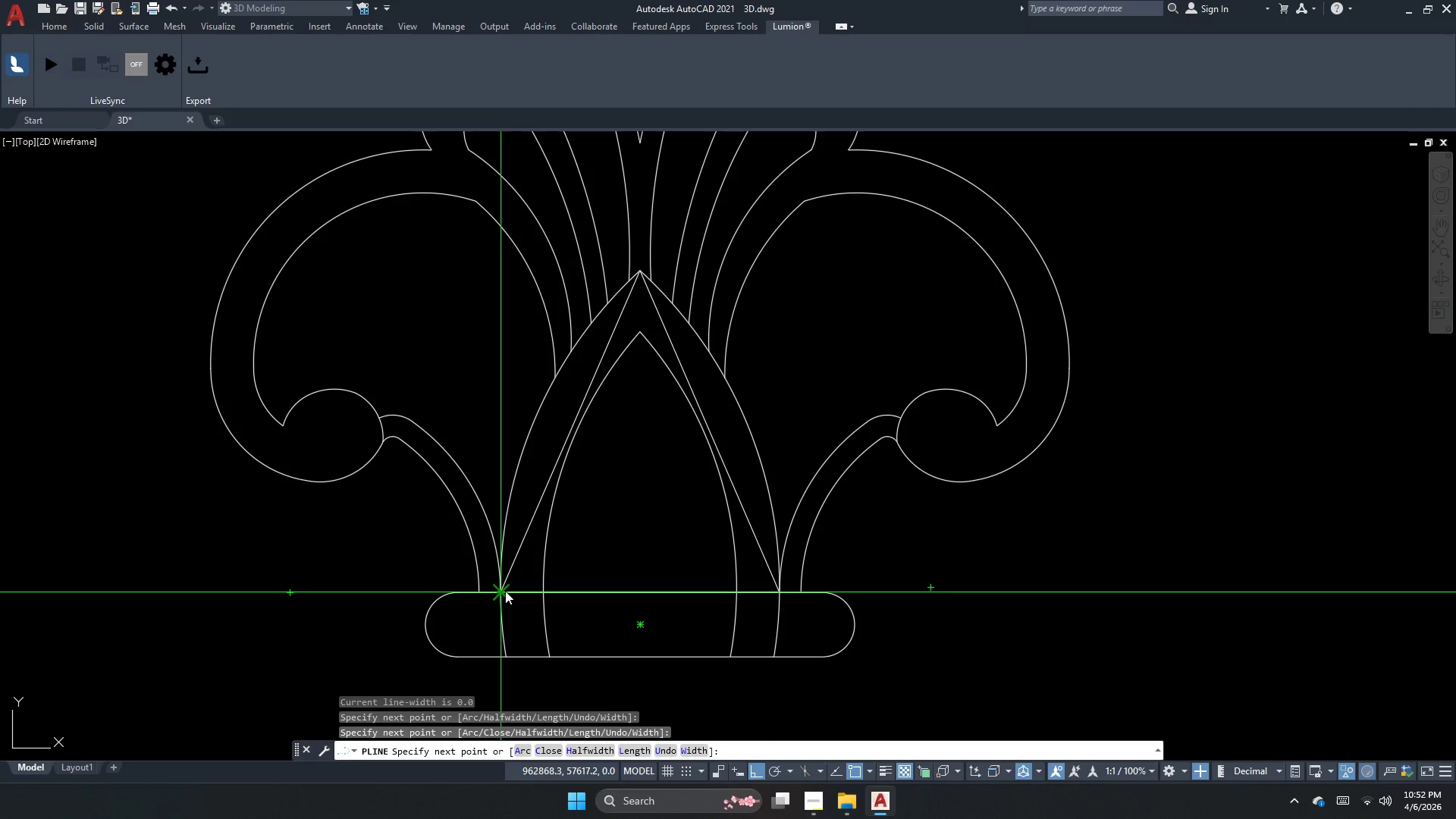 
left_click([505, 592])
 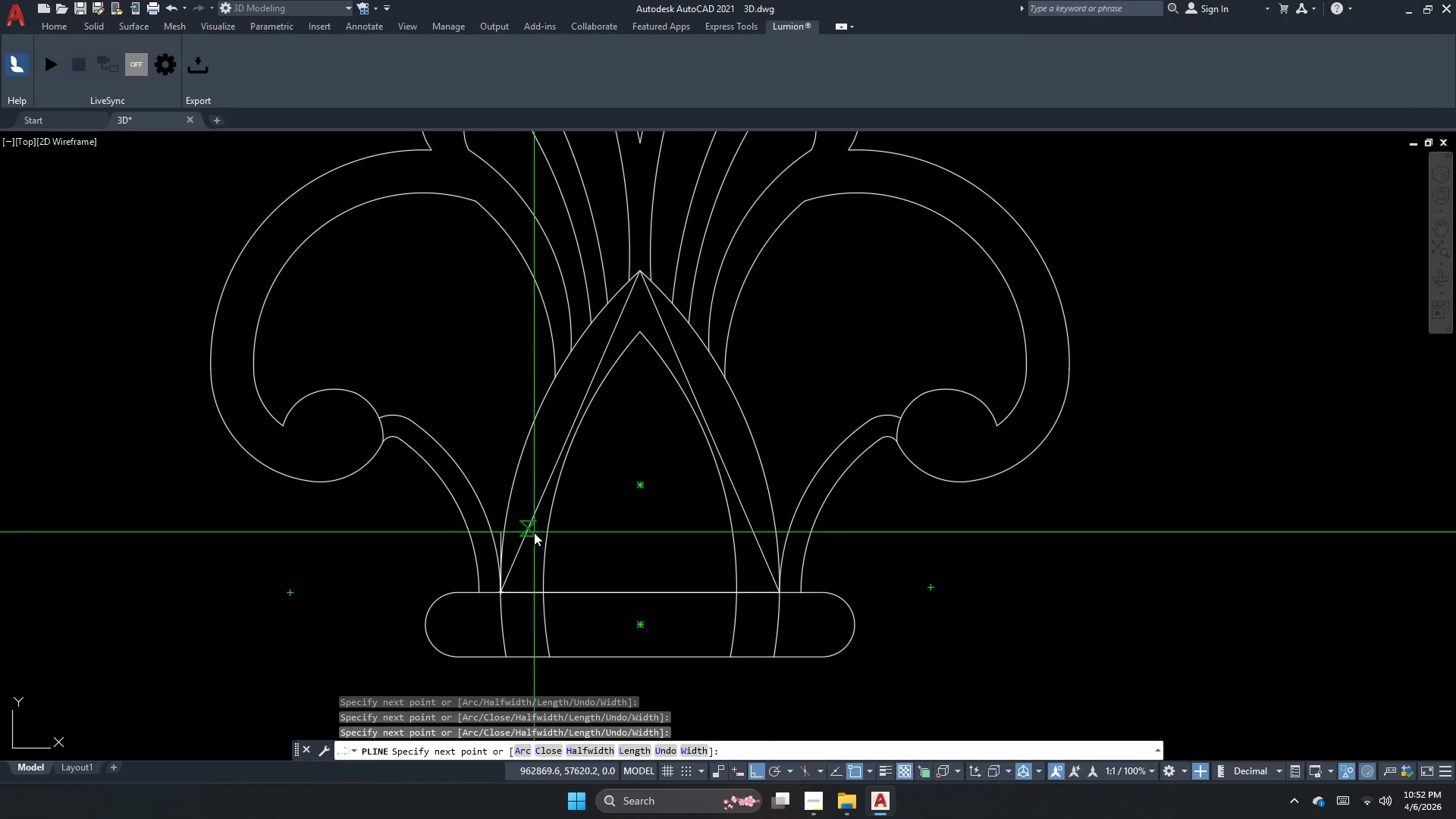 
key(Escape)
 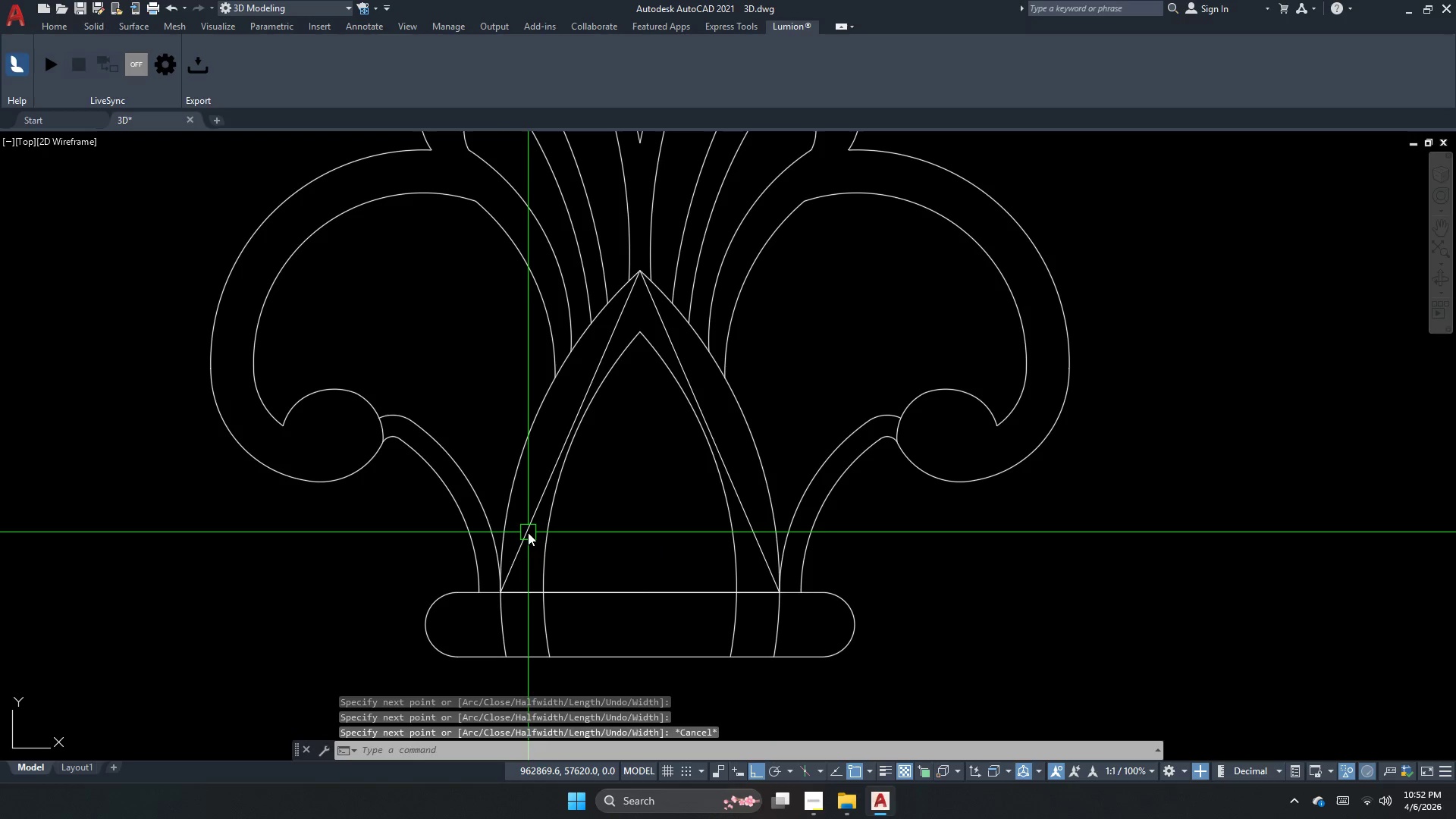 
left_click([527, 532])
 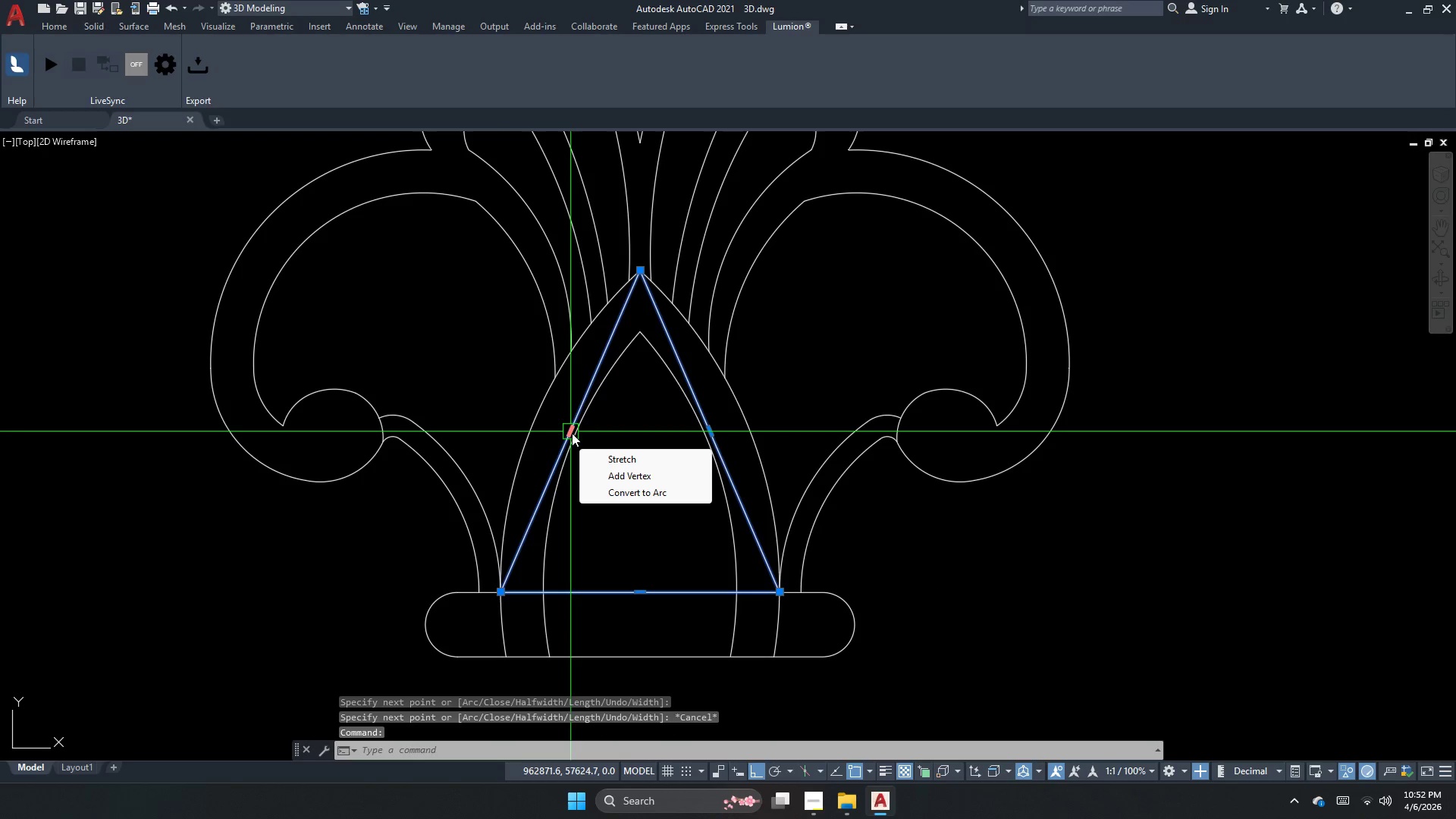 
left_click_drag(start_coordinate=[603, 495], to_coordinate=[599, 495])
 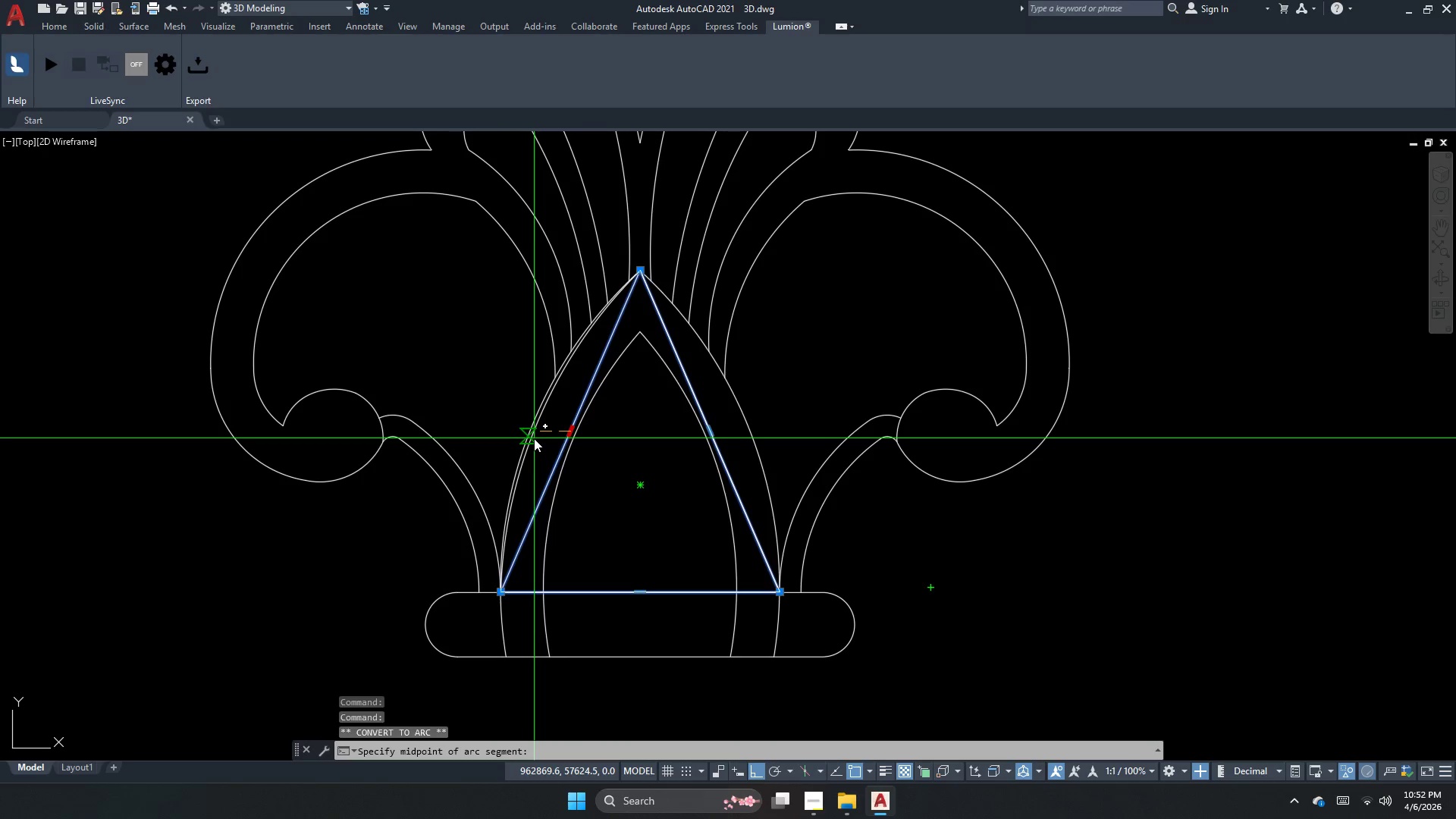 
left_click([535, 438])
 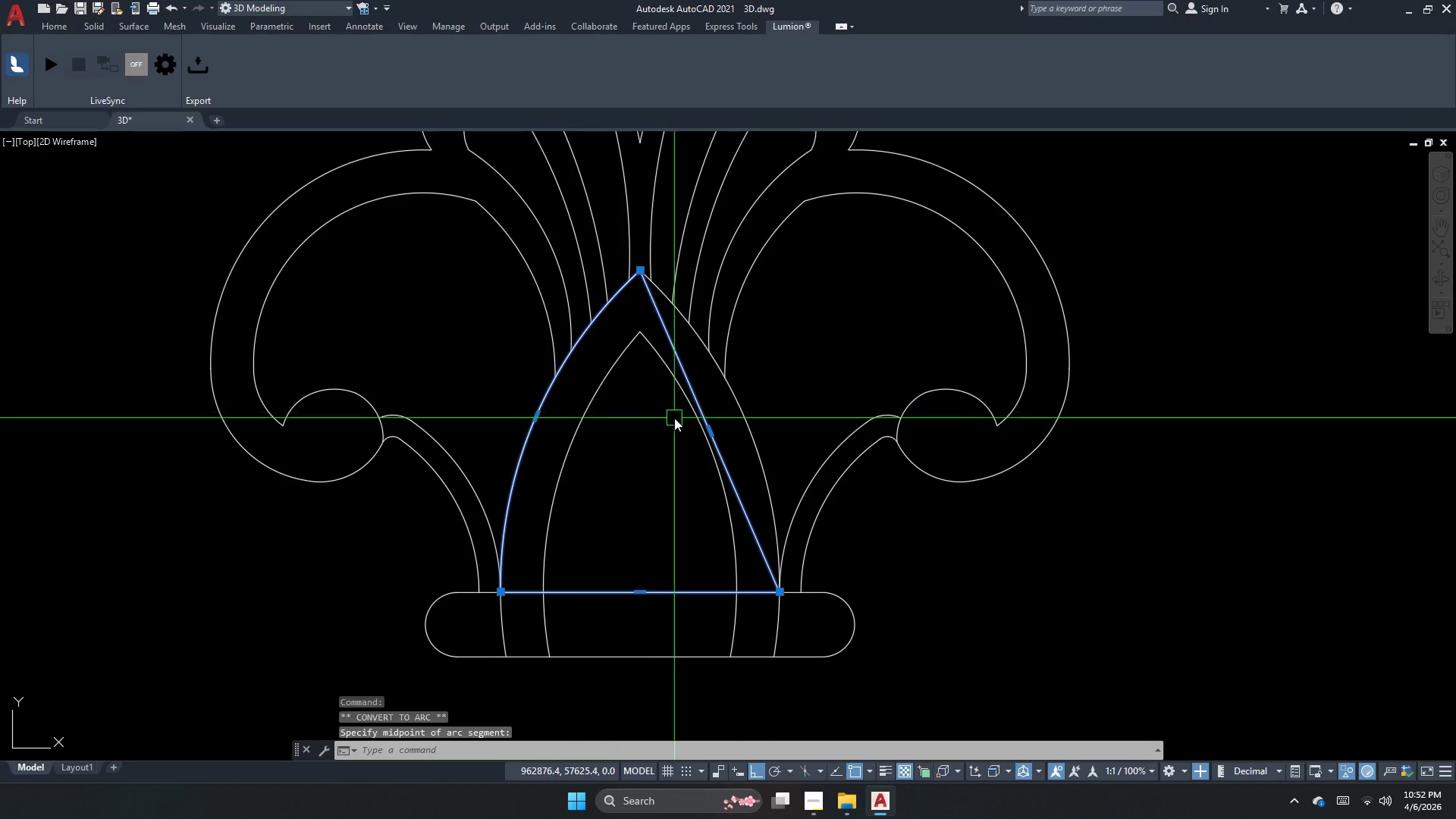 
mouse_move([723, 449])
 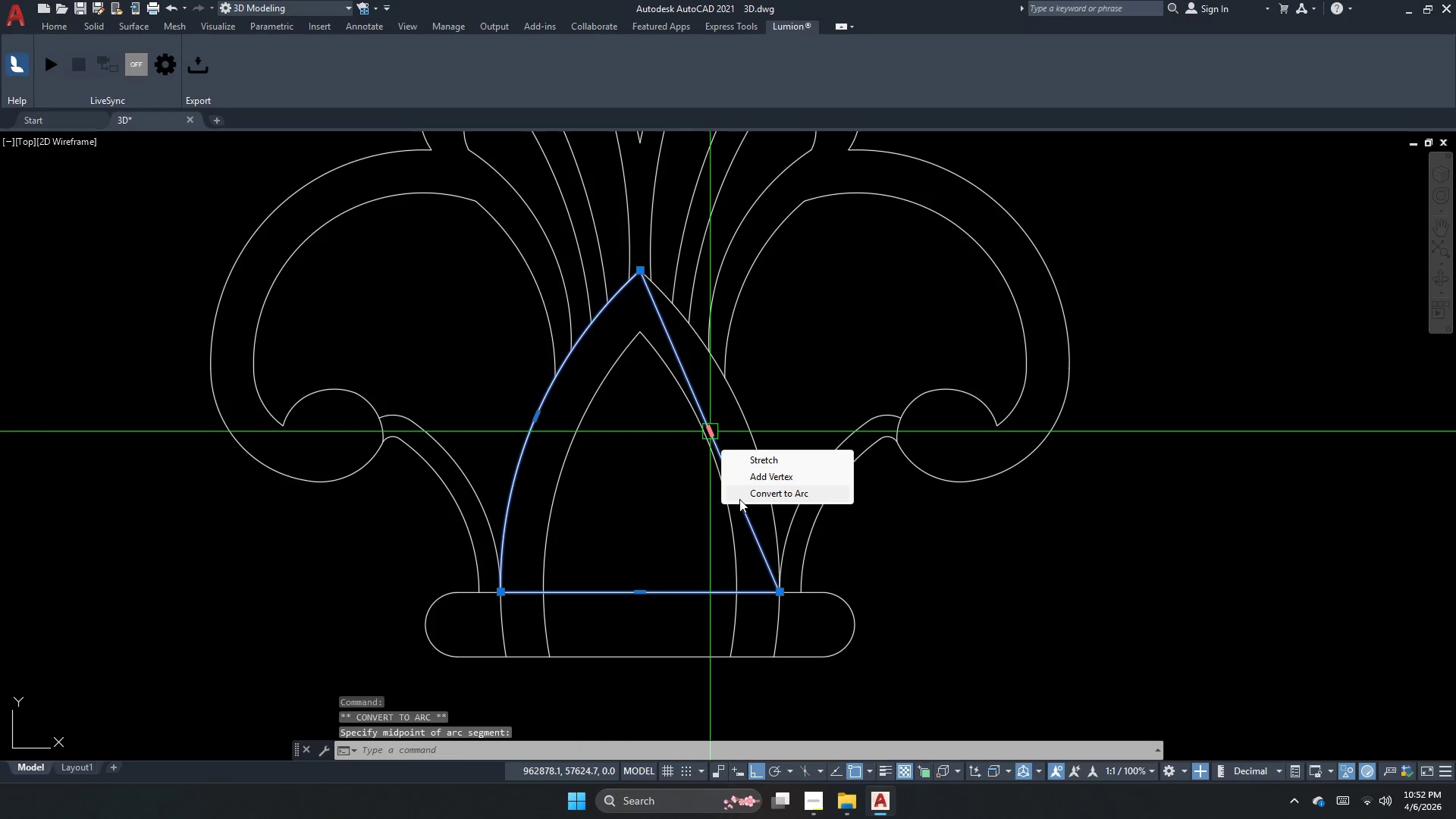 
left_click([739, 499])
 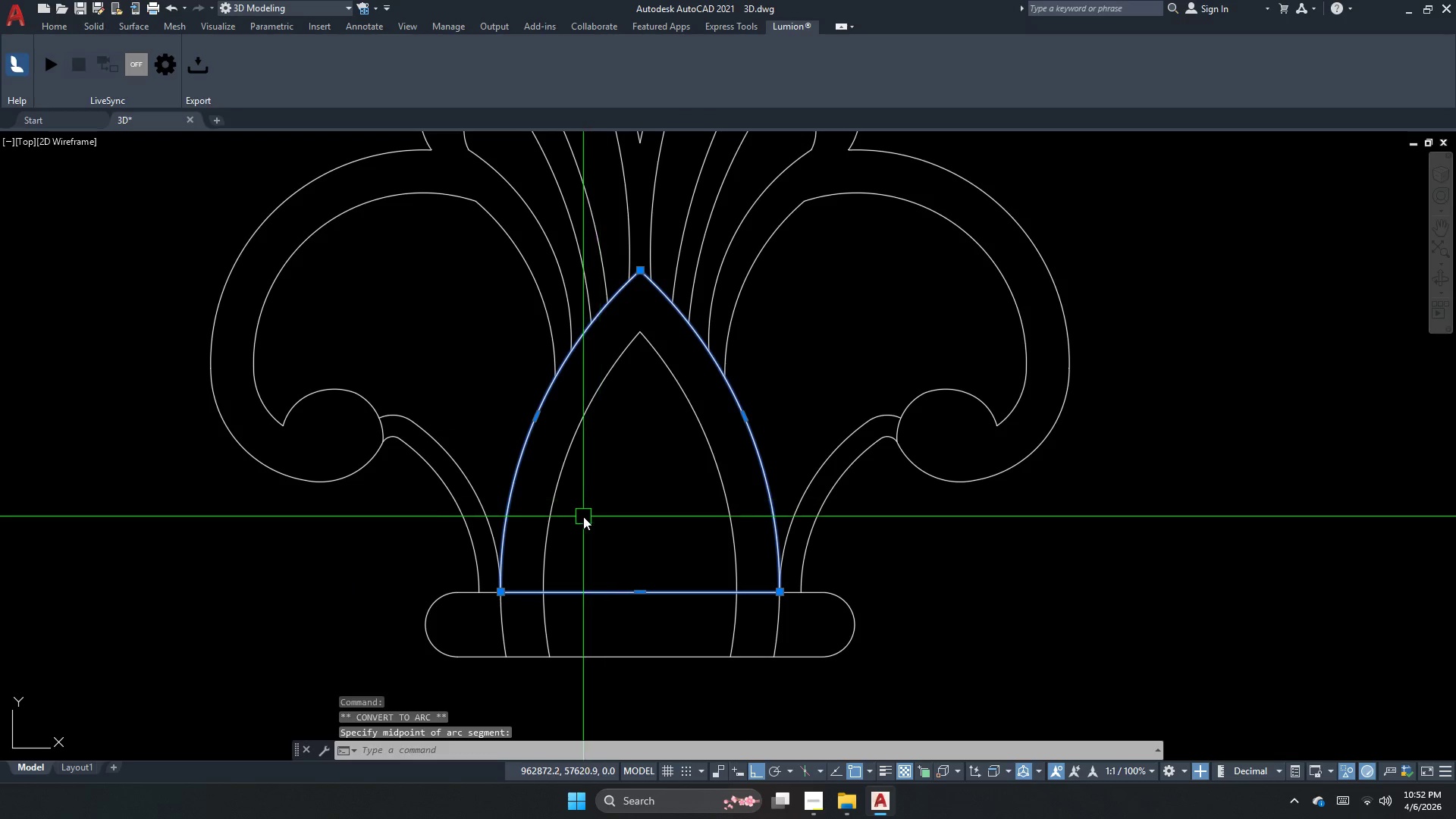 
key(Escape)
type(pl )
 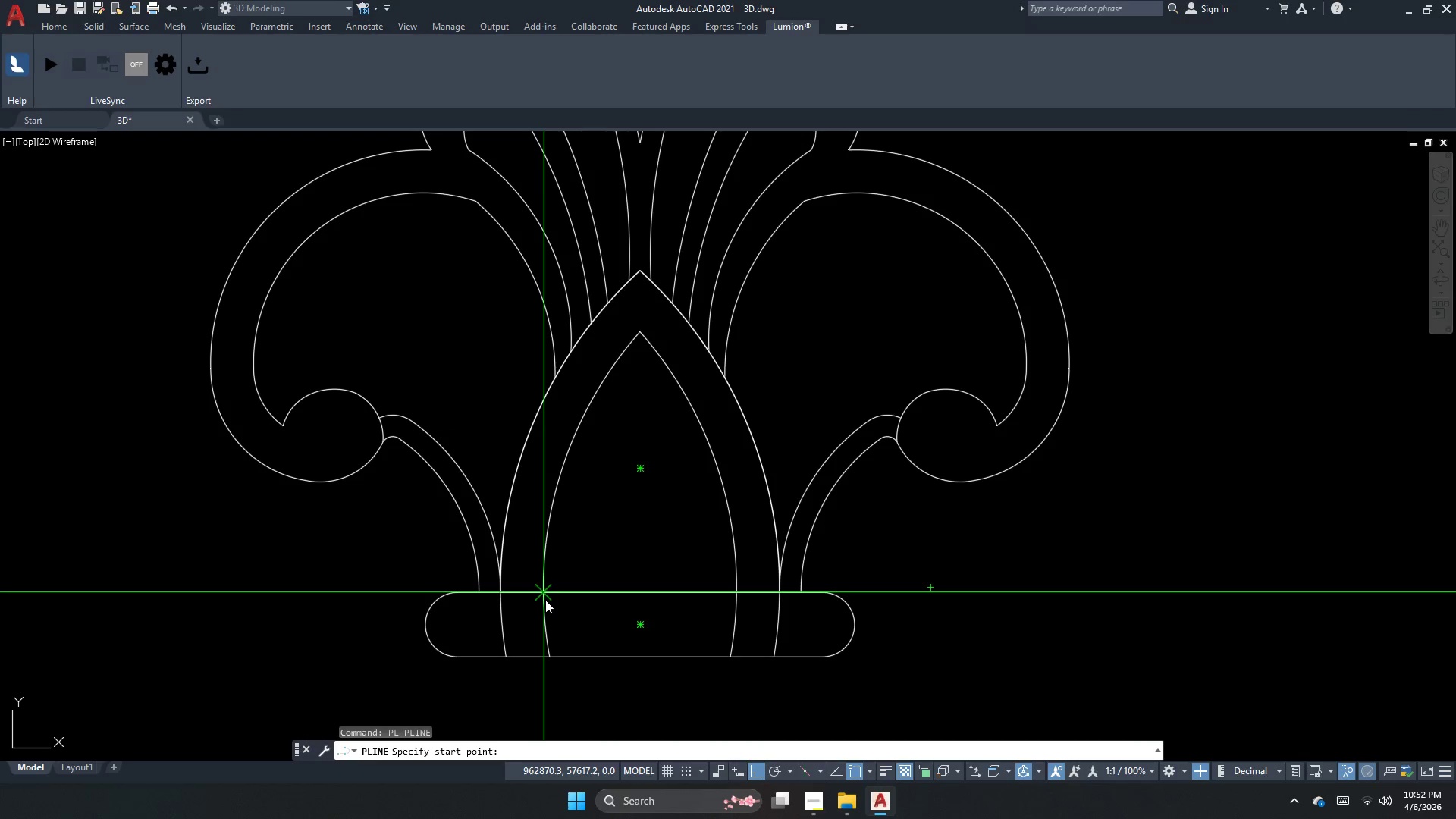 
left_click([545, 600])
 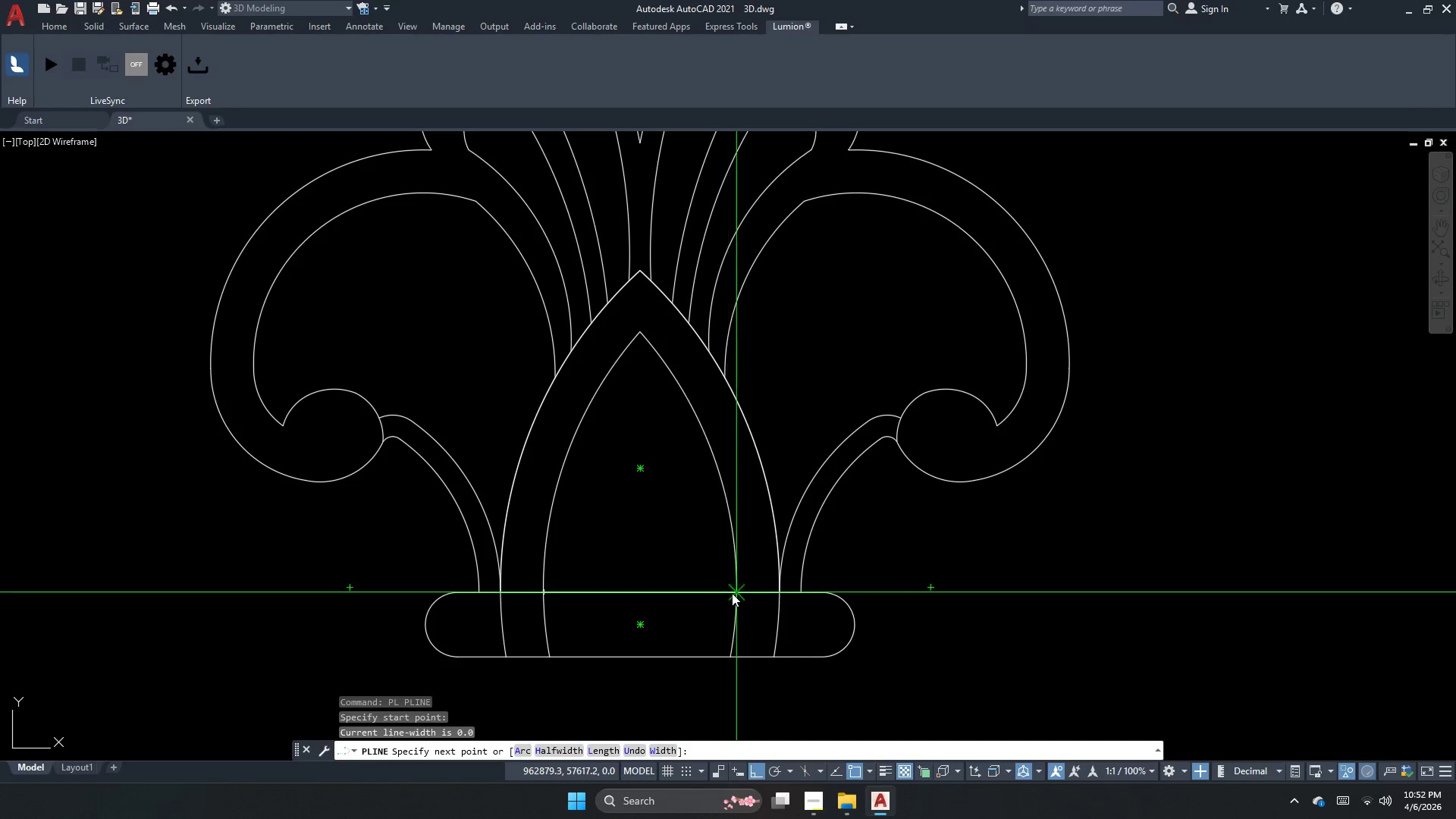 
left_click_drag(start_coordinate=[733, 593], to_coordinate=[721, 540])
 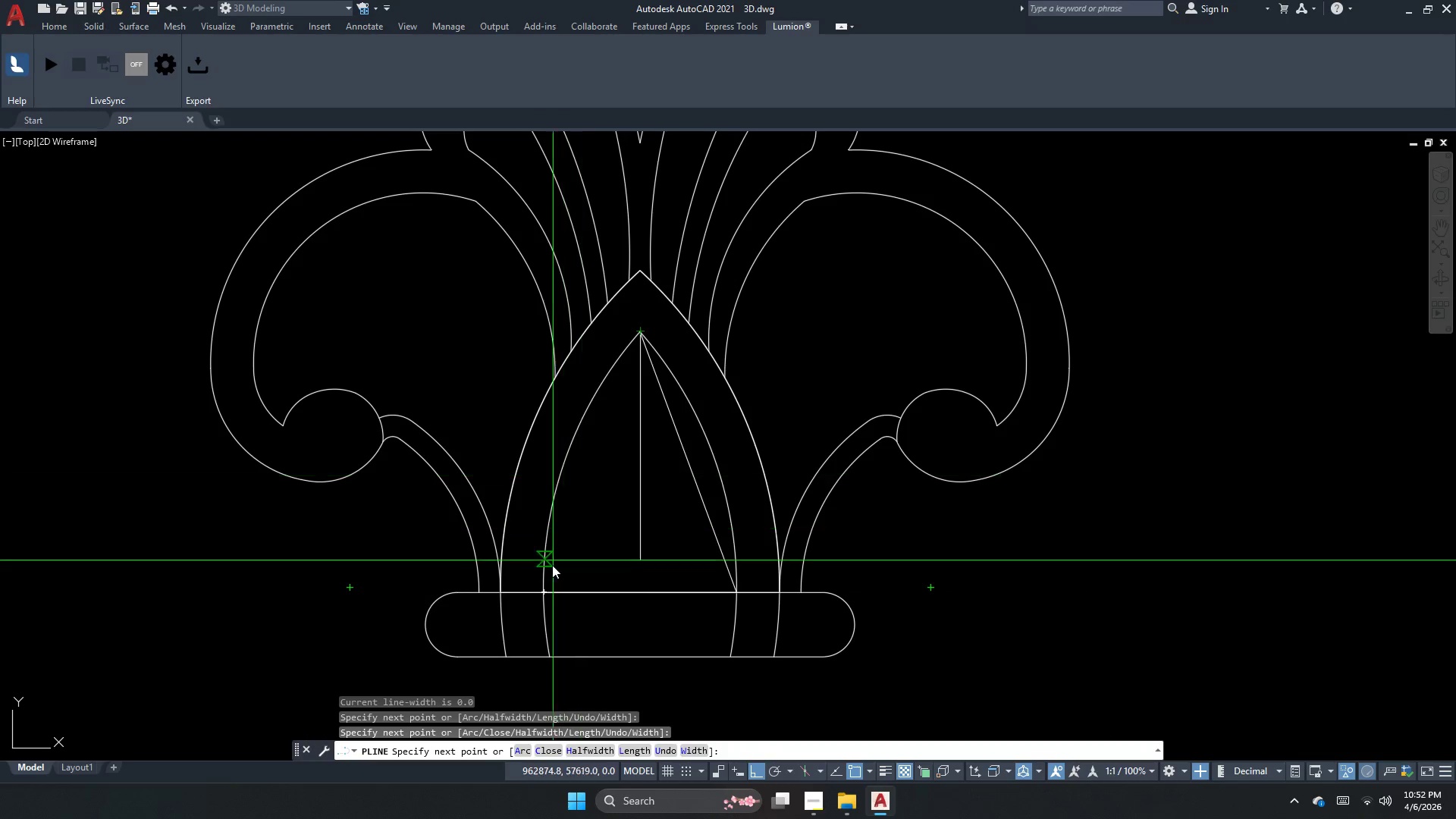 
left_click([549, 595])
 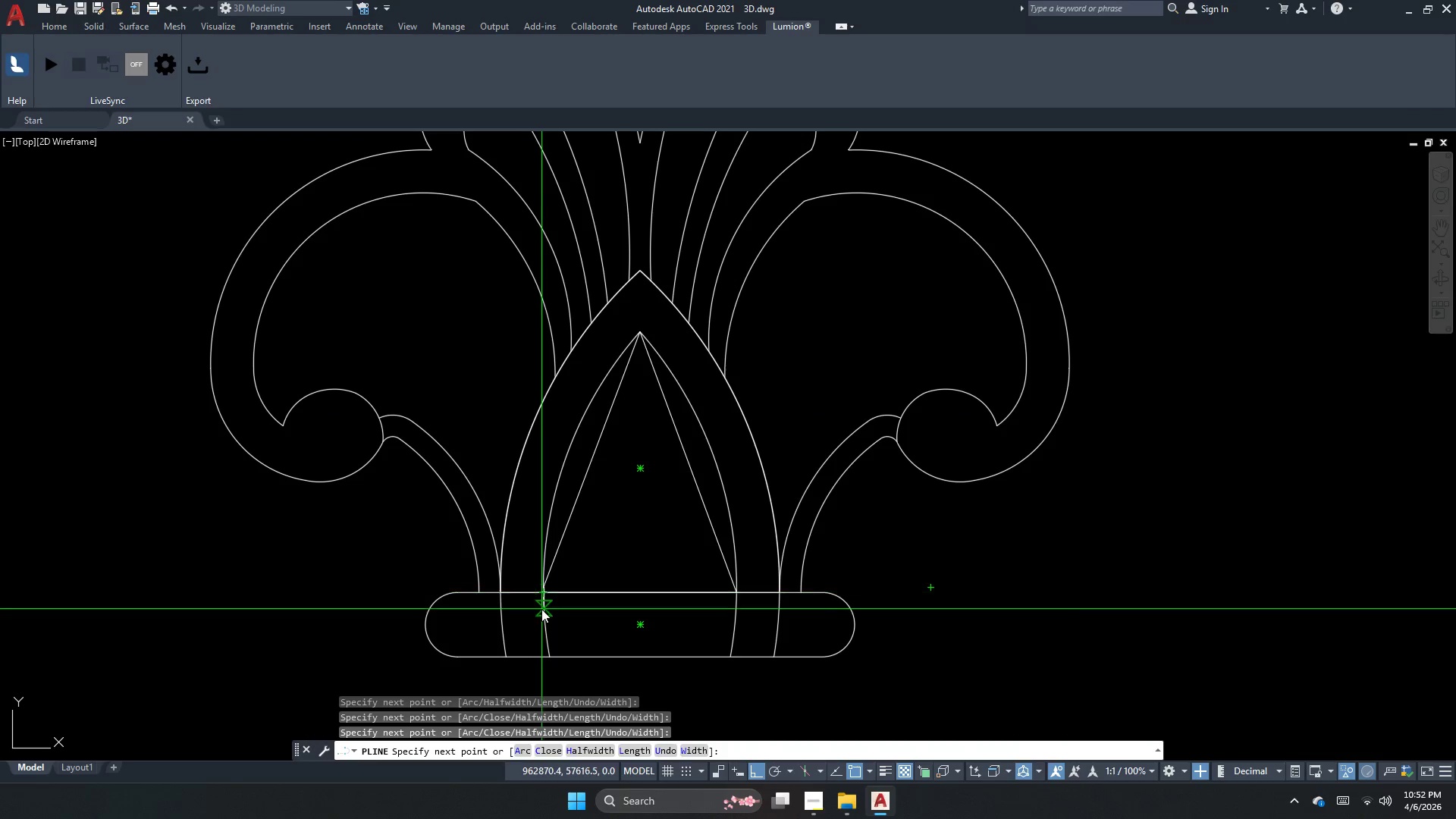 
scroll: coordinate [541, 610], scroll_direction: none, amount: 0.0
 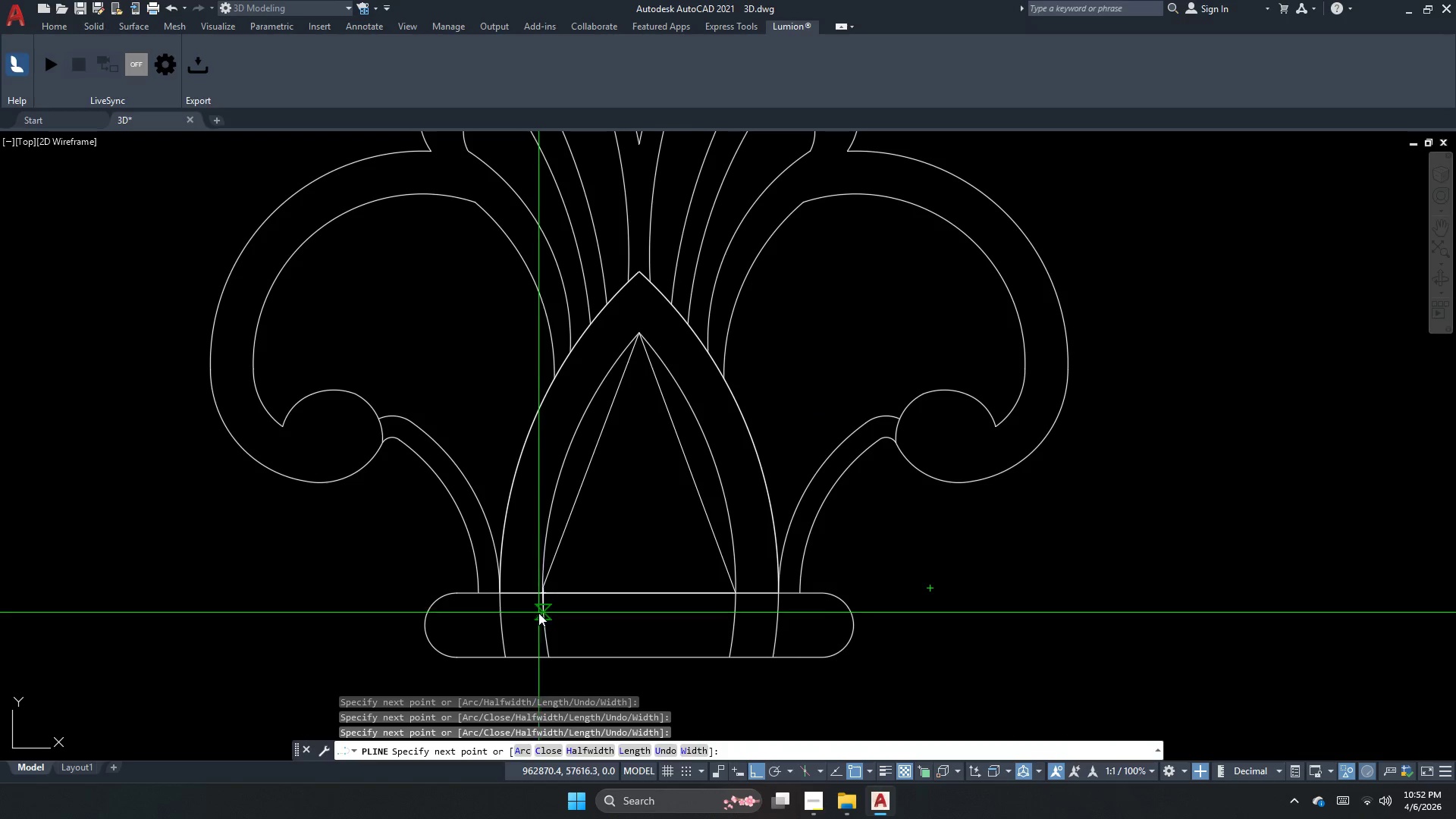 
key(Space)
 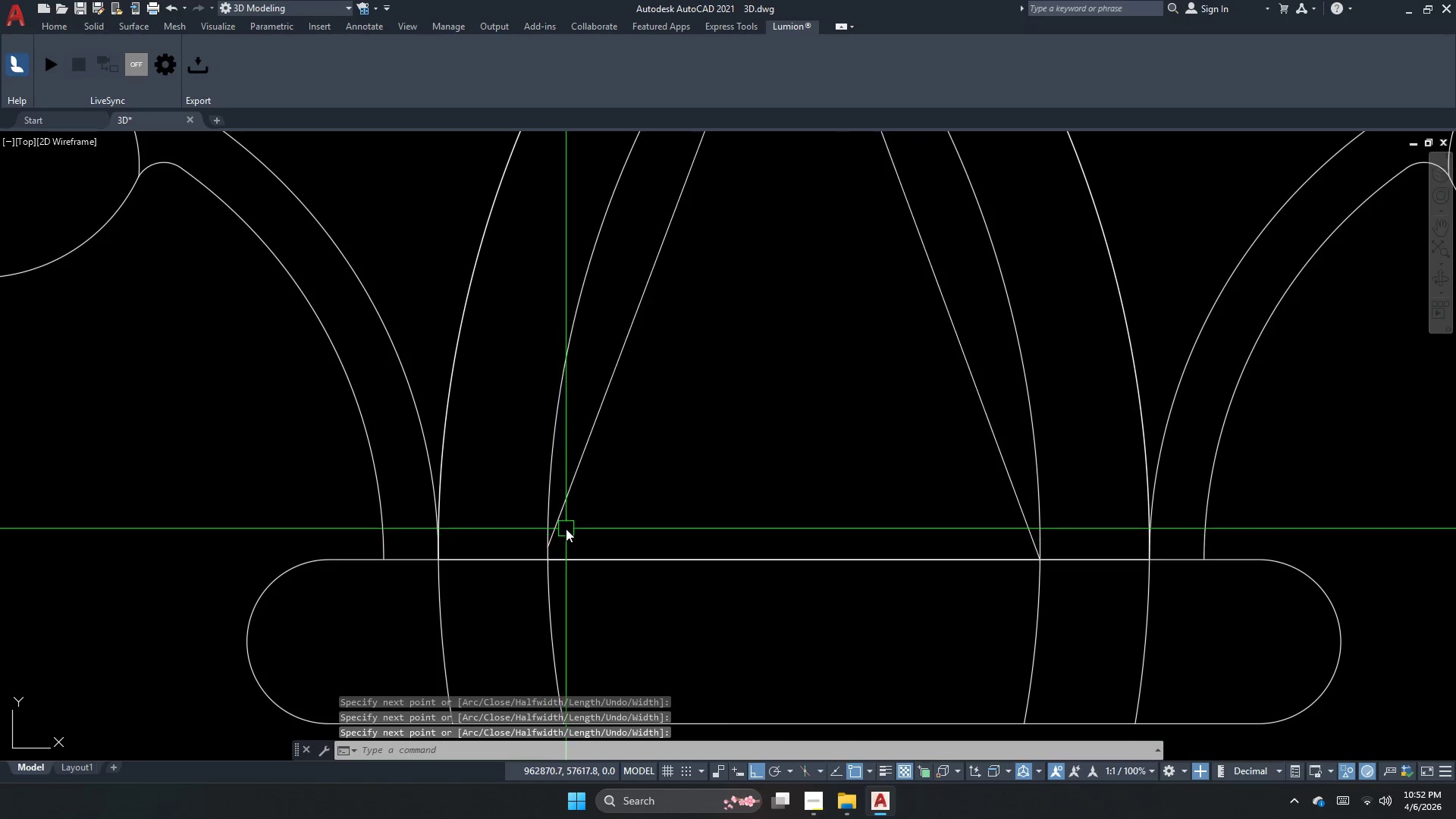 
scroll: coordinate [538, 615], scroll_direction: up, amount: 2.0
 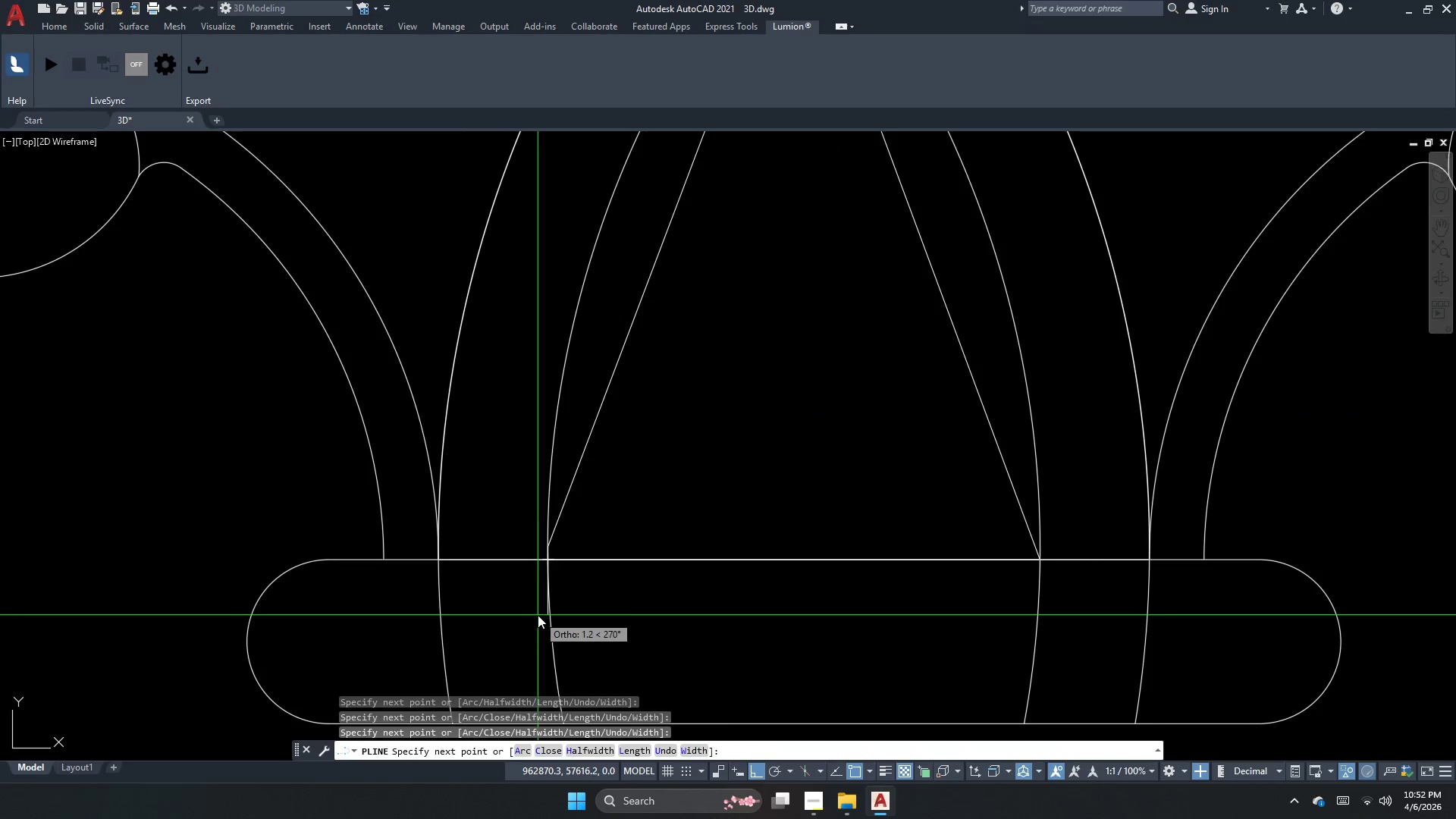 
left_click([563, 526])
 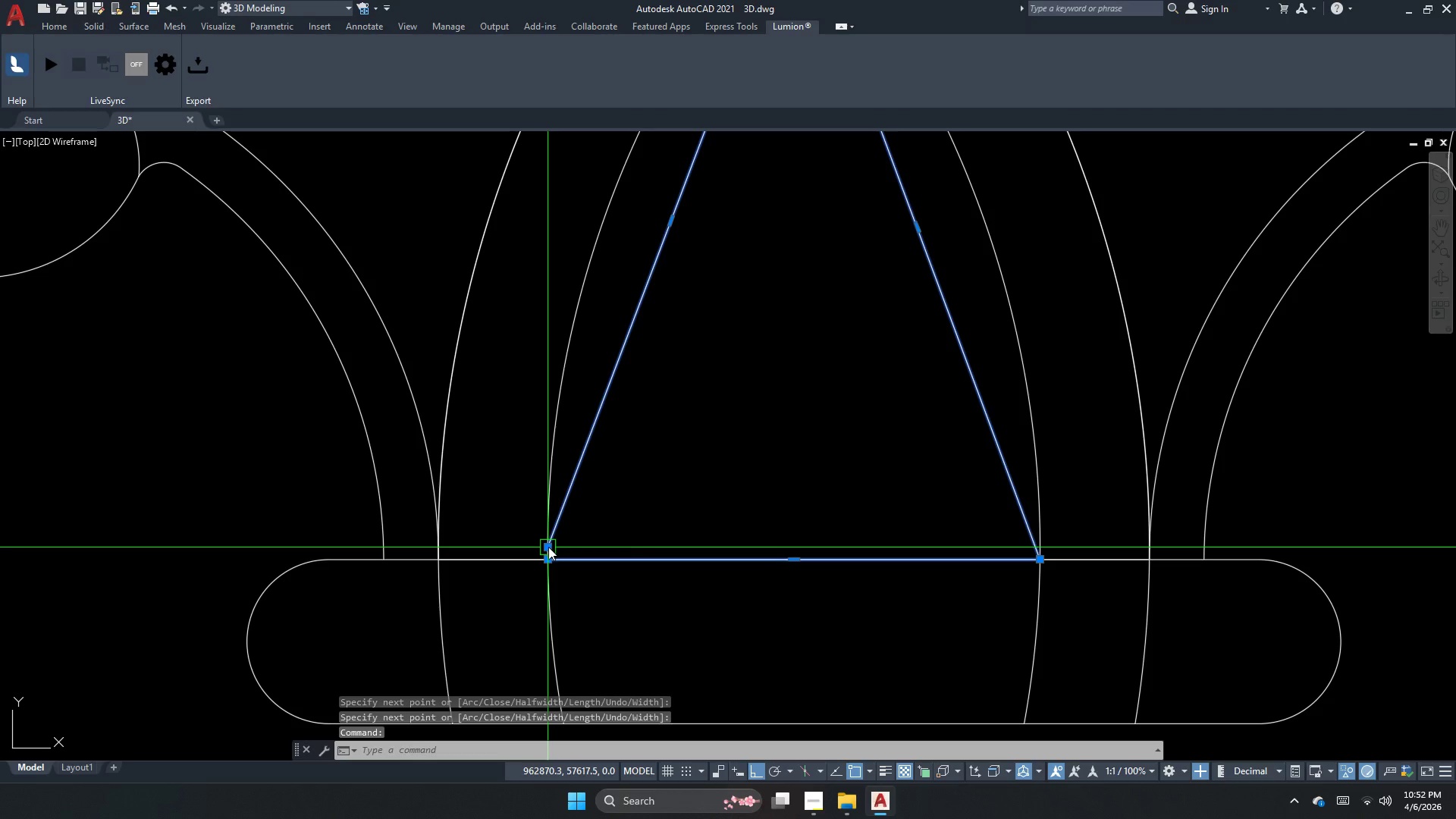 
left_click([548, 547])
 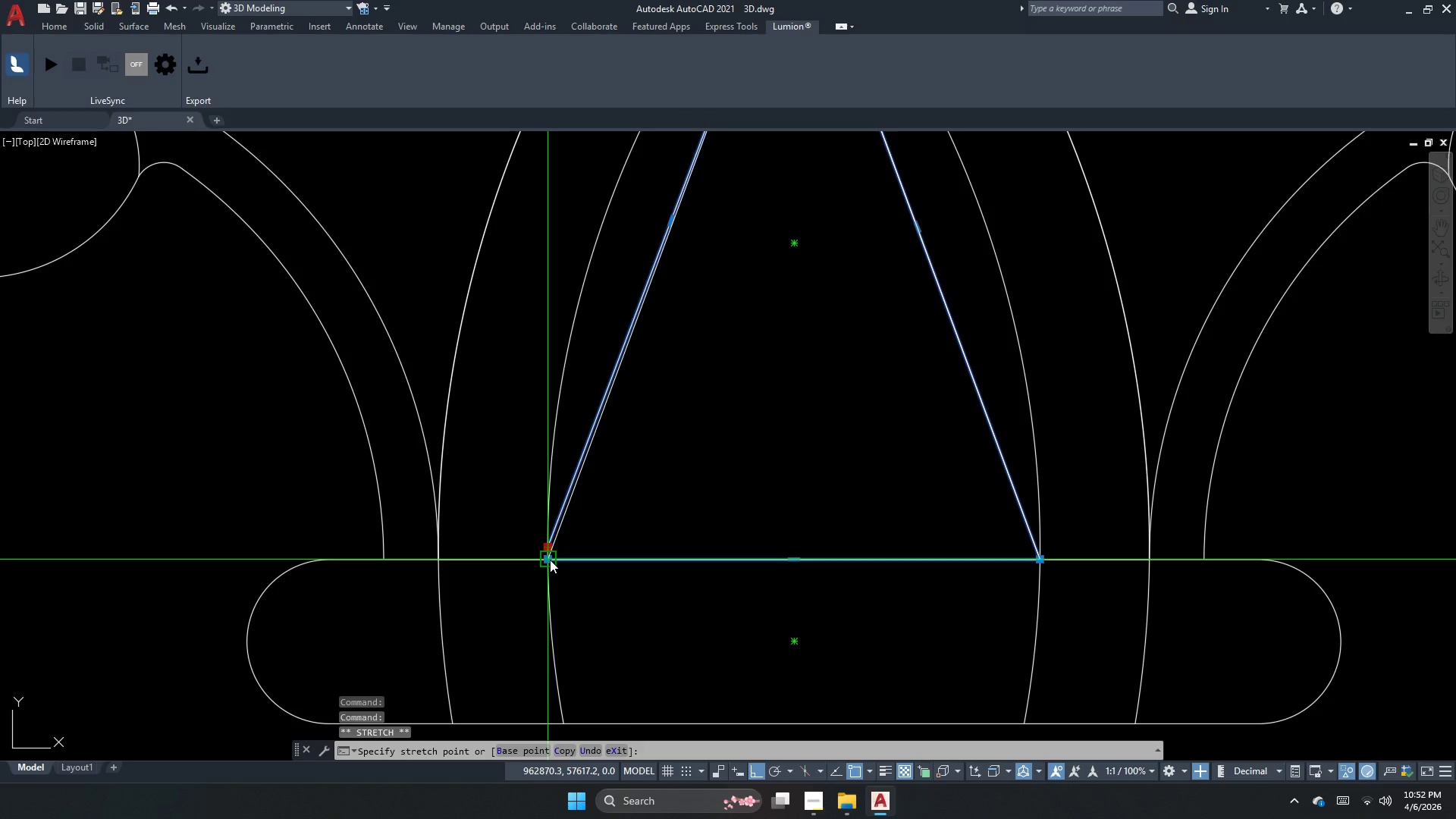 
left_click_drag(start_coordinate=[550, 560], to_coordinate=[555, 560])
 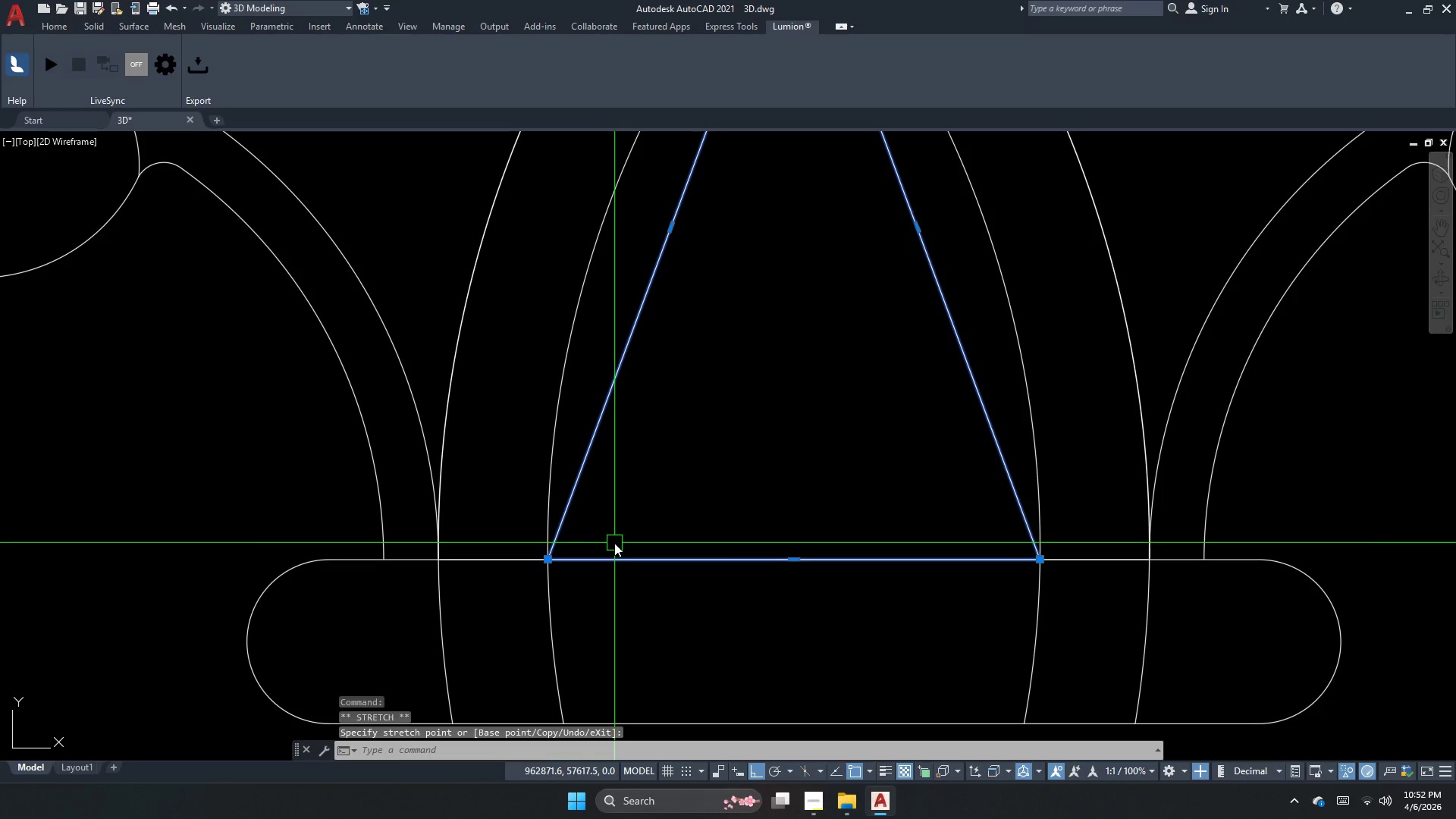 
key(J)
 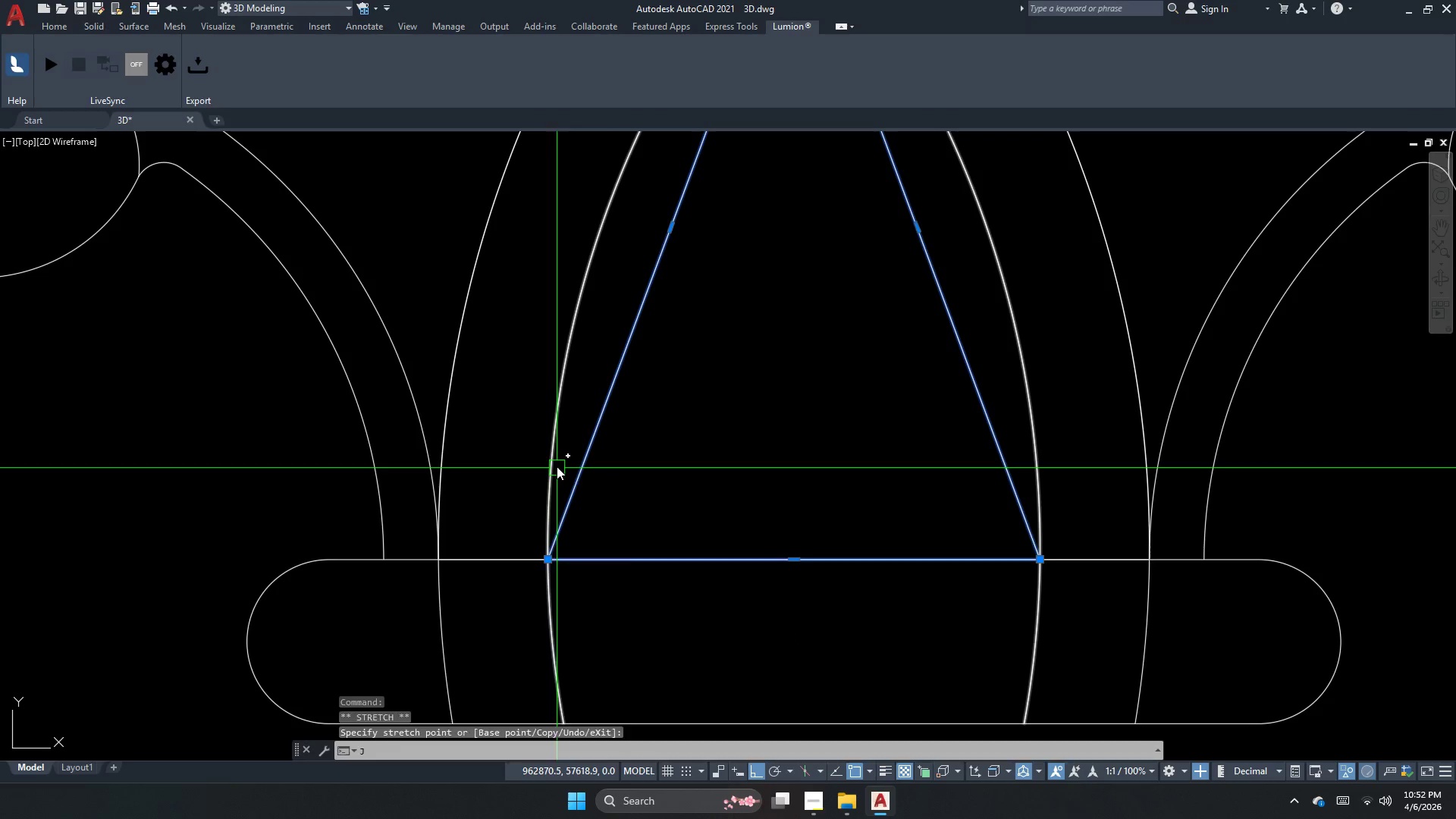 
key(Space)
 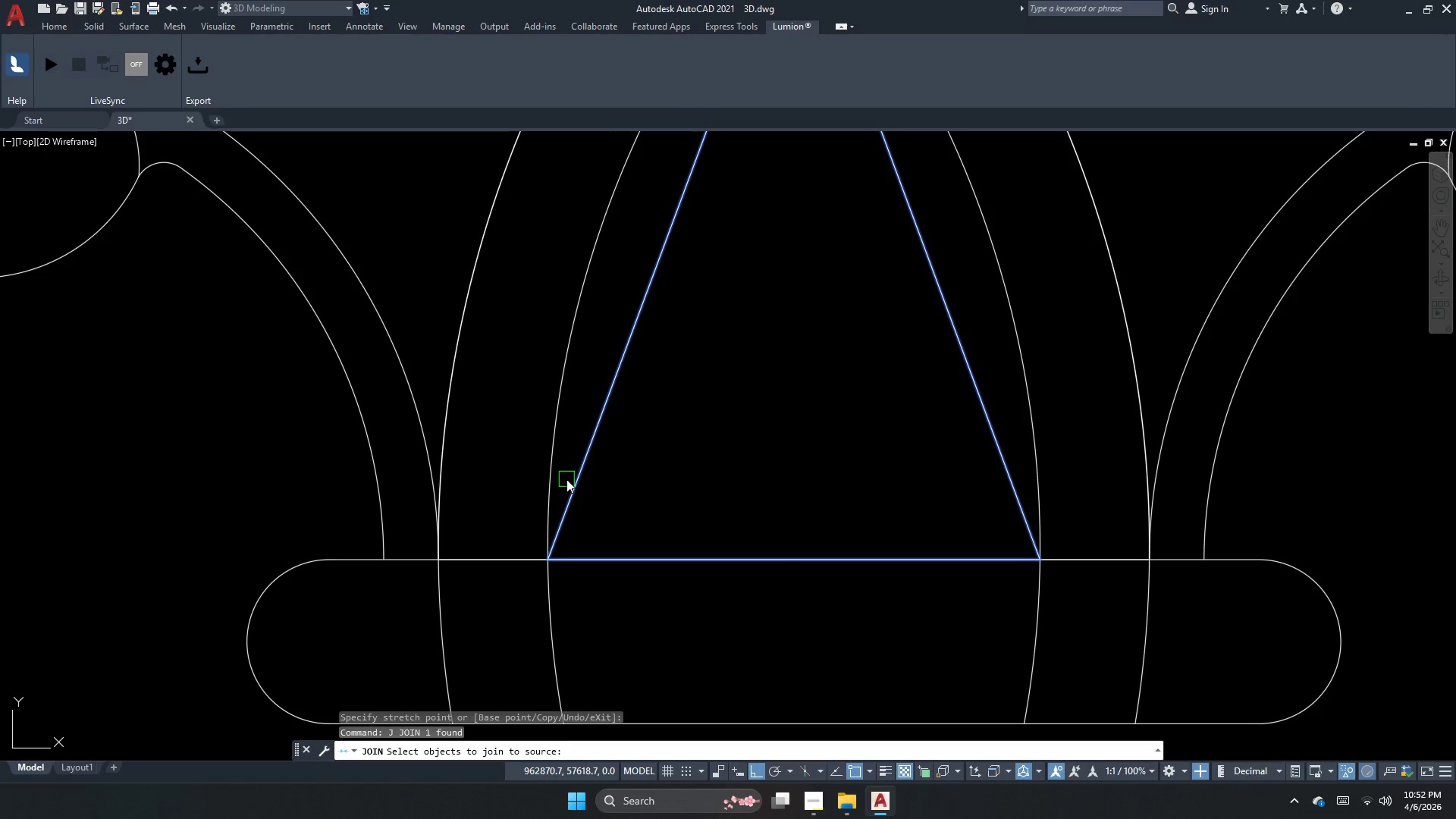 
left_click([577, 487])
 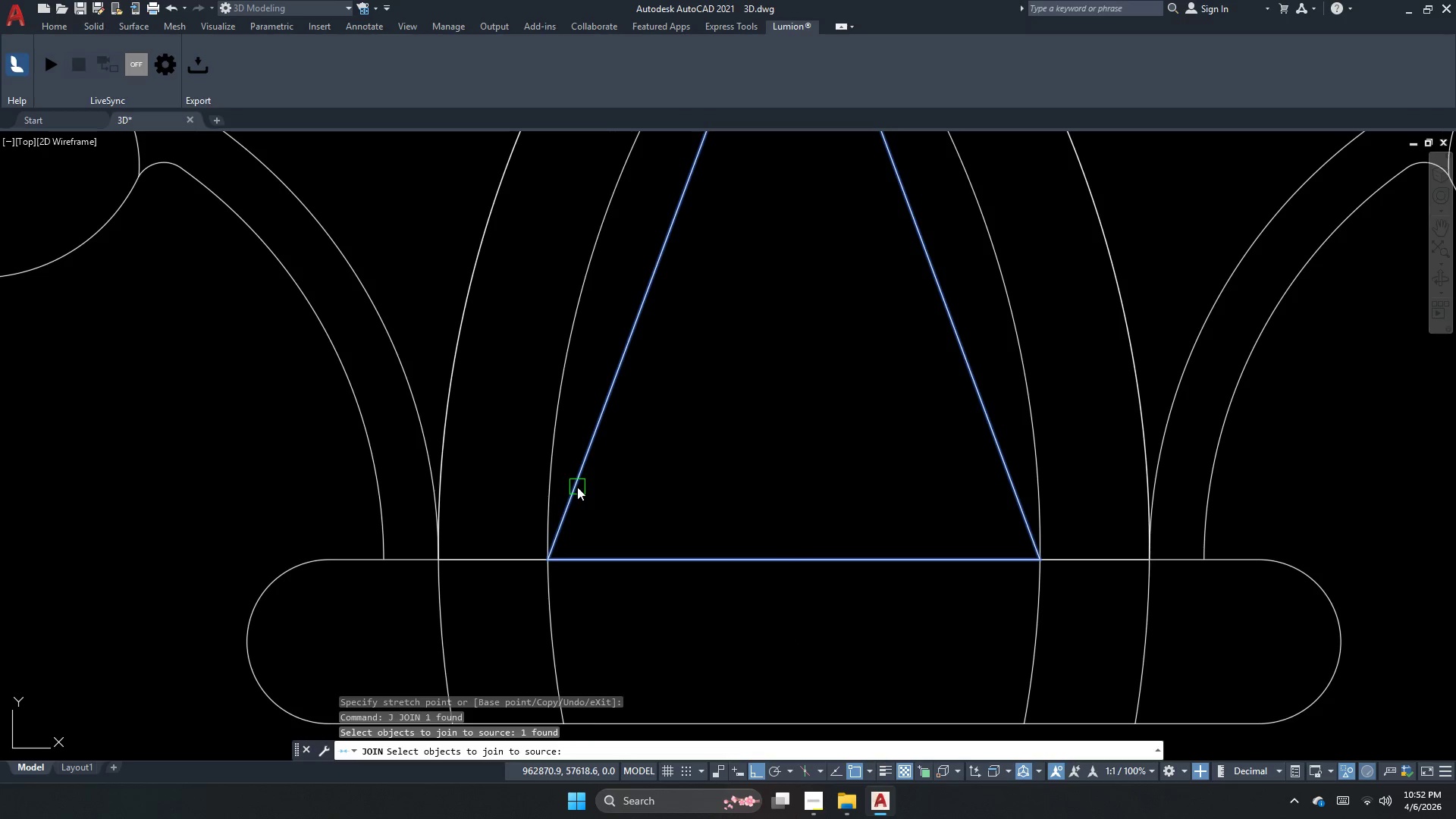 
key(Escape)
 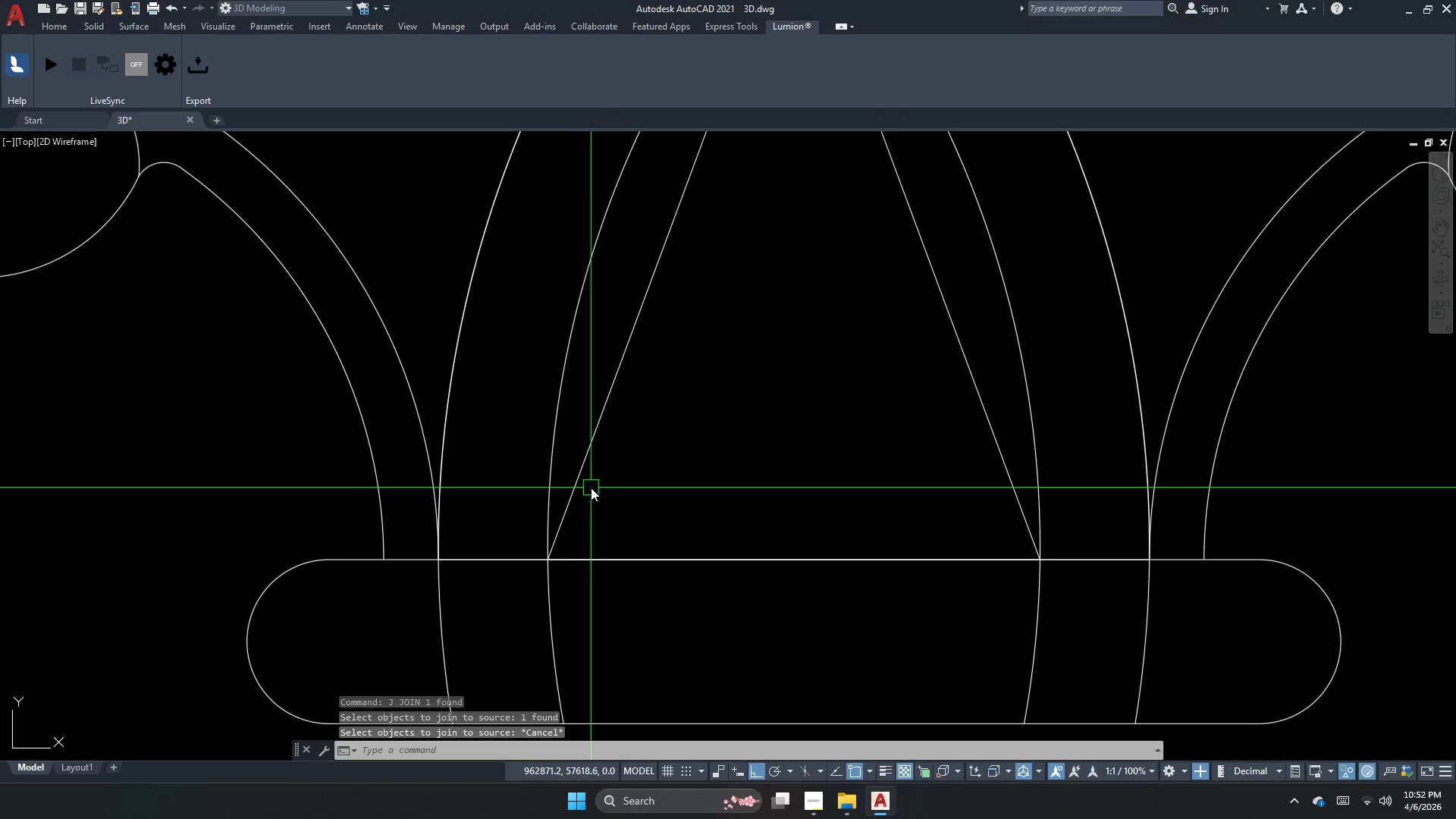 
left_click_drag(start_coordinate=[585, 485], to_coordinate=[576, 485])
 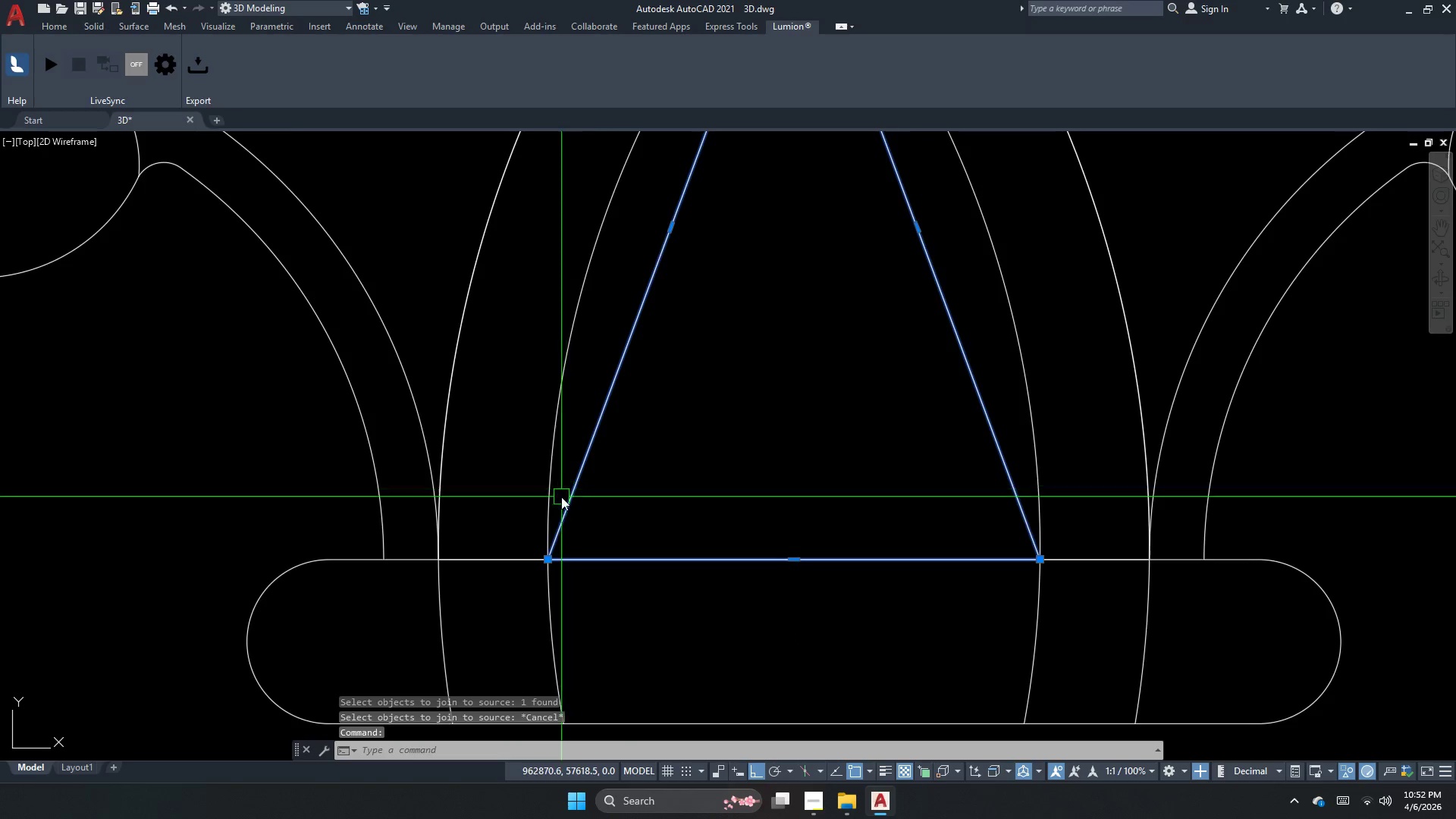 
scroll: coordinate [559, 504], scroll_direction: down, amount: 2.0
 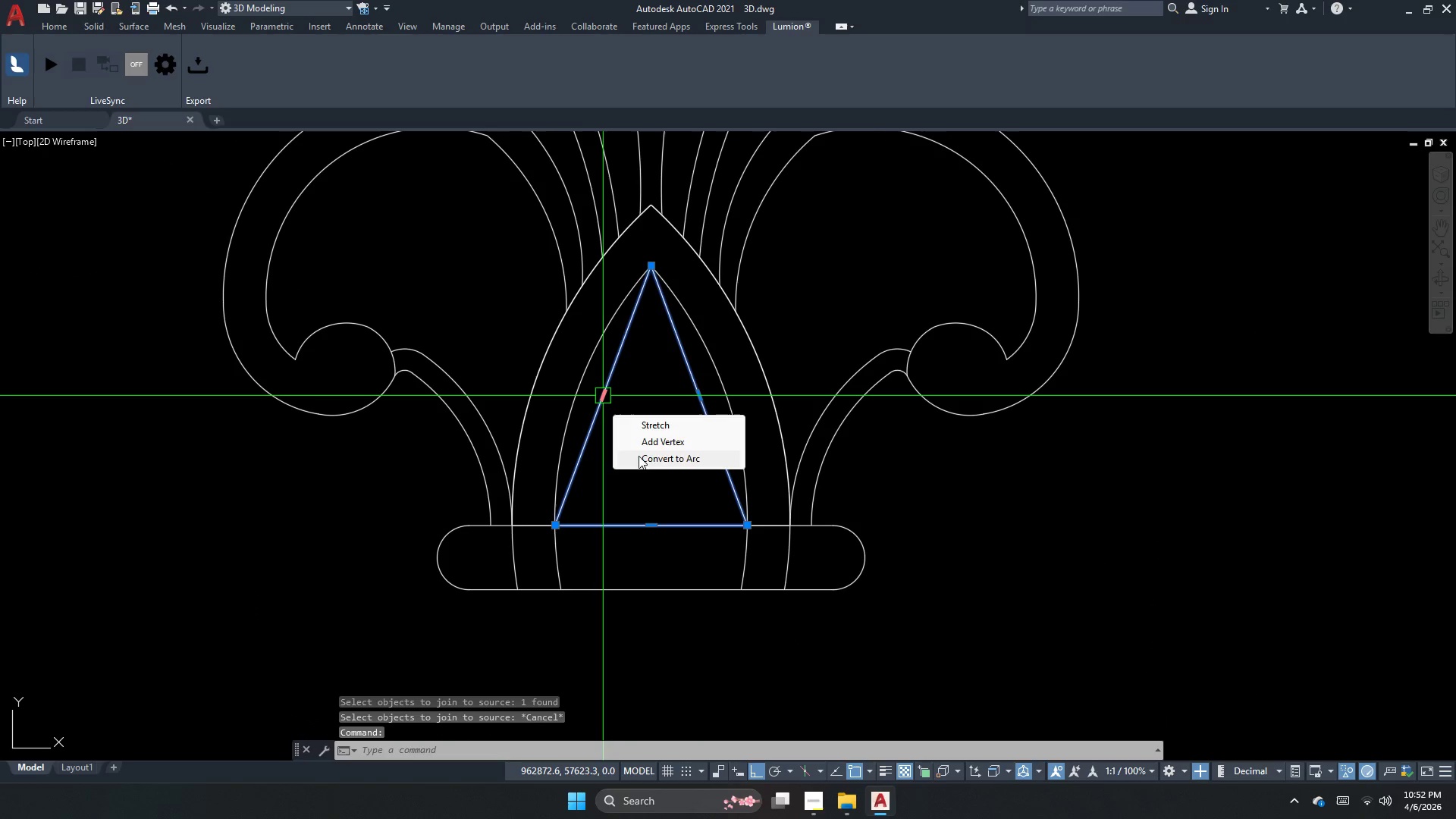 
left_click([640, 465])
 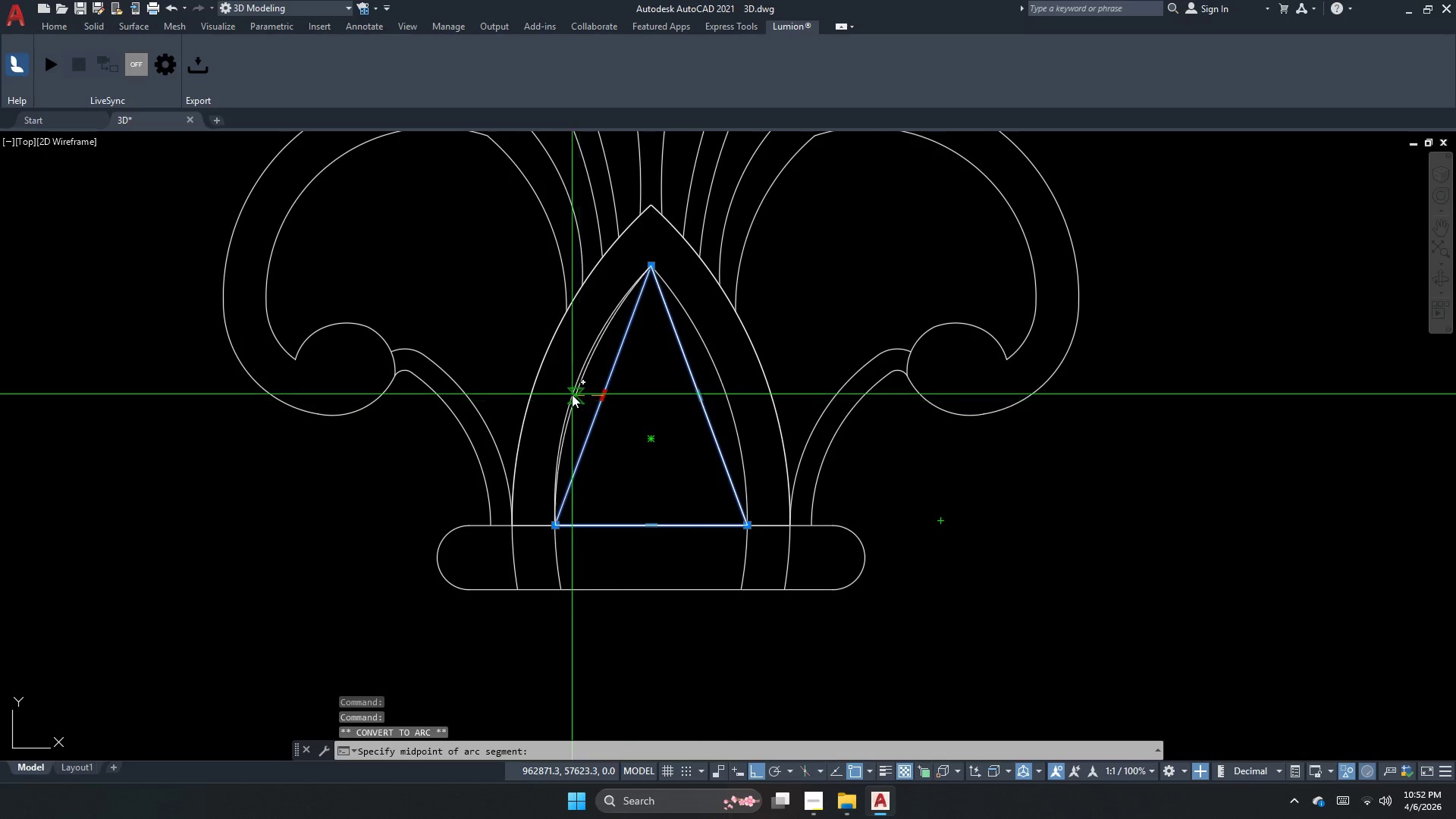 
left_click_drag(start_coordinate=[571, 393], to_coordinate=[590, 398])
 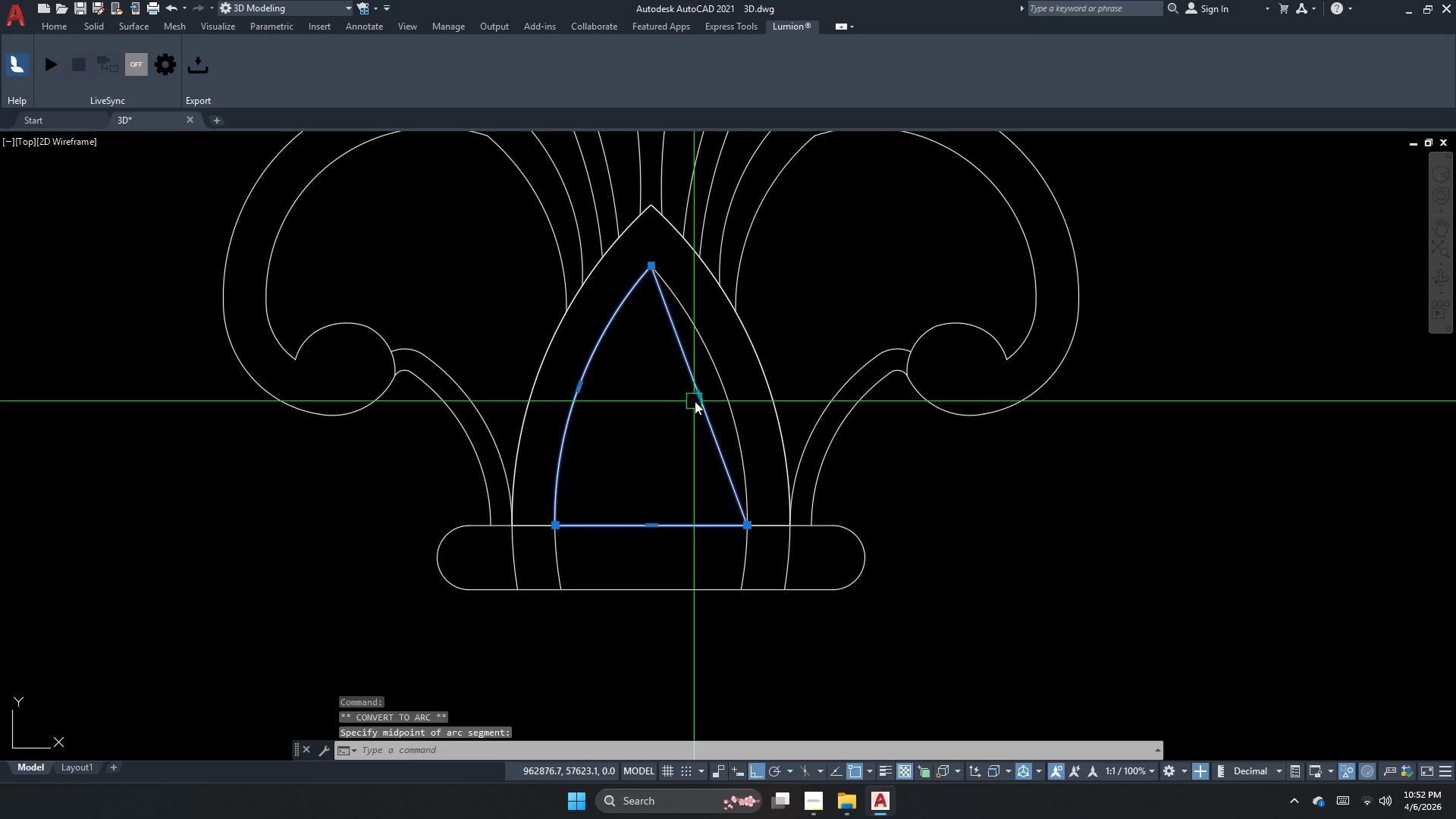 
mouse_move([710, 413])
 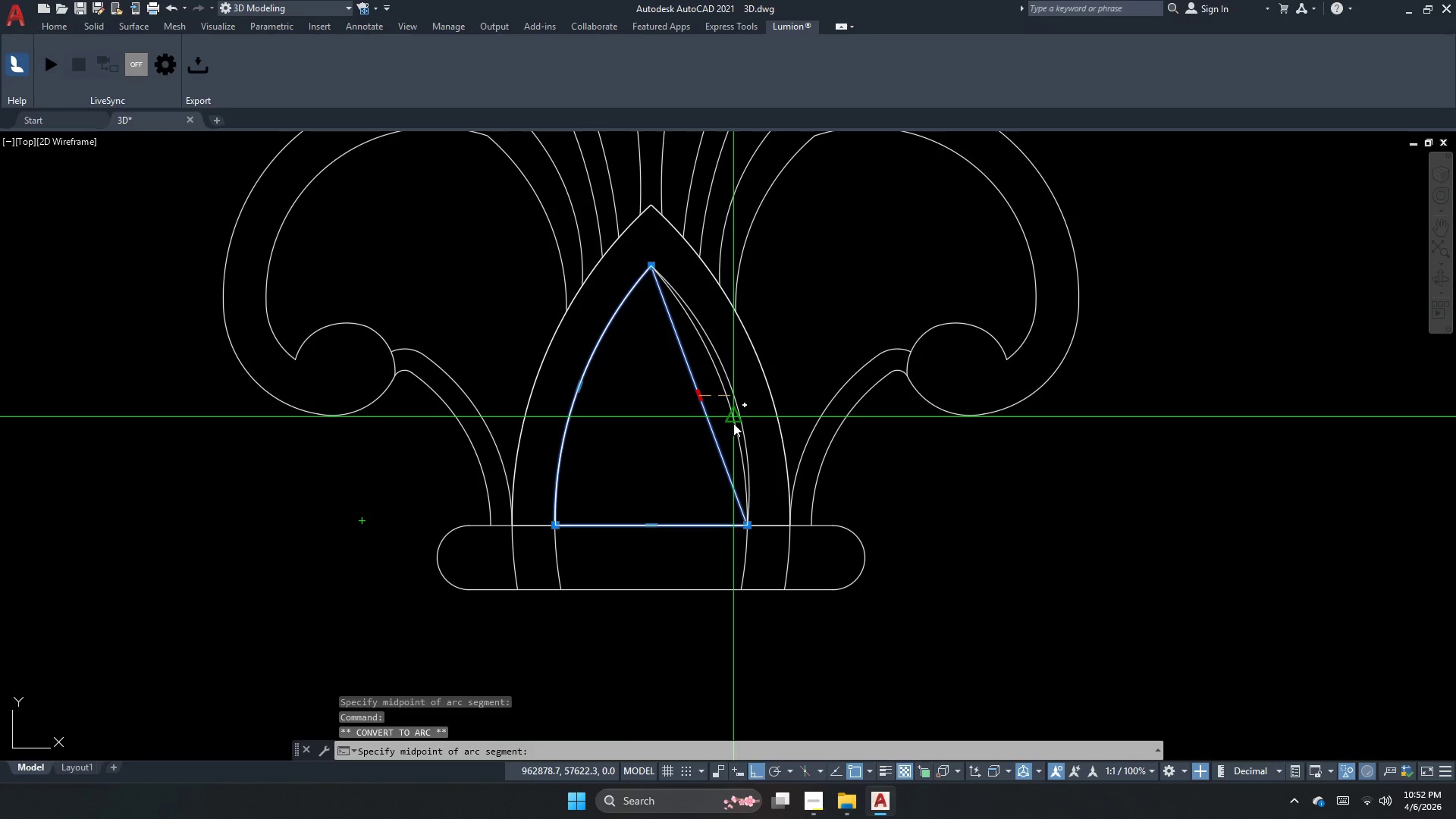 
left_click([733, 423])
 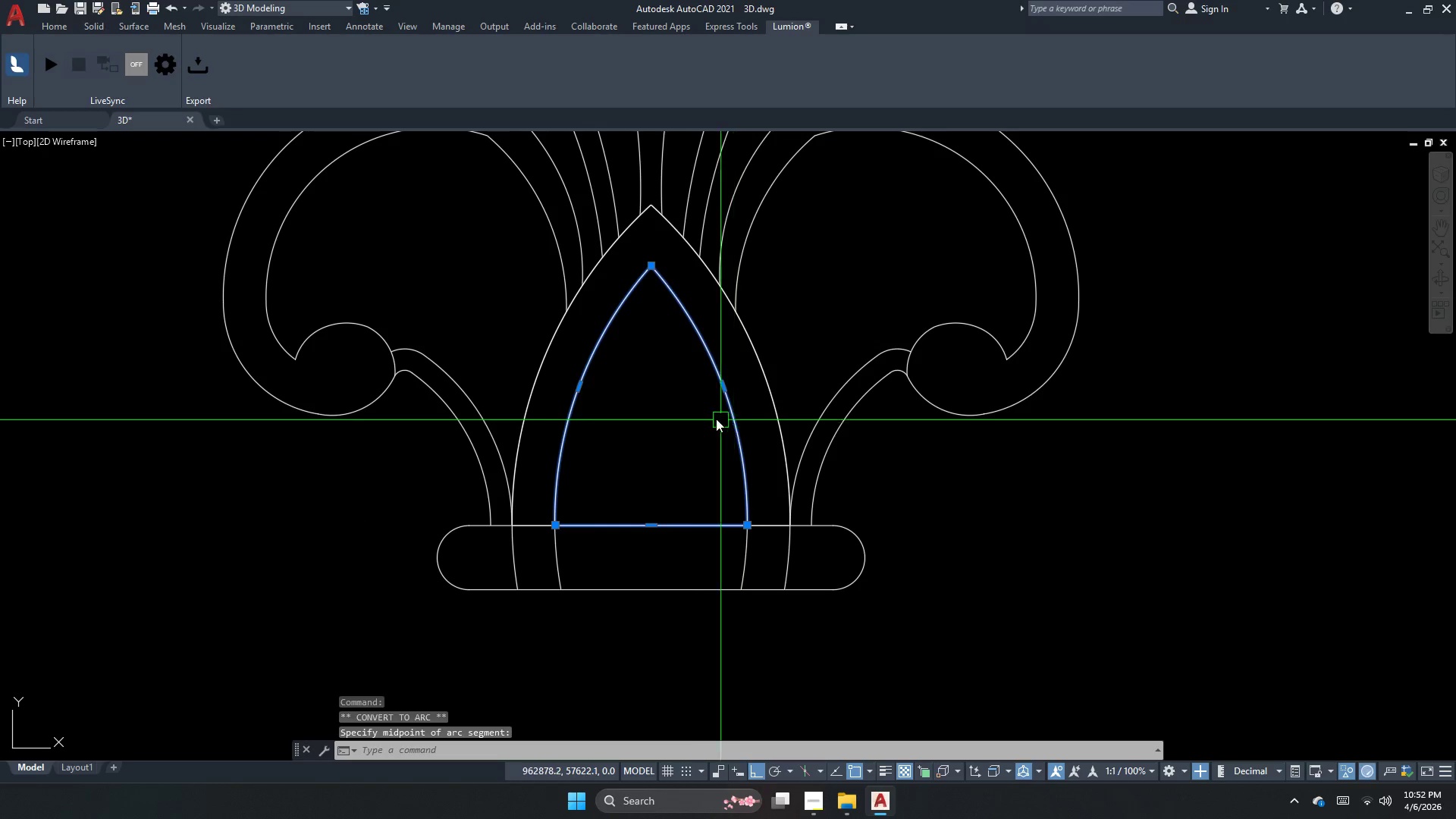 
key(Escape)
 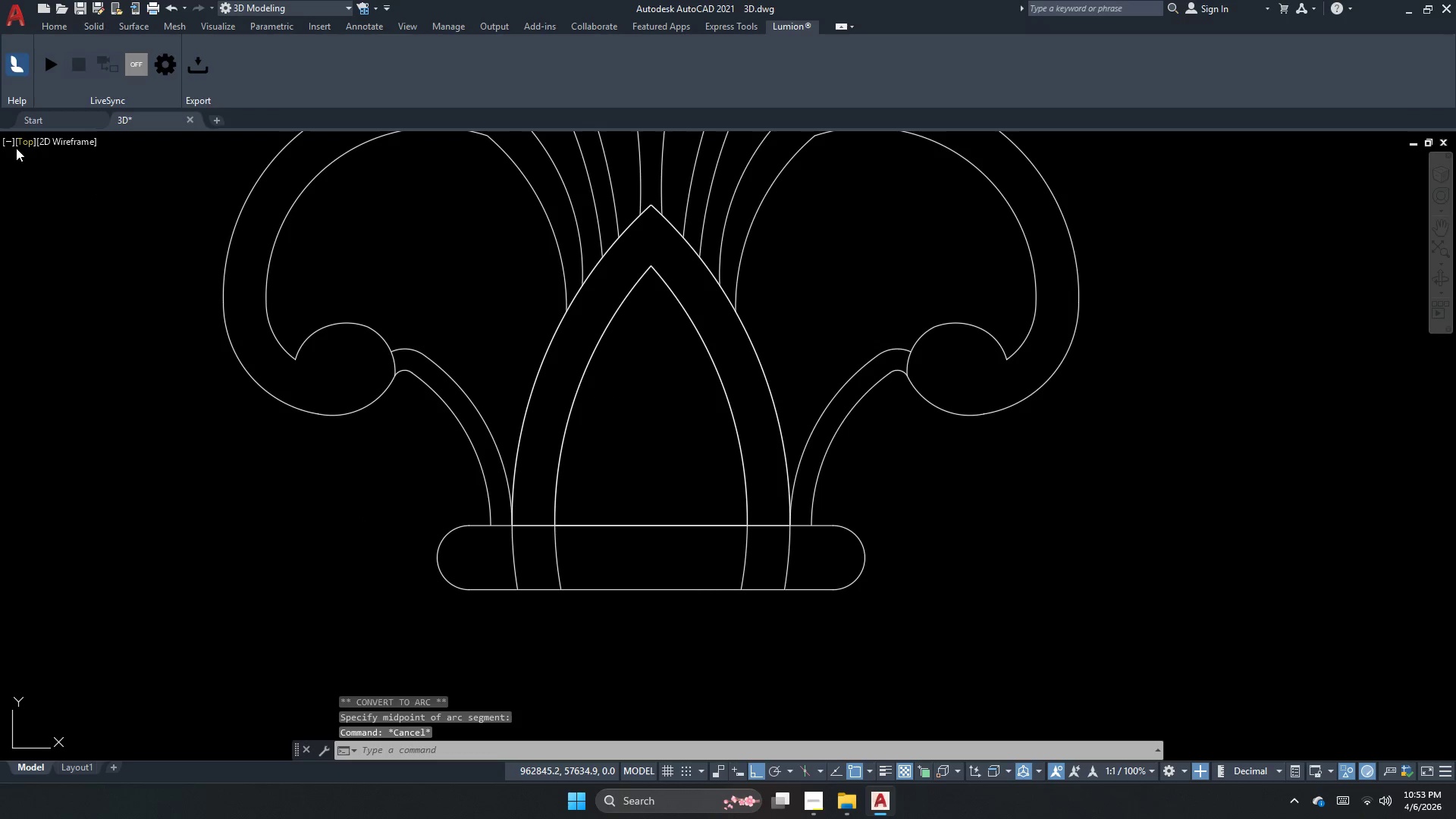 
left_click([22, 148])
 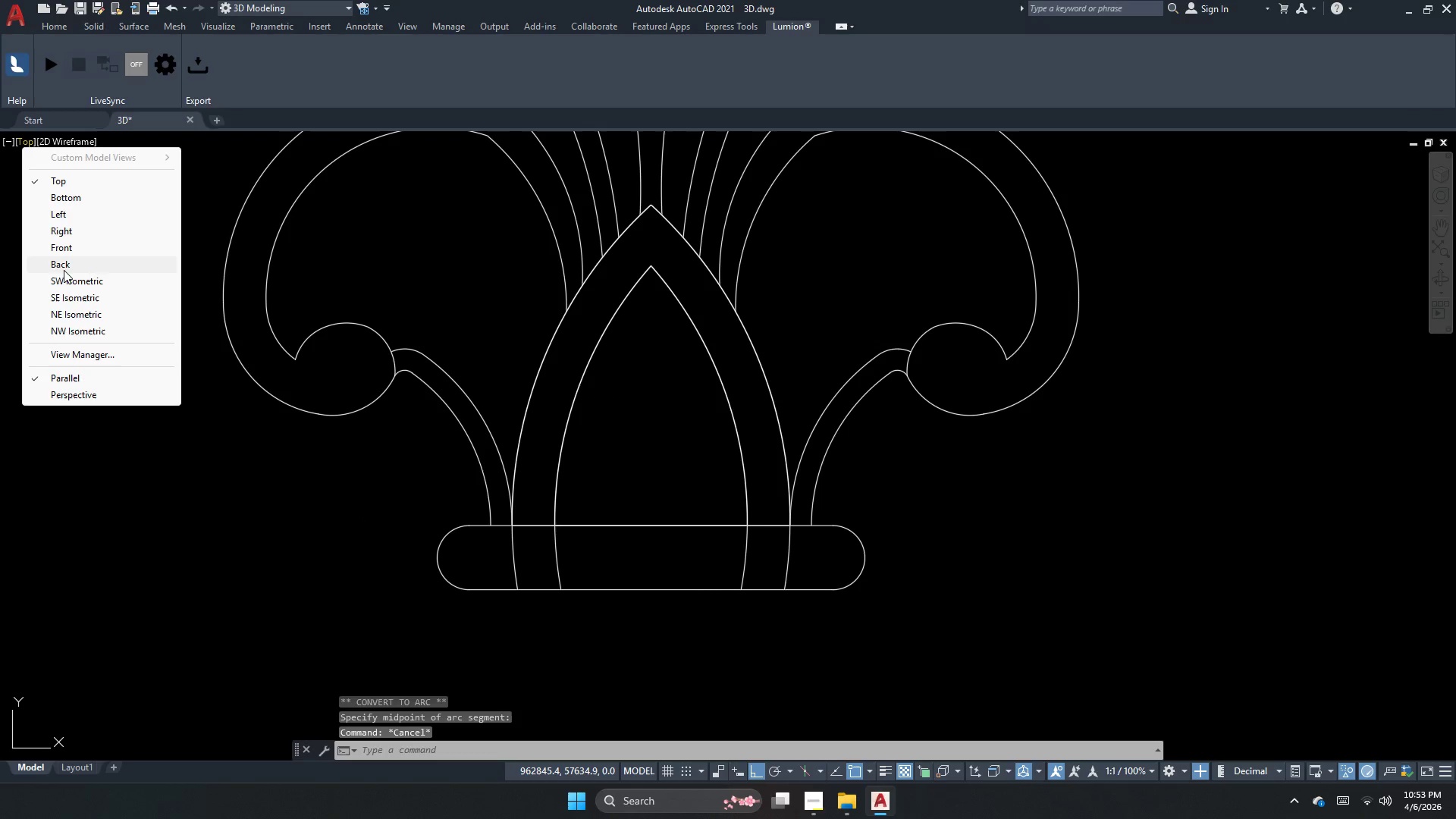 
left_click_drag(start_coordinate=[64, 271], to_coordinate=[64, 283])
 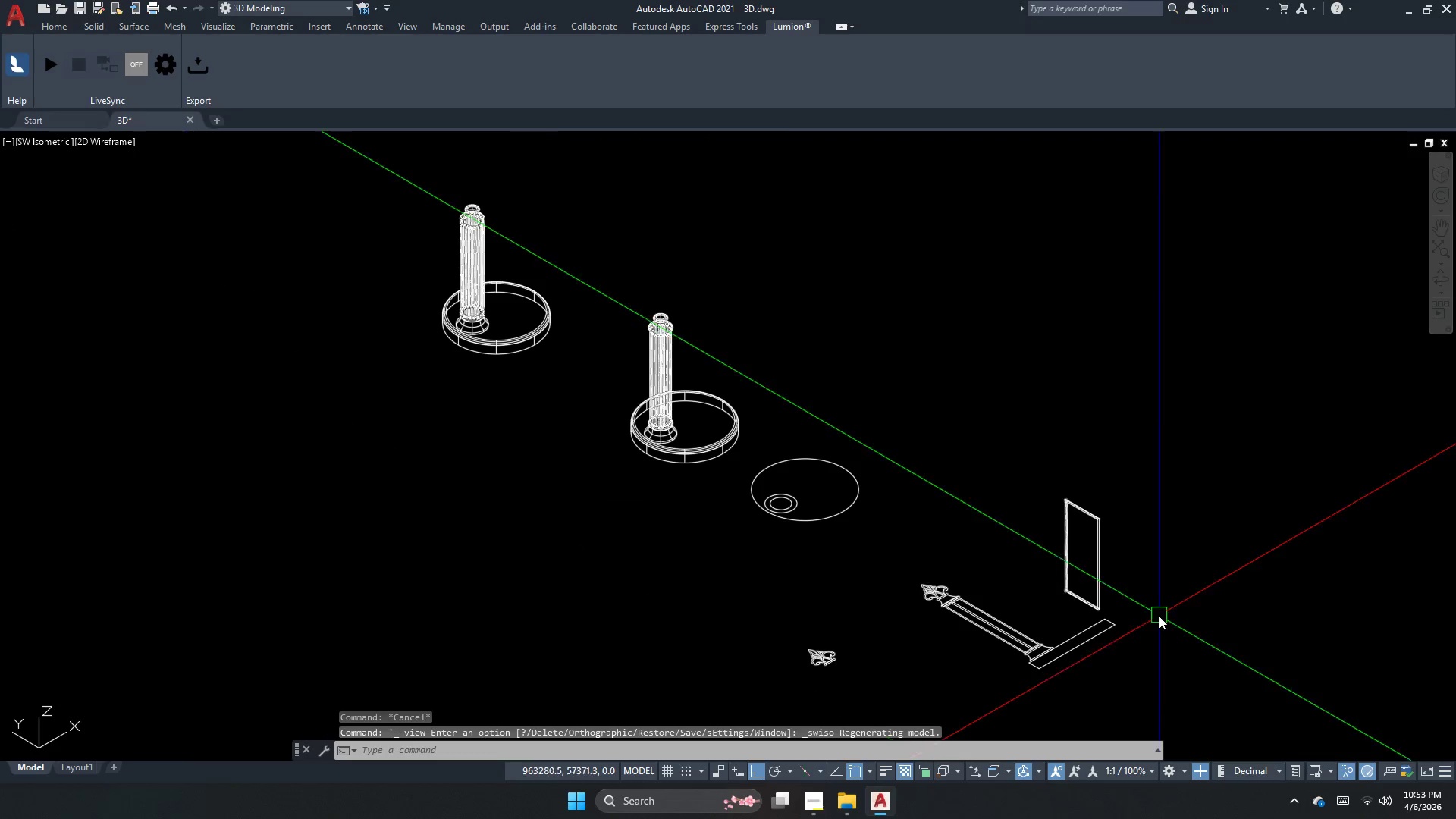 
key(Escape)
 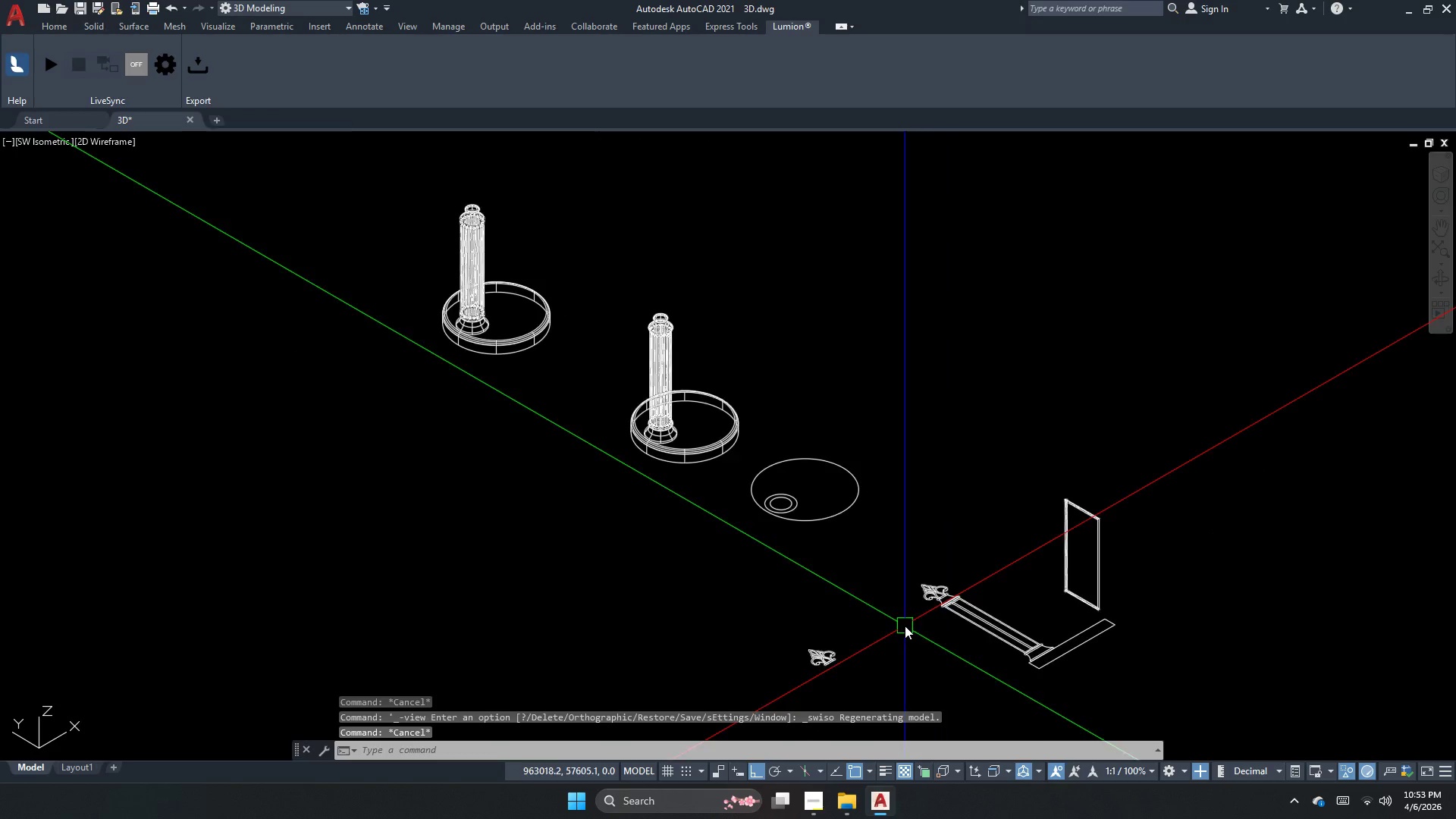 
scroll: coordinate [695, 690], scroll_direction: up, amount: 8.0
 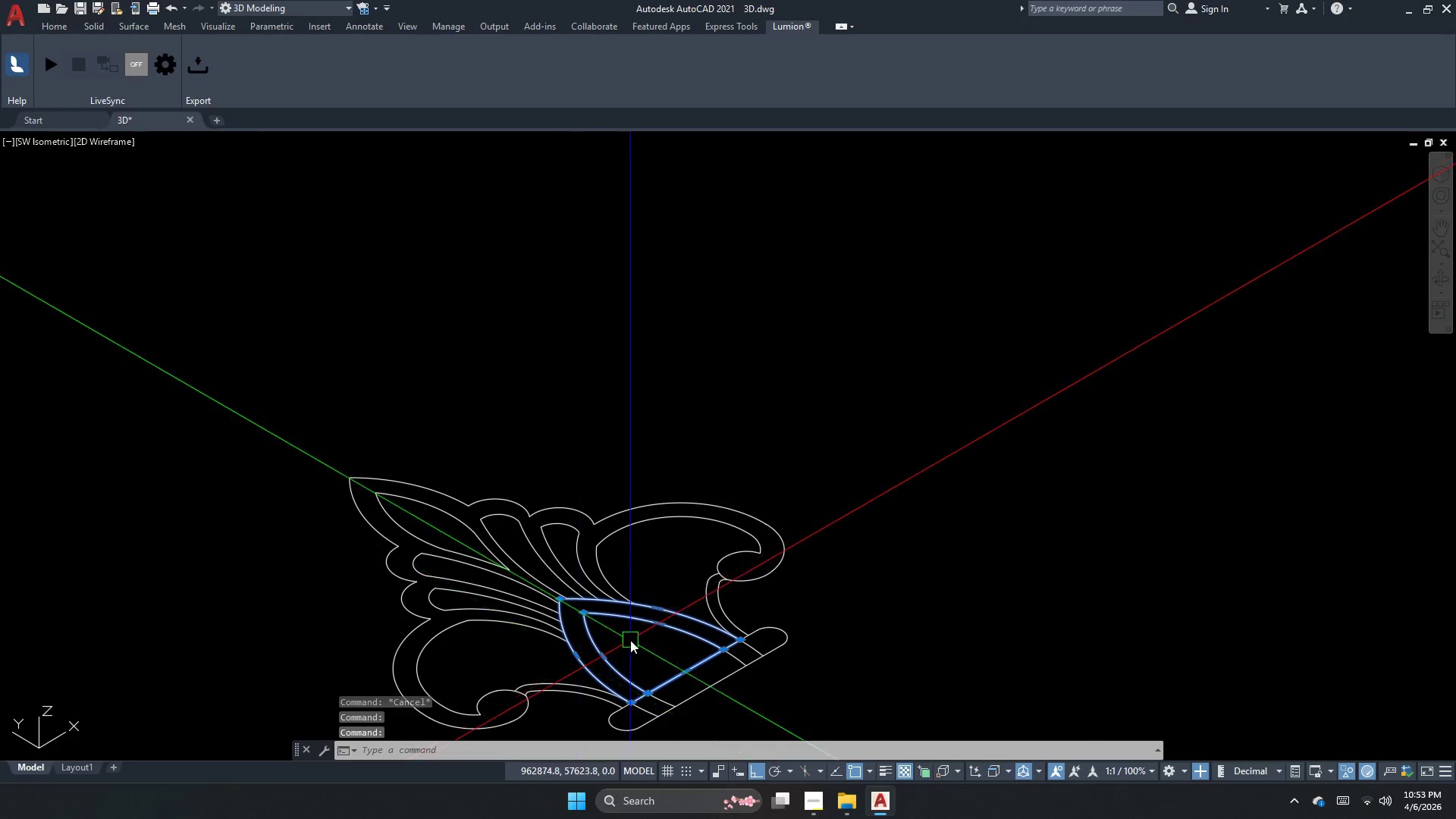 
key(Escape)
 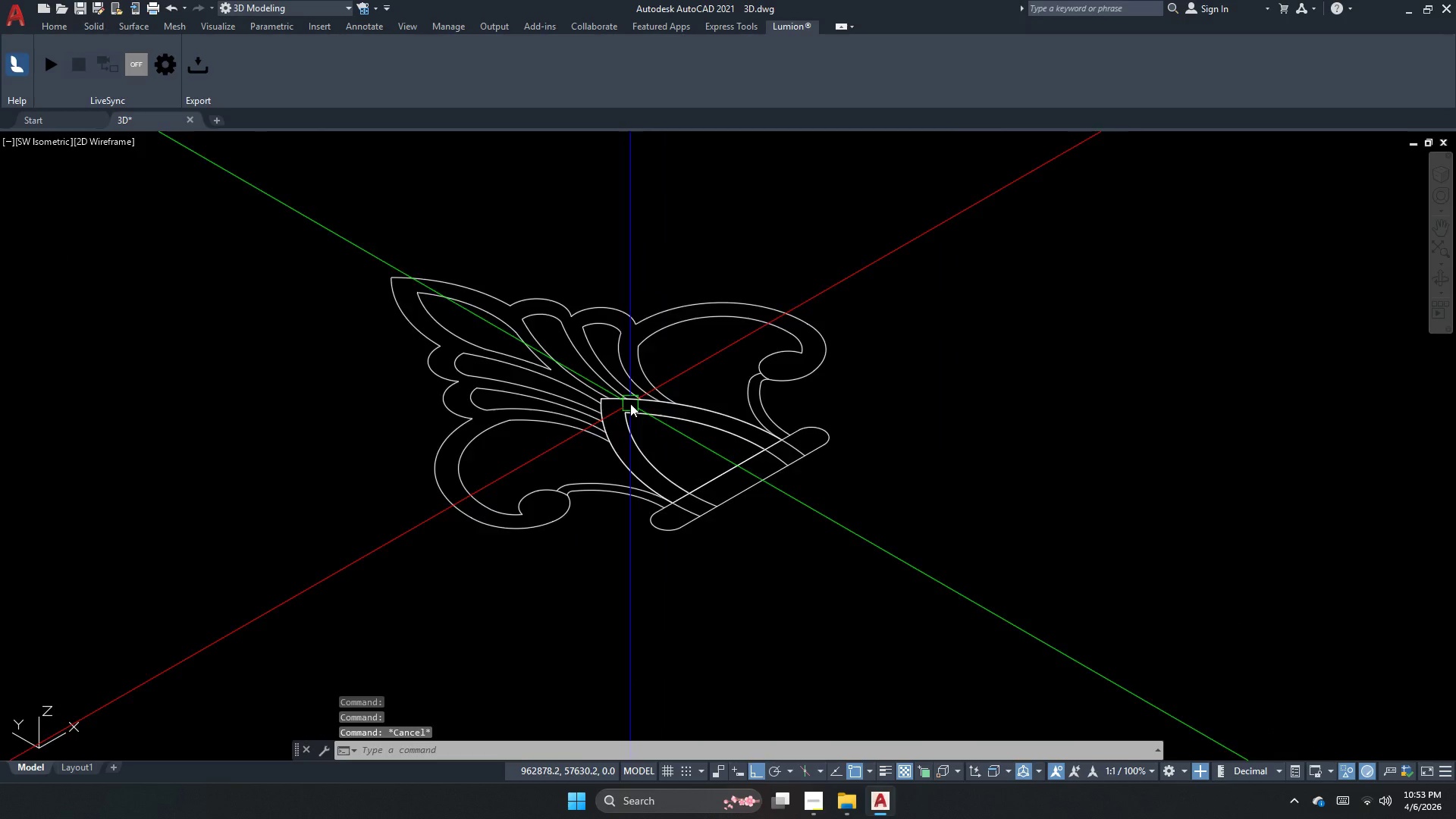 
key(Escape)
 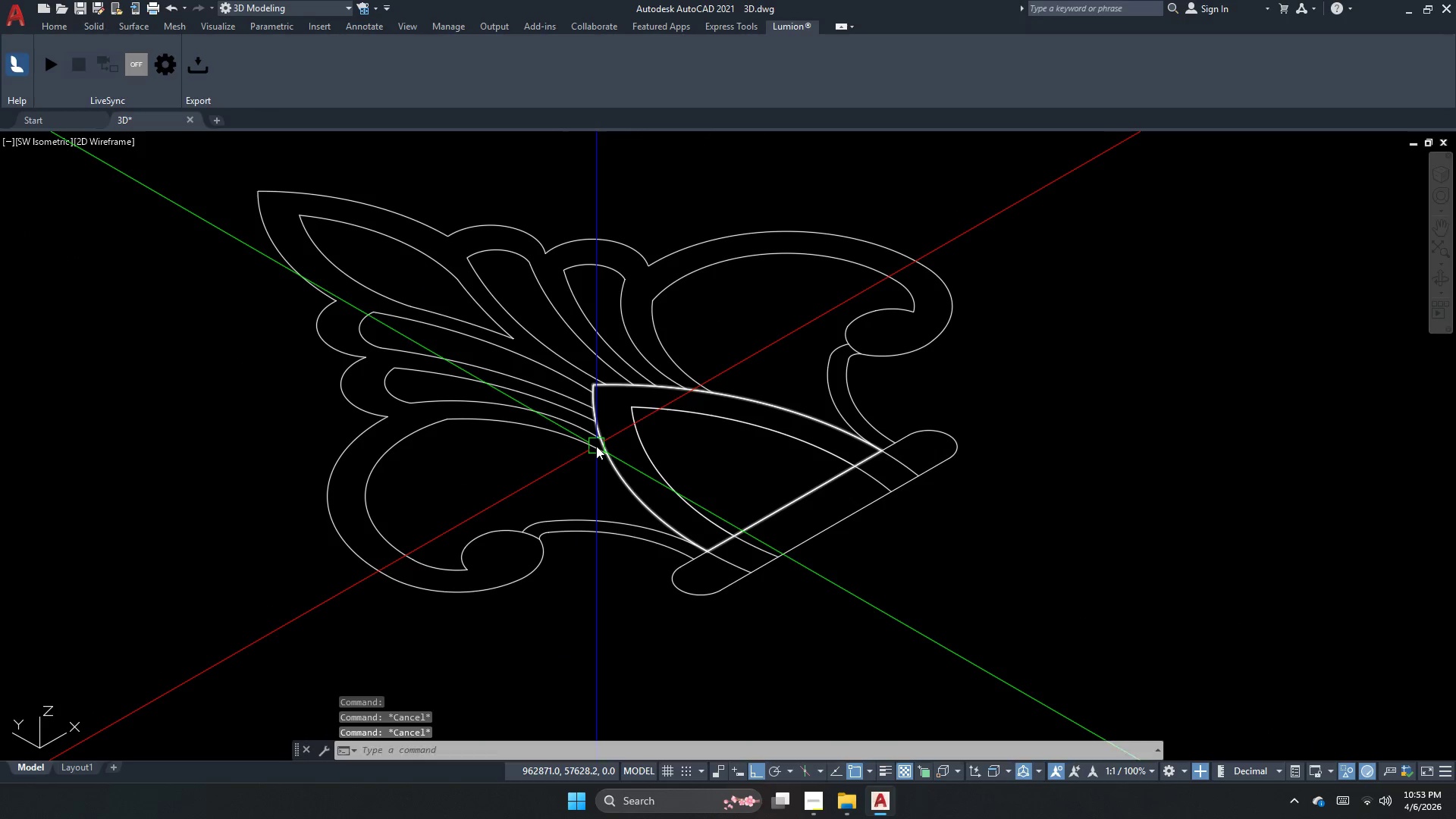 
scroll: coordinate [612, 422], scroll_direction: up, amount: 1.0
 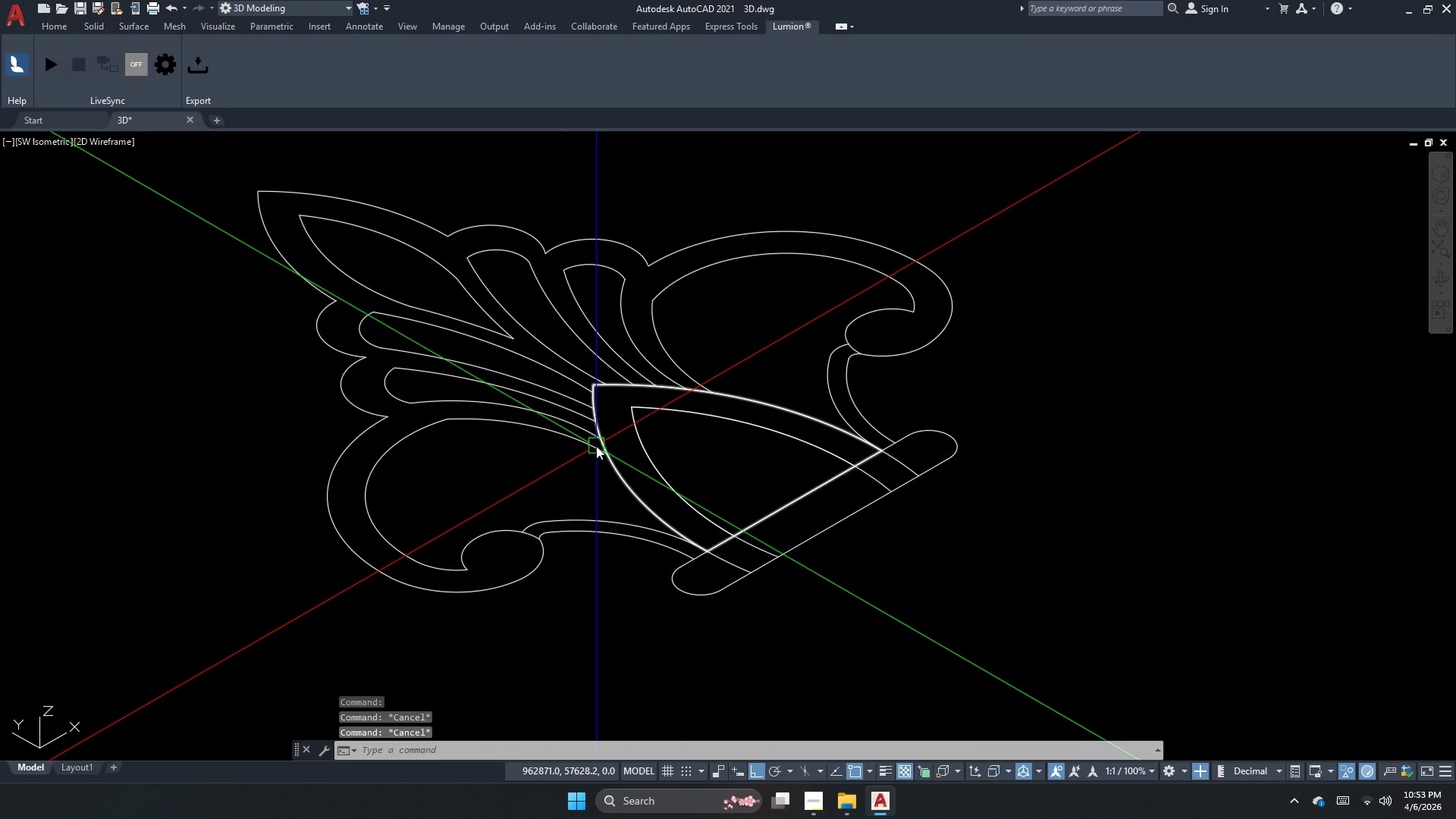 
type(press)
 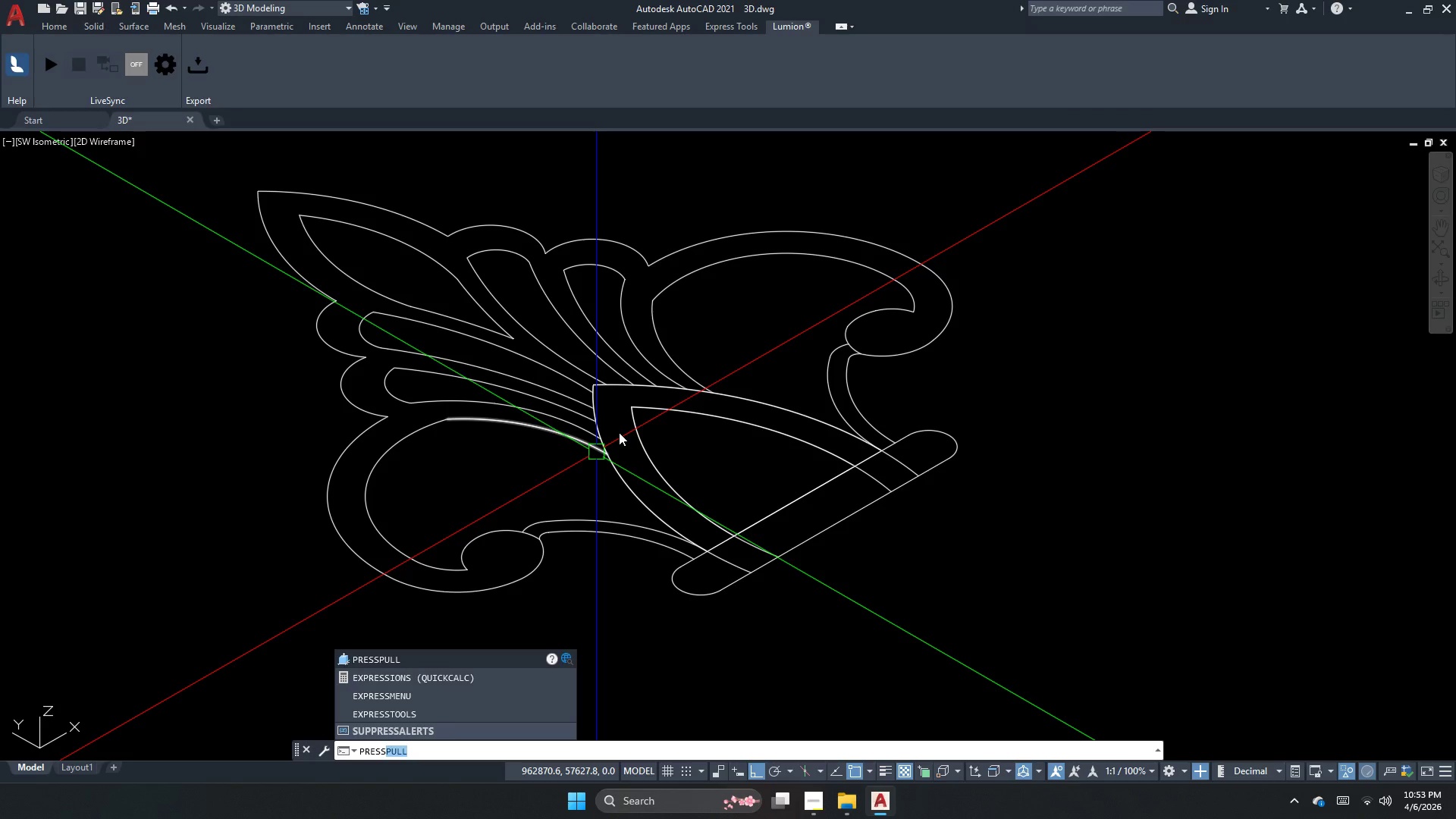 
key(Space)
 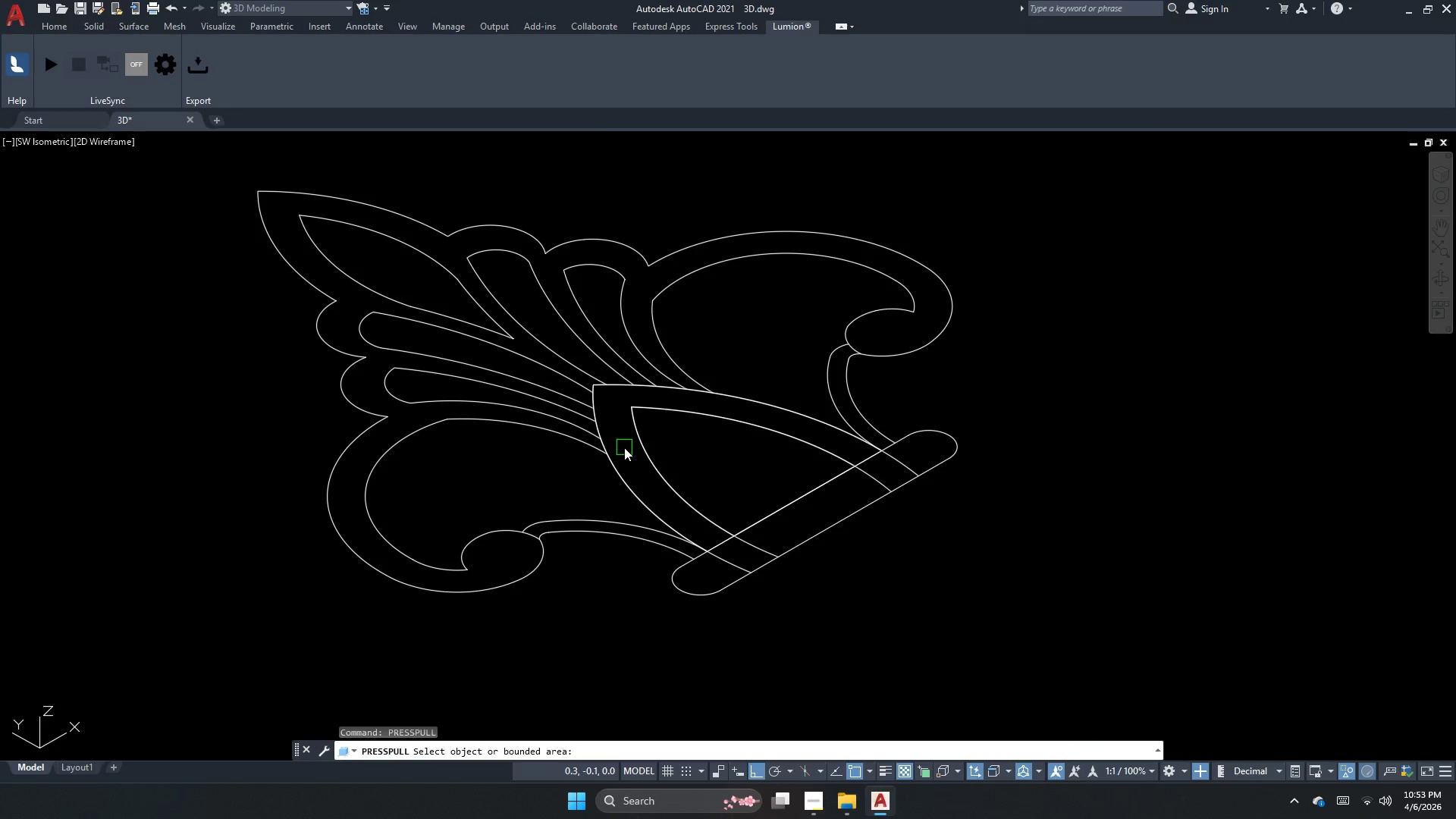 
left_click([624, 447])
 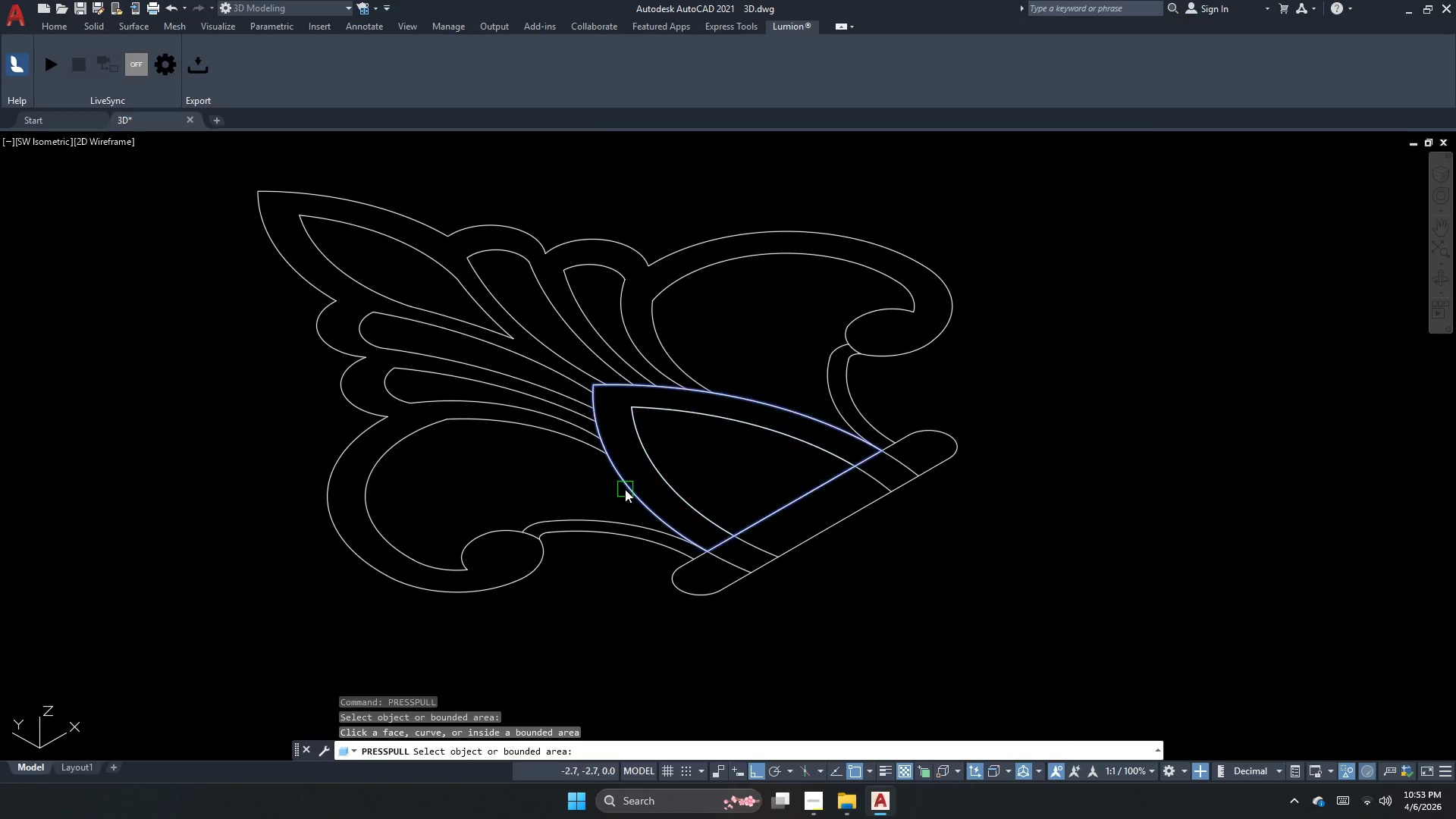 
key(Escape)
 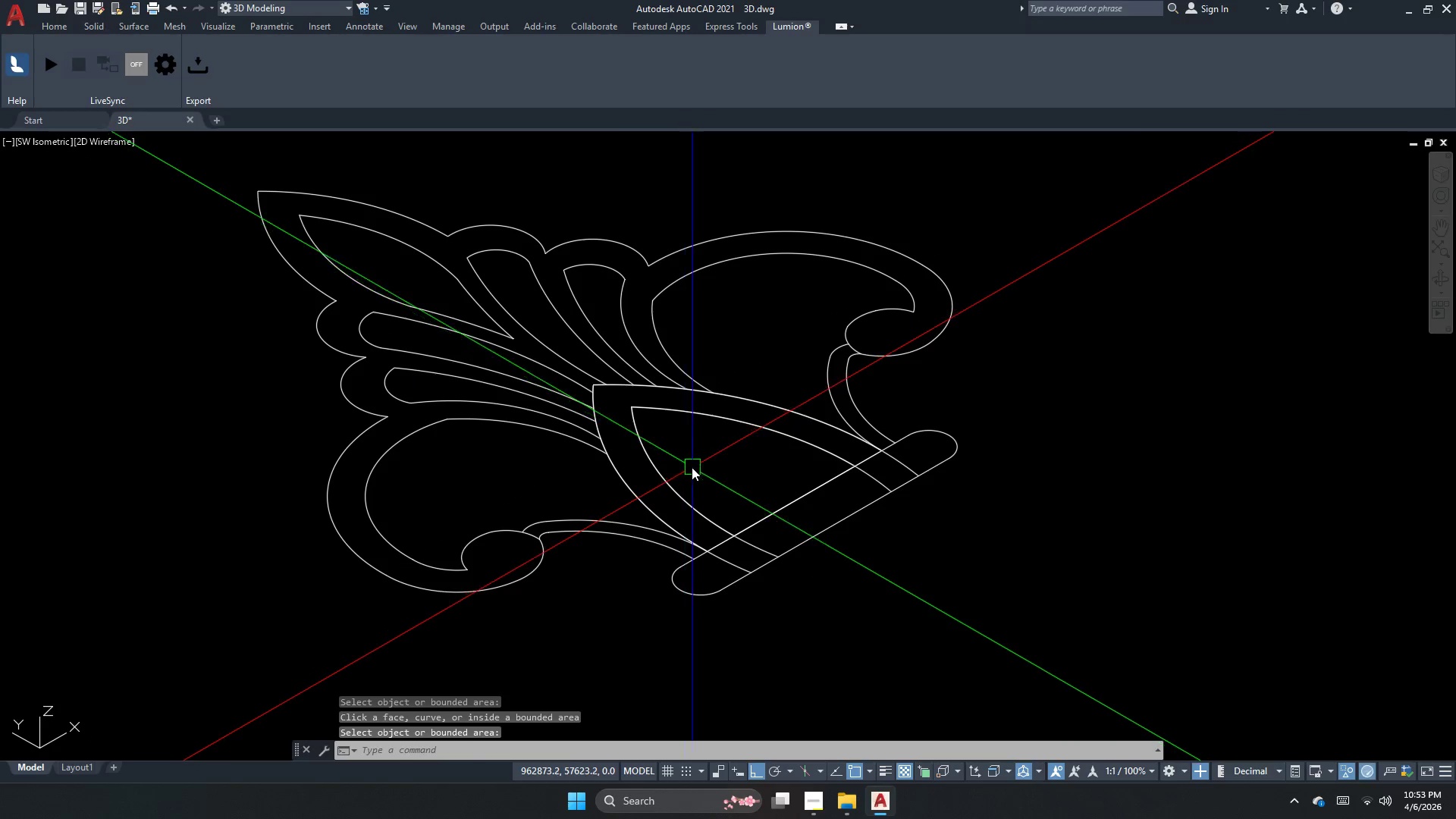 
left_click_drag(start_coordinate=[689, 467], to_coordinate=[656, 492])
 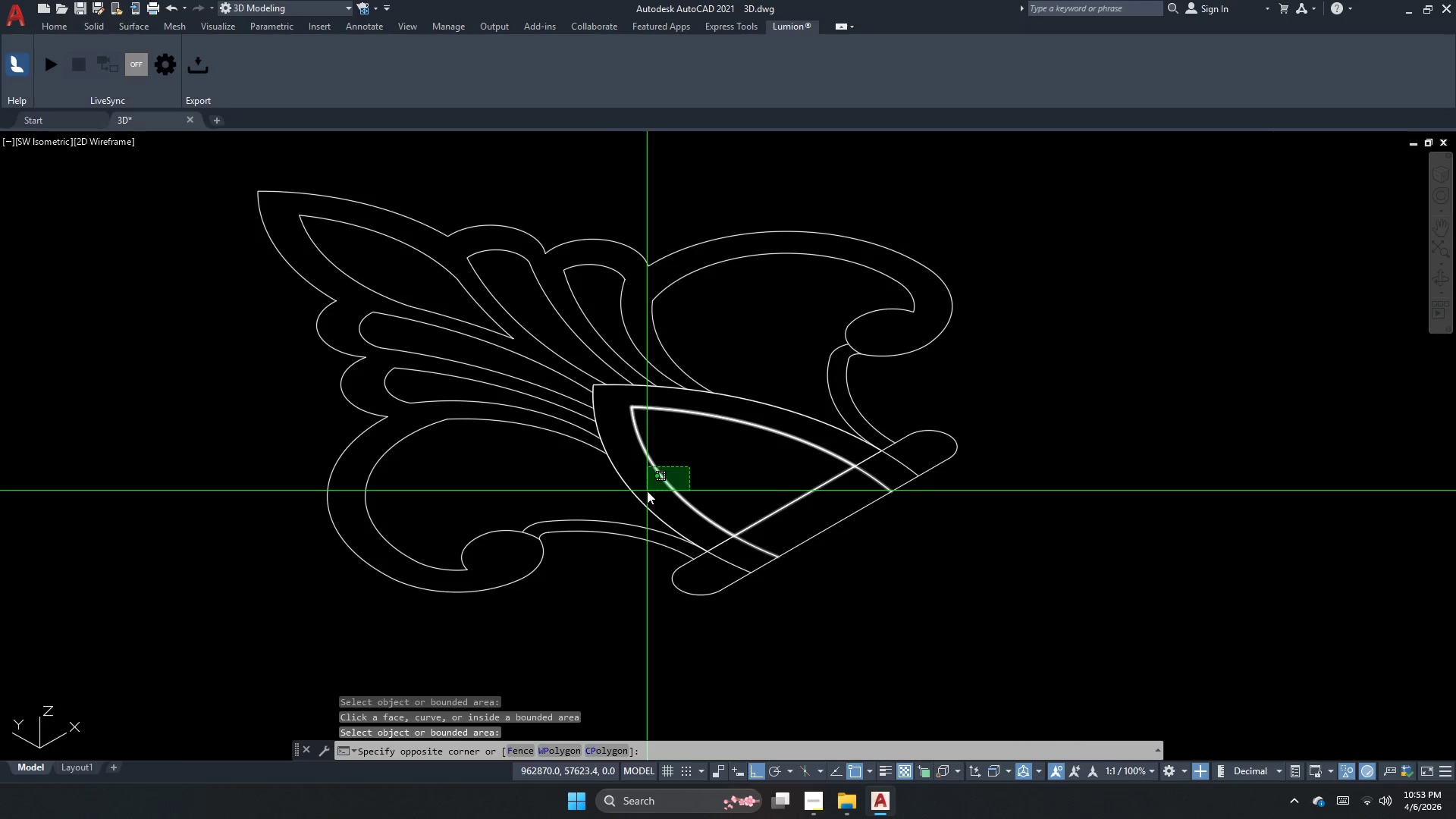 
left_click_drag(start_coordinate=[647, 491], to_coordinate=[638, 493])
 